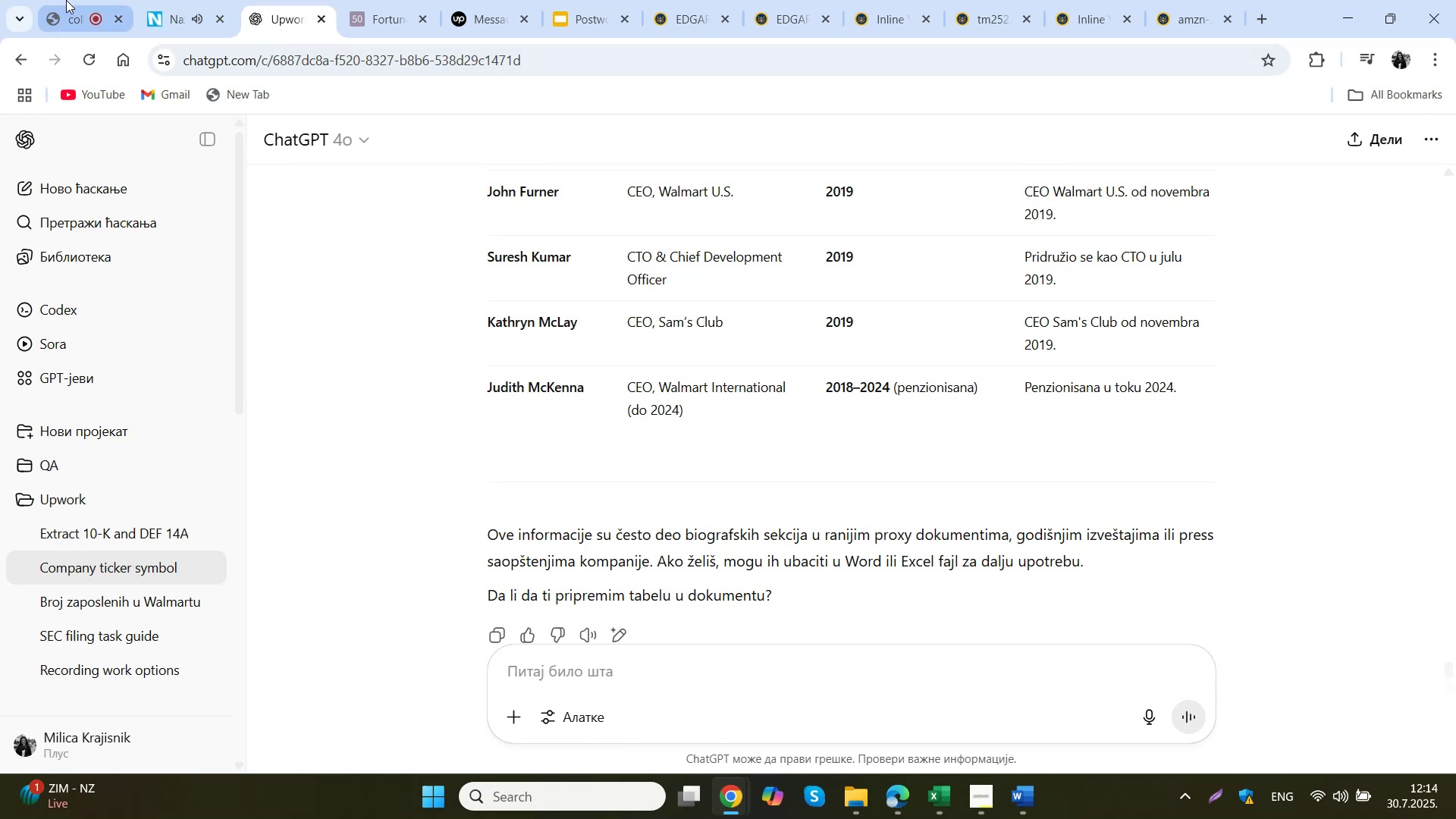 
left_click([66, 0])
 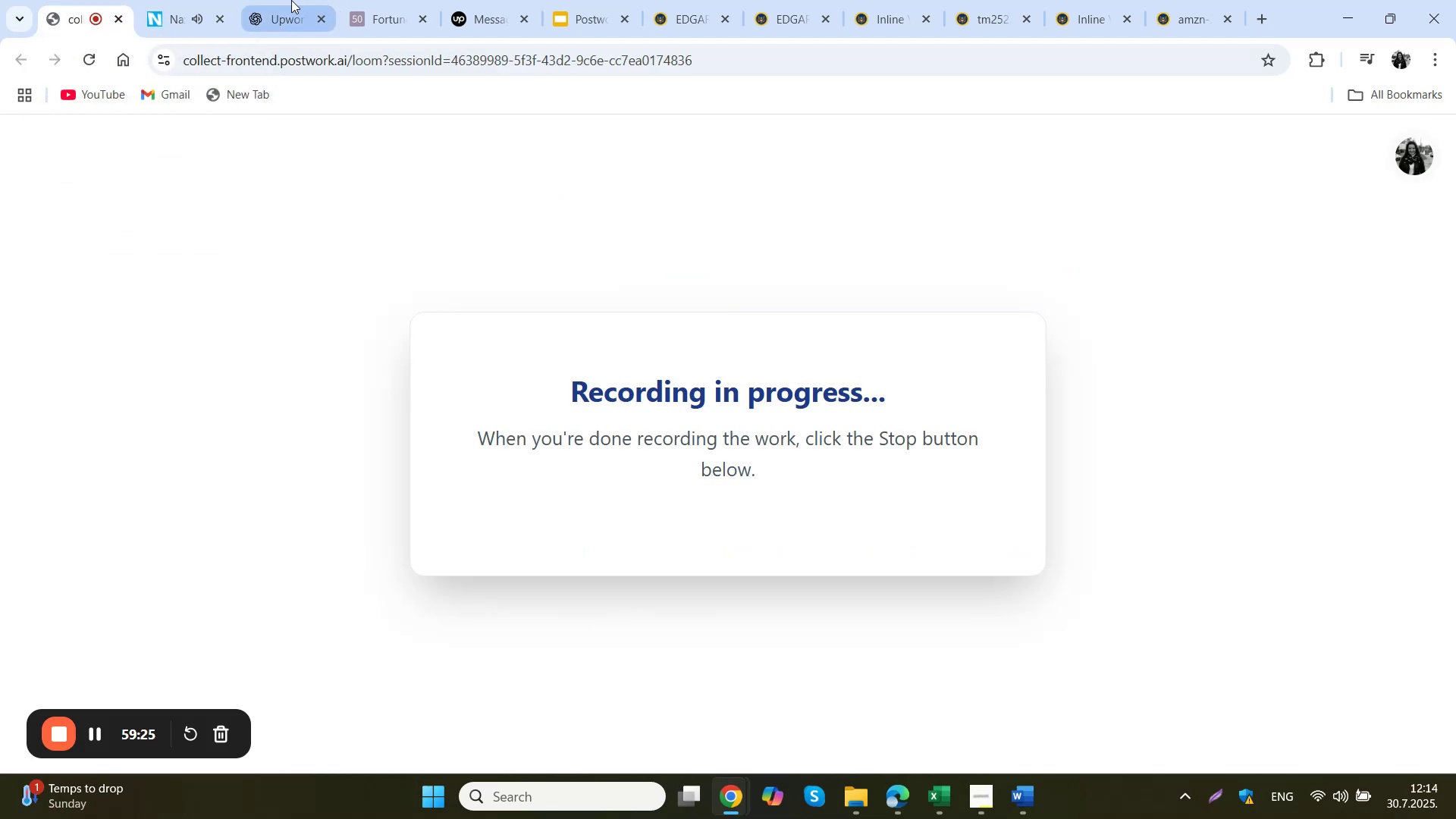 
left_click([282, 0])
 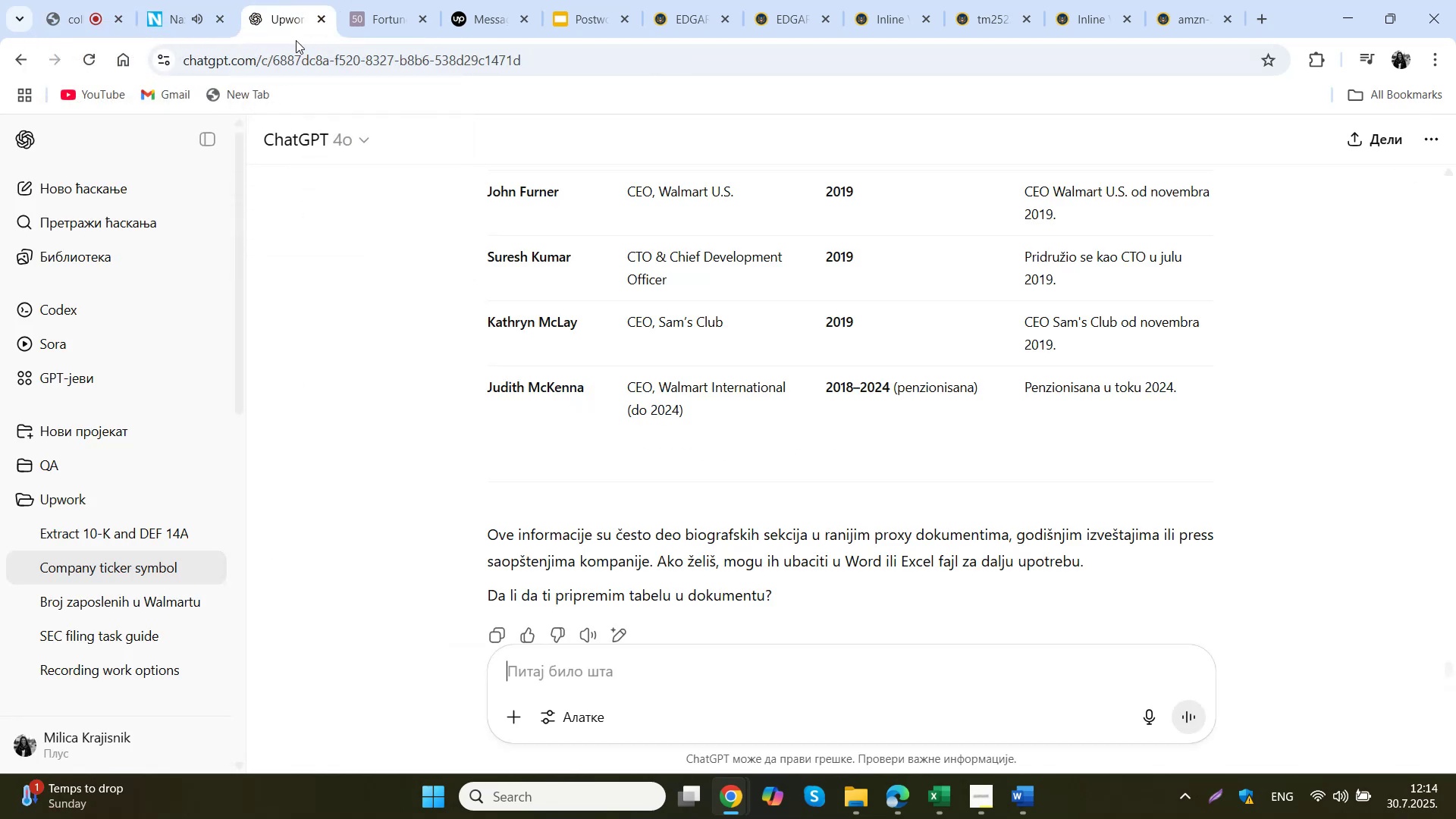 
scroll: coordinate [590, 446], scroll_direction: down, amount: 3.0
 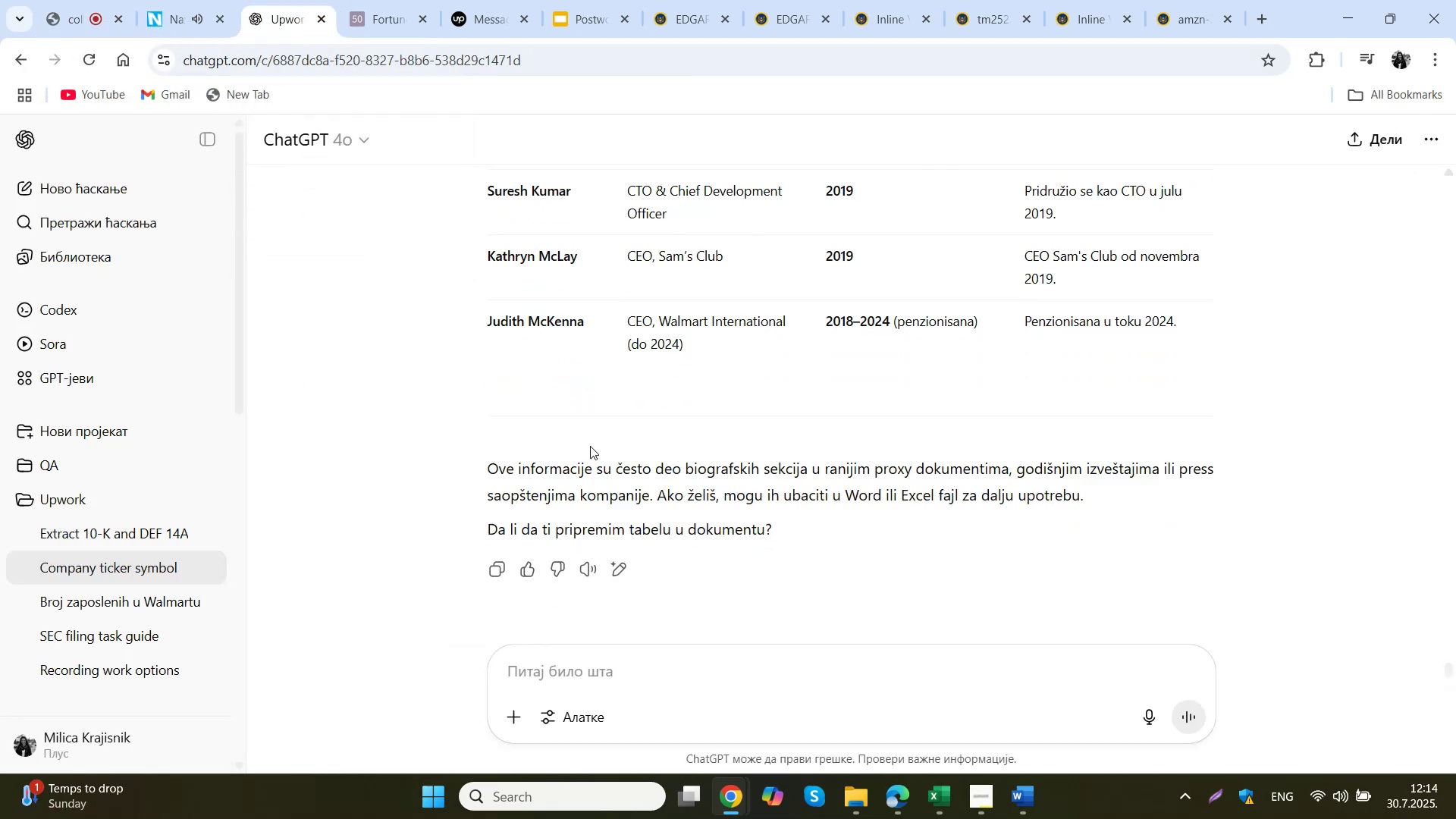 
scroll: coordinate [590, 446], scroll_direction: up, amount: 3.0
 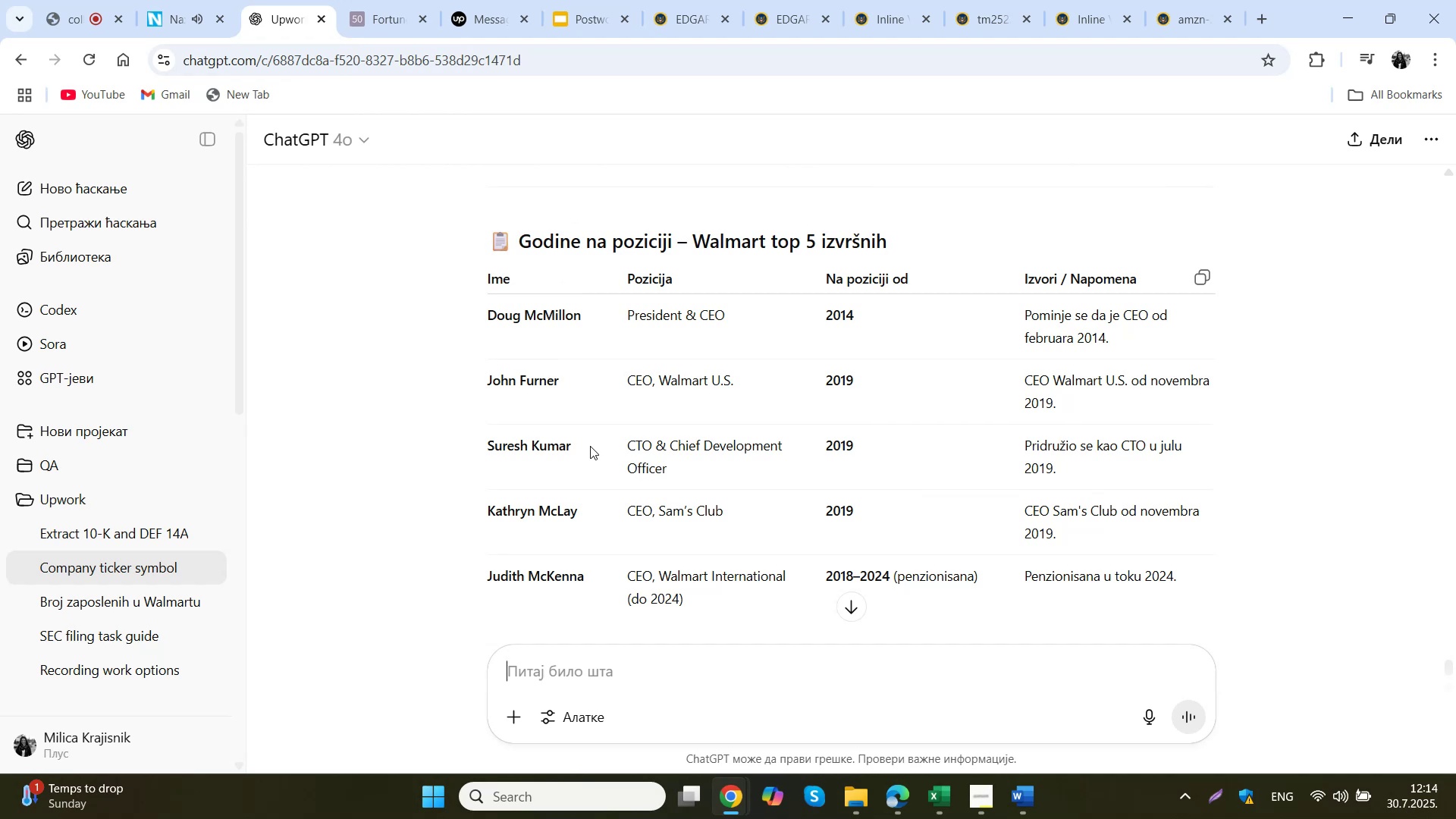 
wait(8.14)
 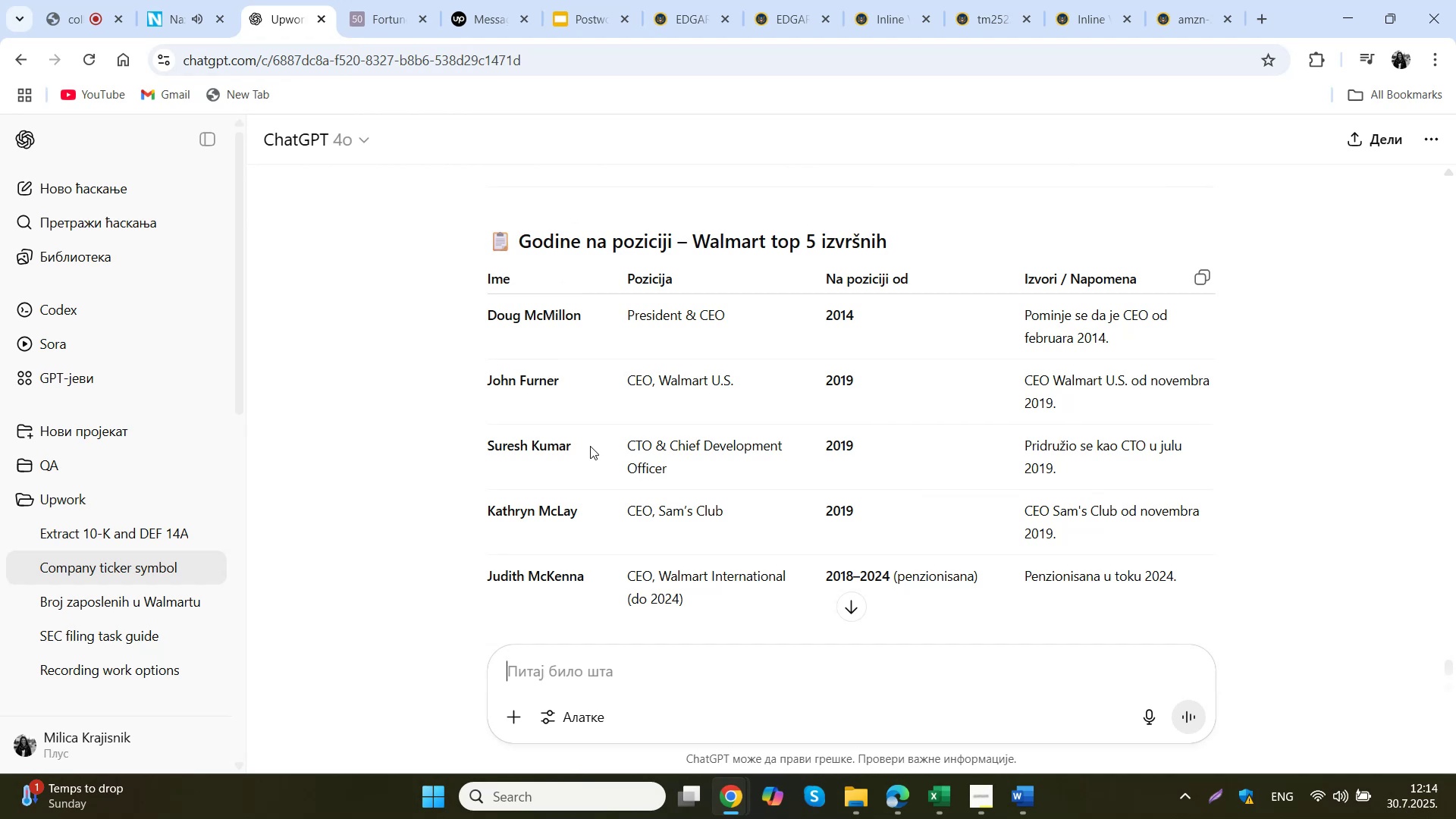 
left_click([946, 798])
 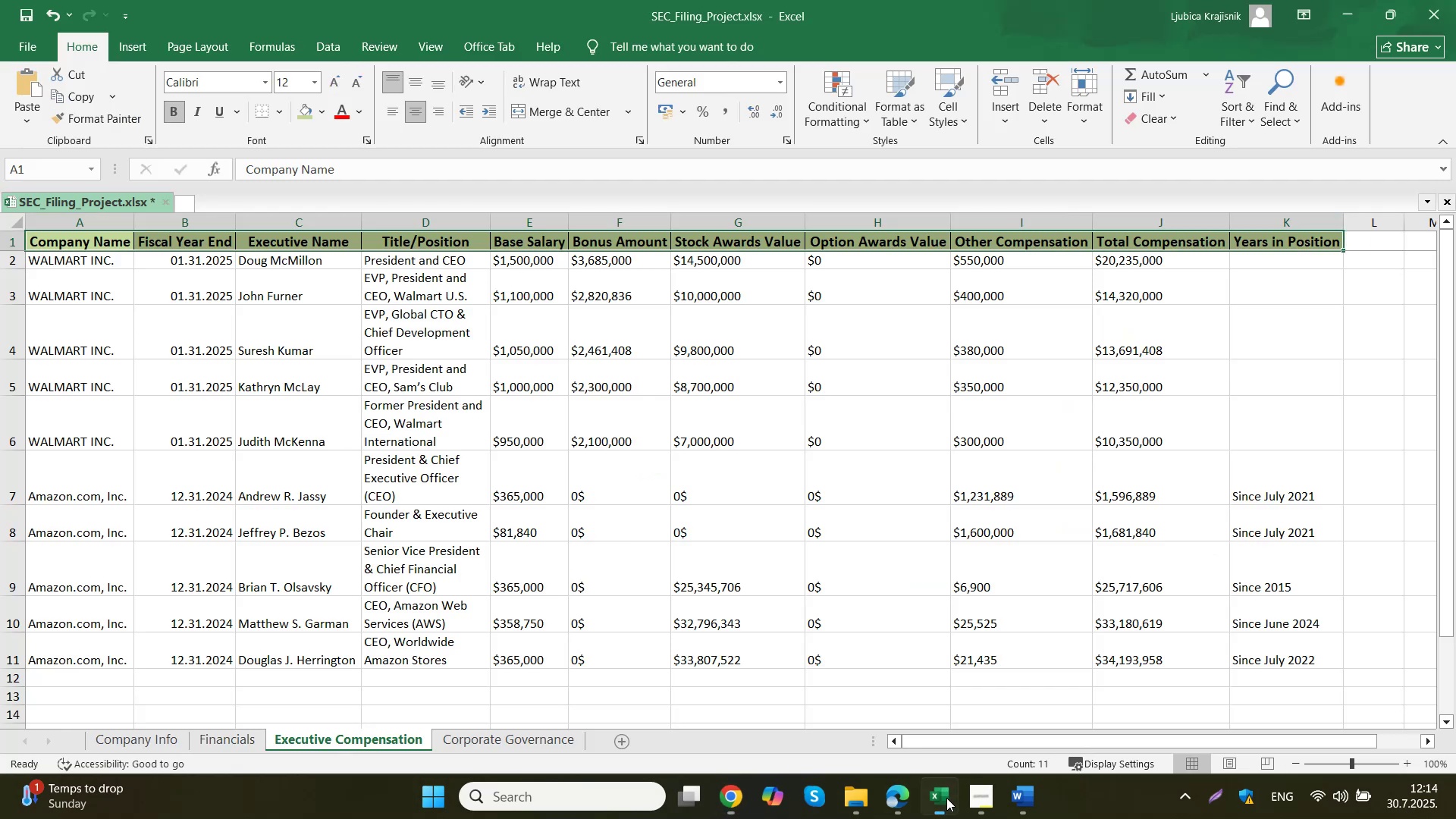 
scroll: coordinate [1244, 376], scroll_direction: up, amount: 6.0
 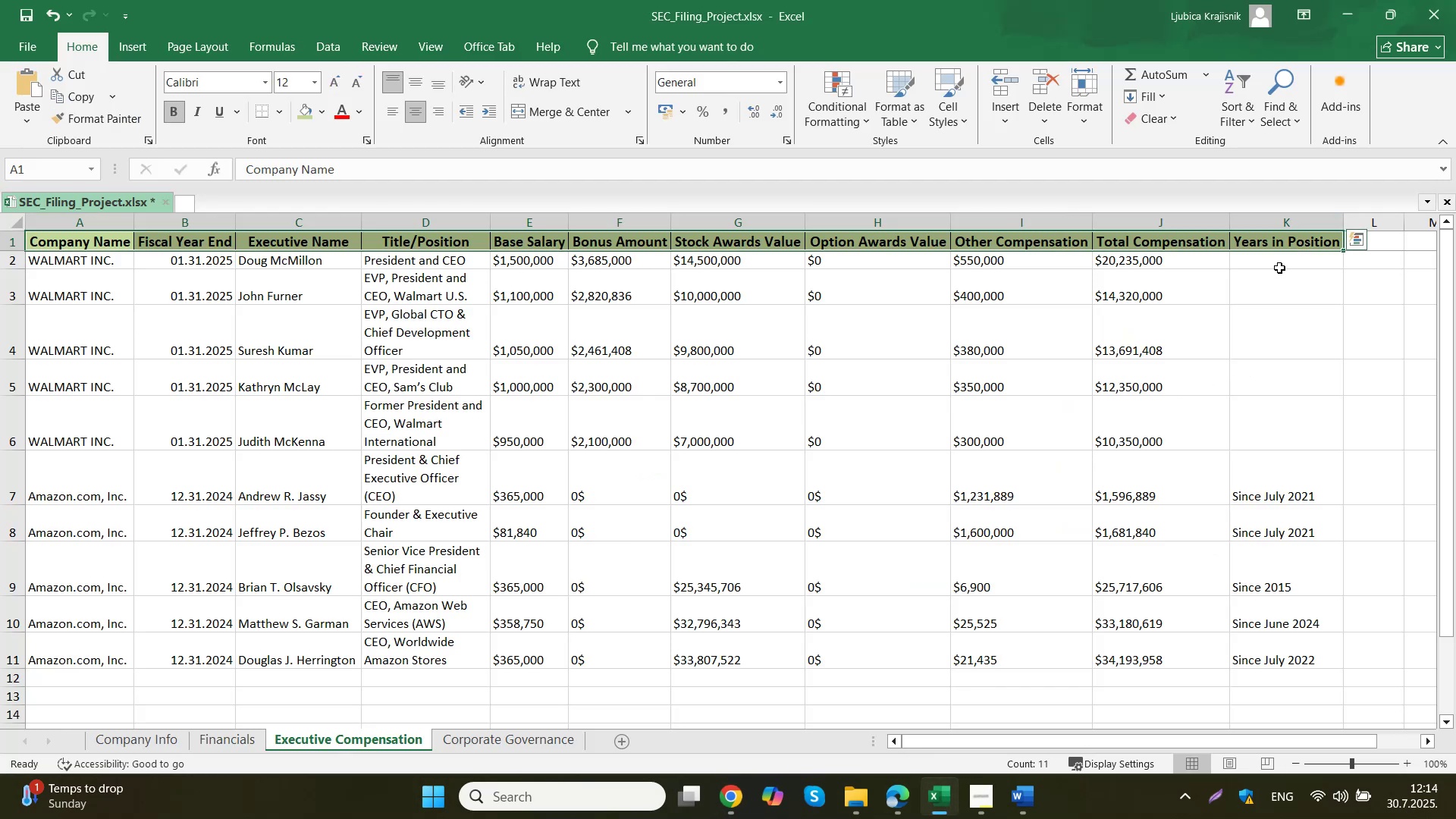 
double_click([1279, 262])
 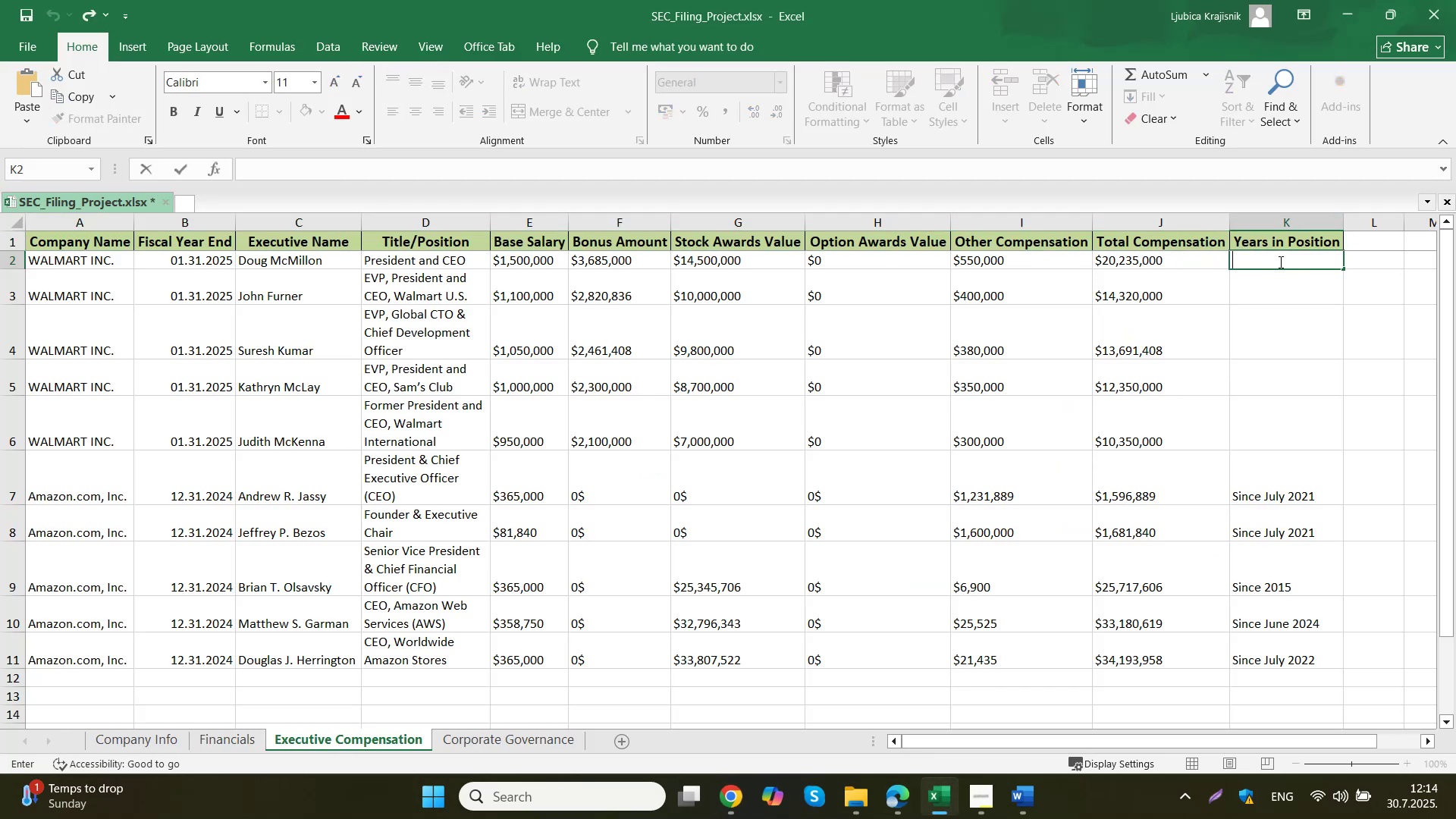 
type(j)
key(Backspace)
type(Since February )
 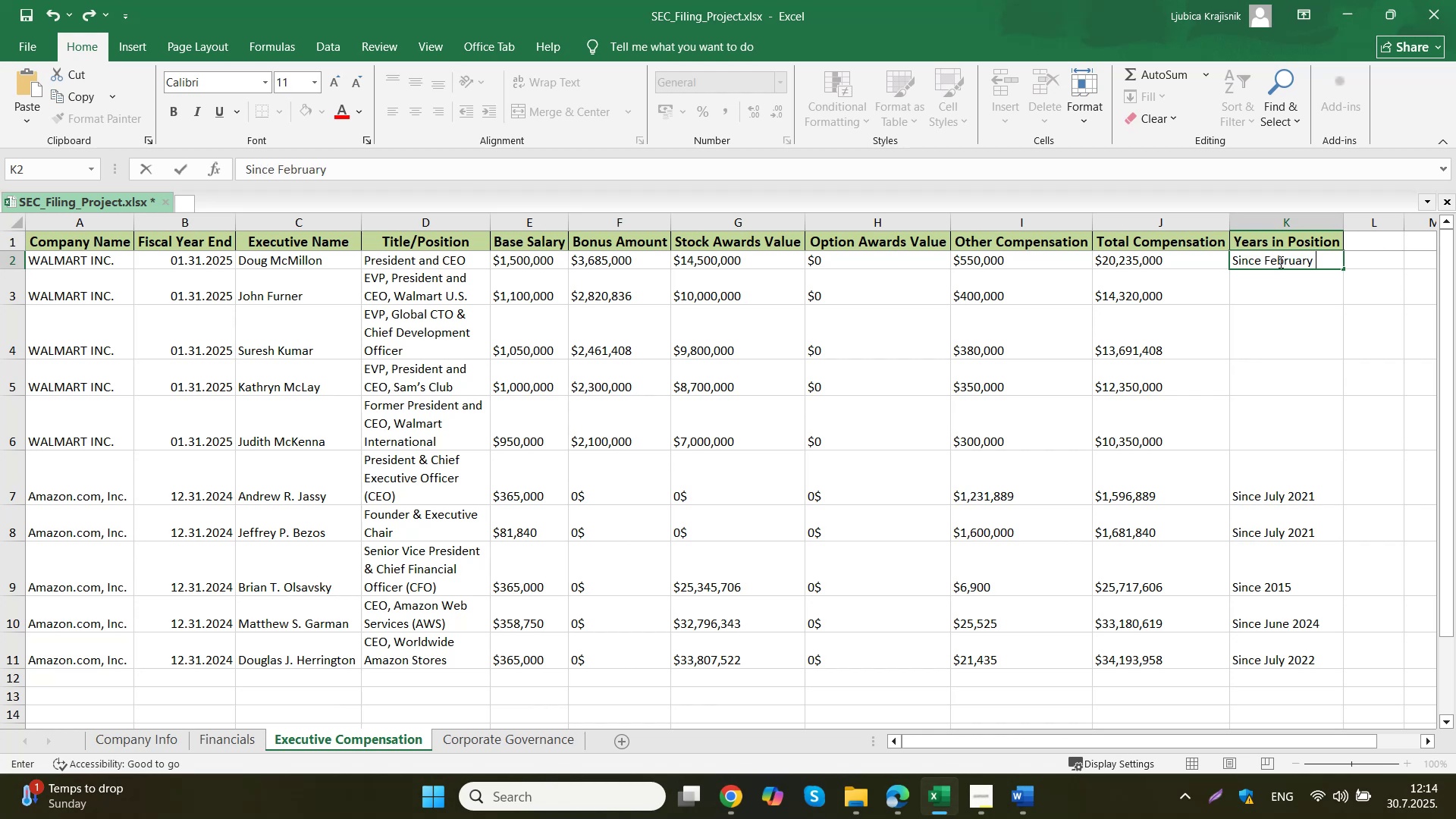 
wait(5.38)
 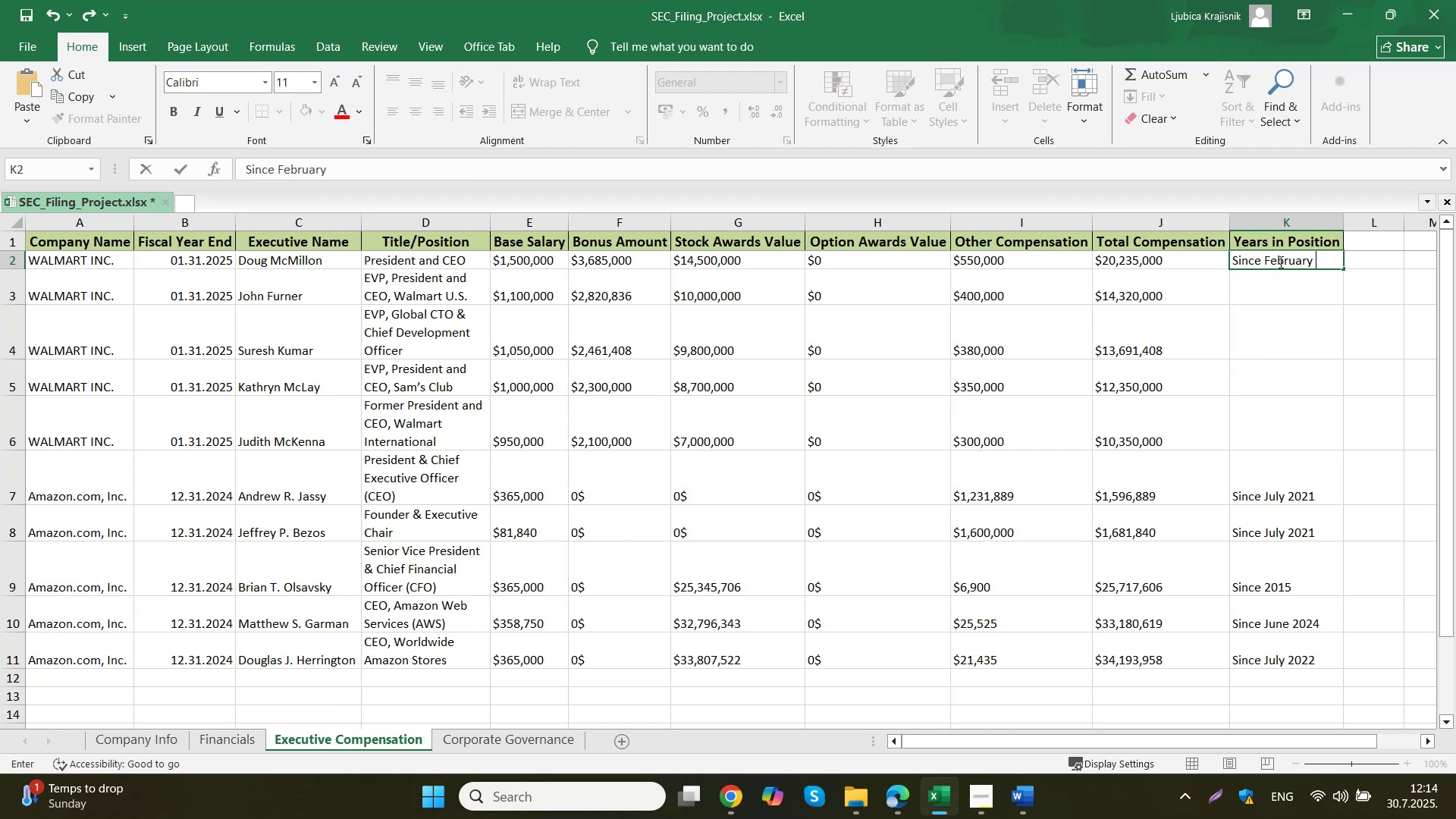 
key(Numpad2)
 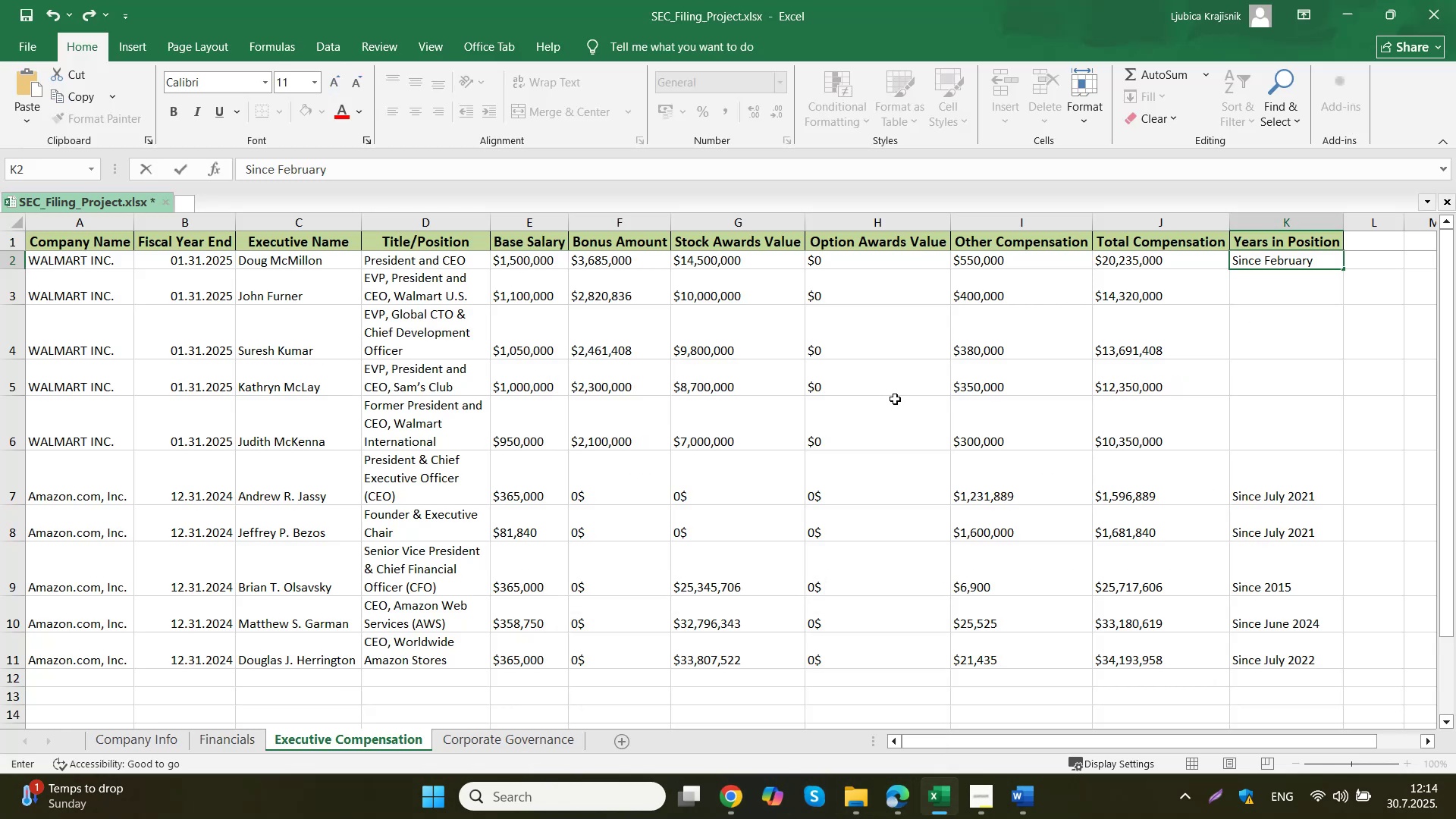 
key(Numpad0)
 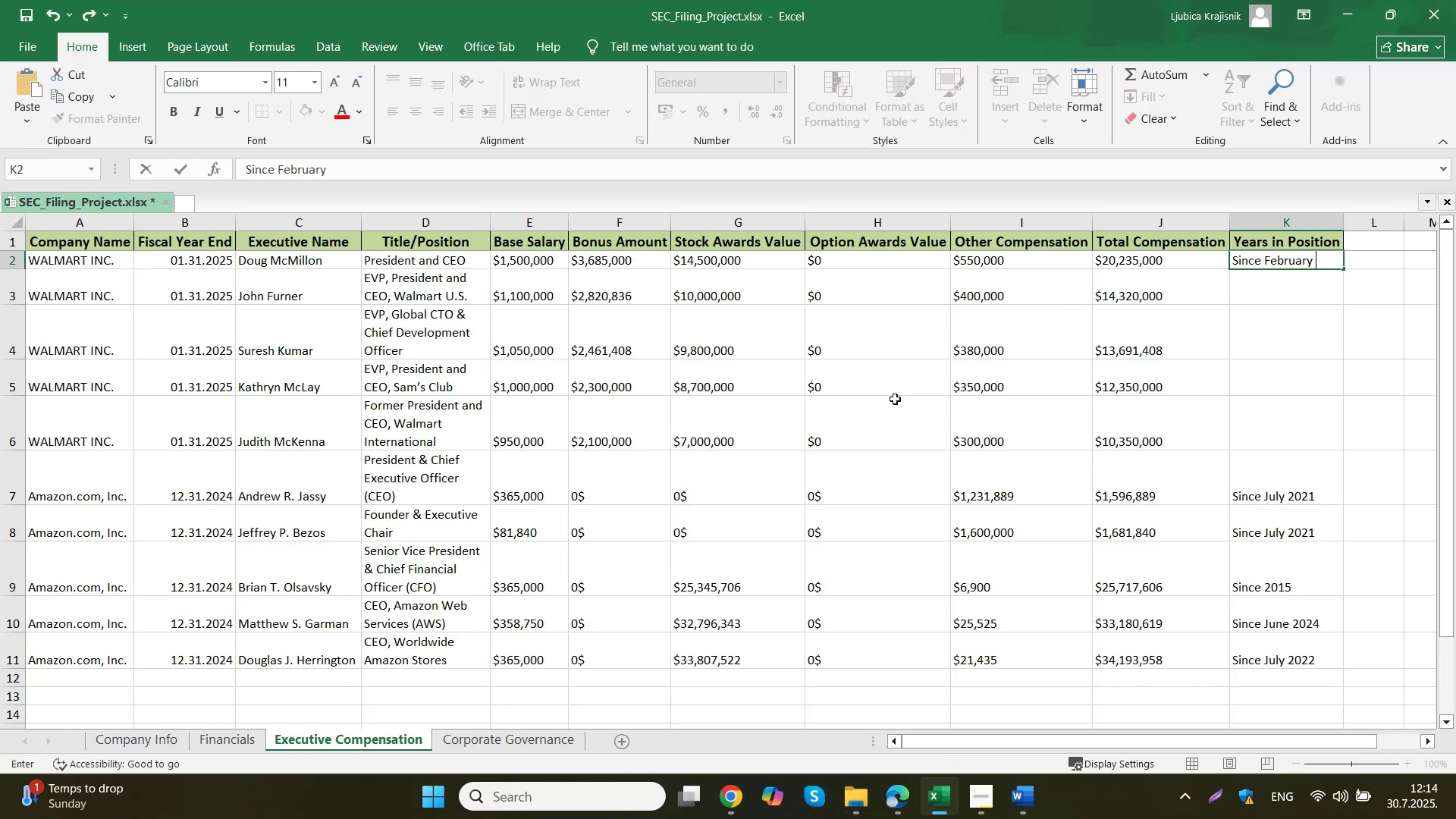 
key(Numpad1)
 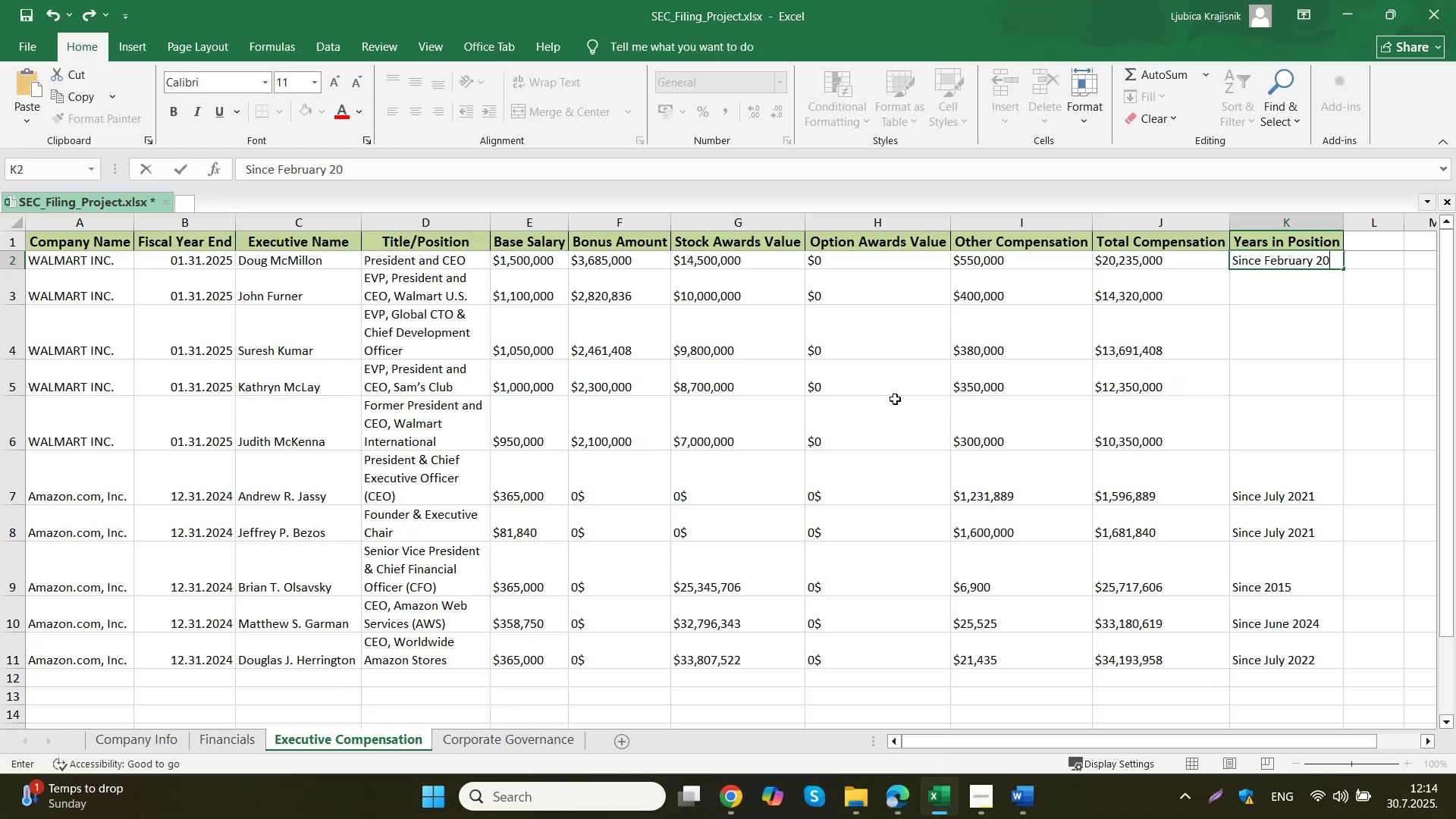 
key(Numpad4)
 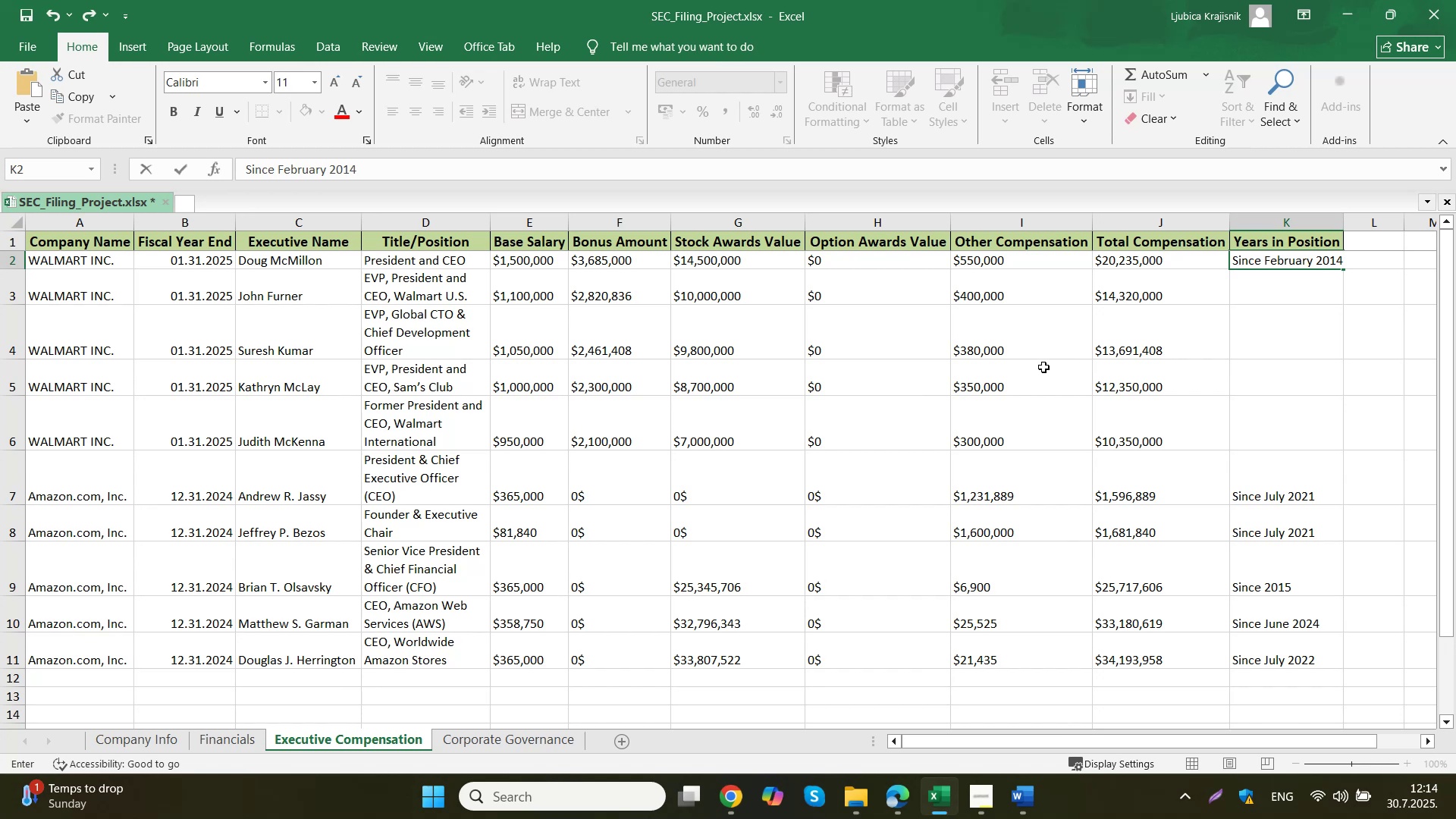 
left_click([1279, 365])
 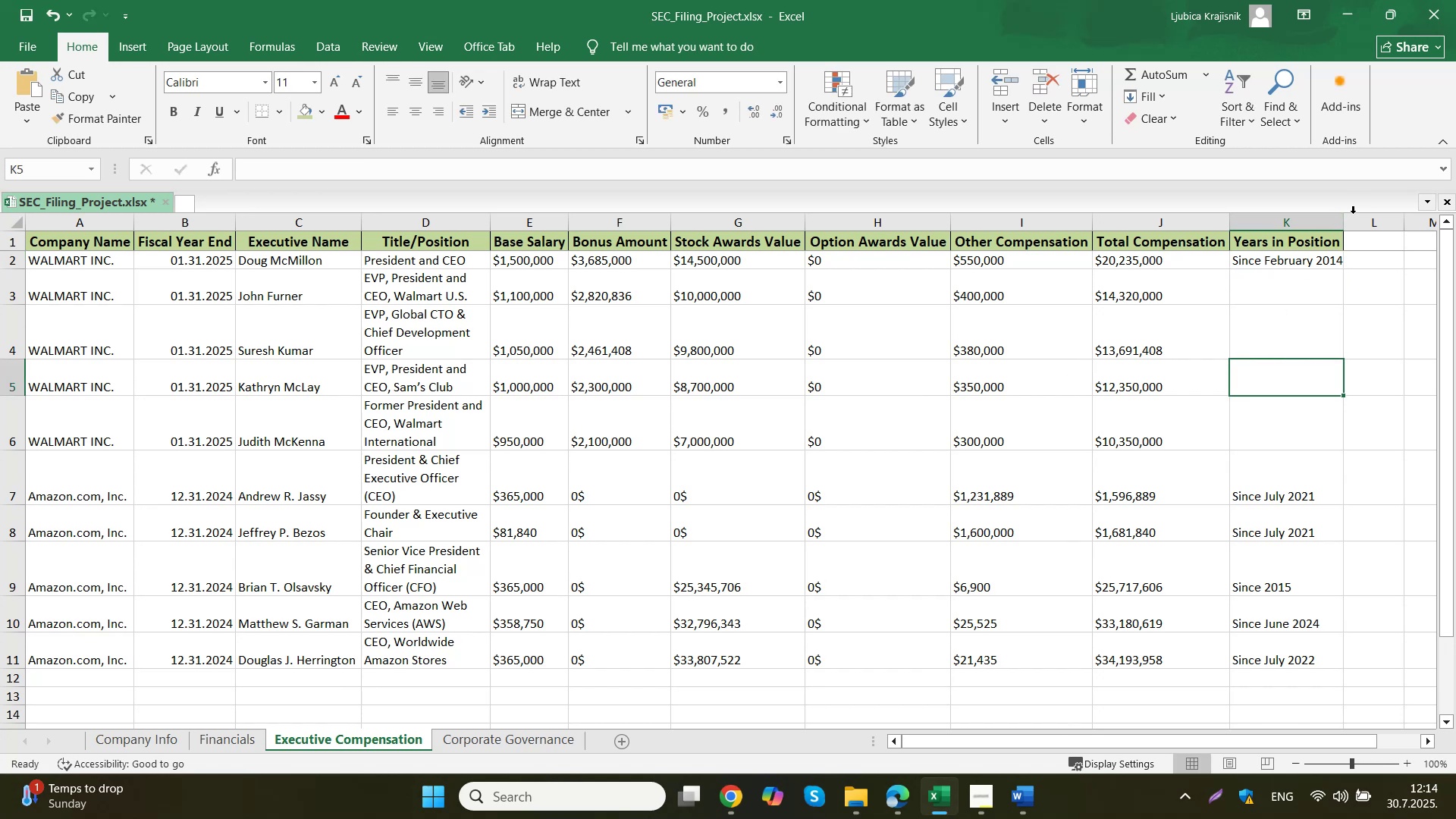 
double_click([1344, 222])
 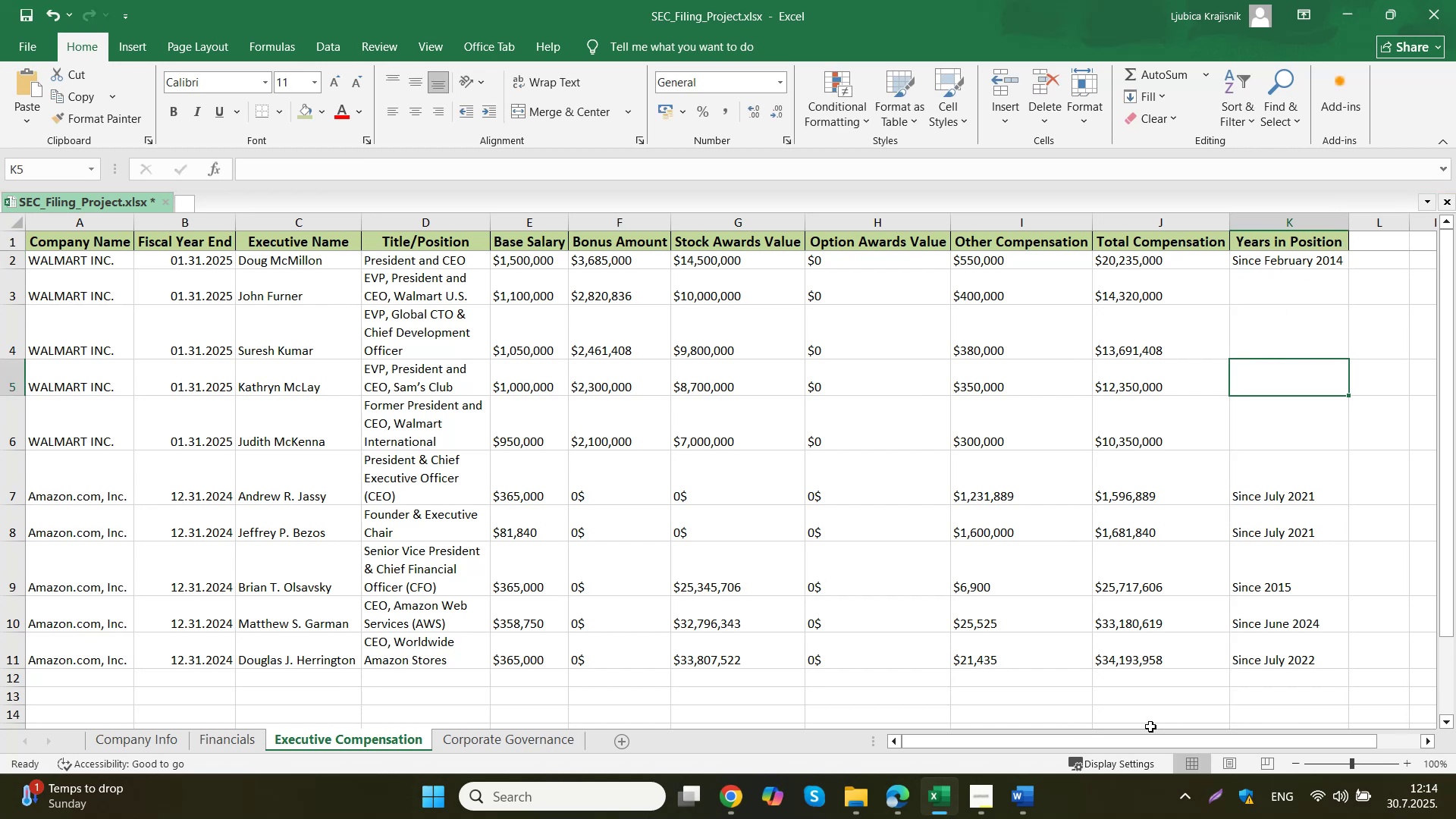 
left_click([1286, 268])
 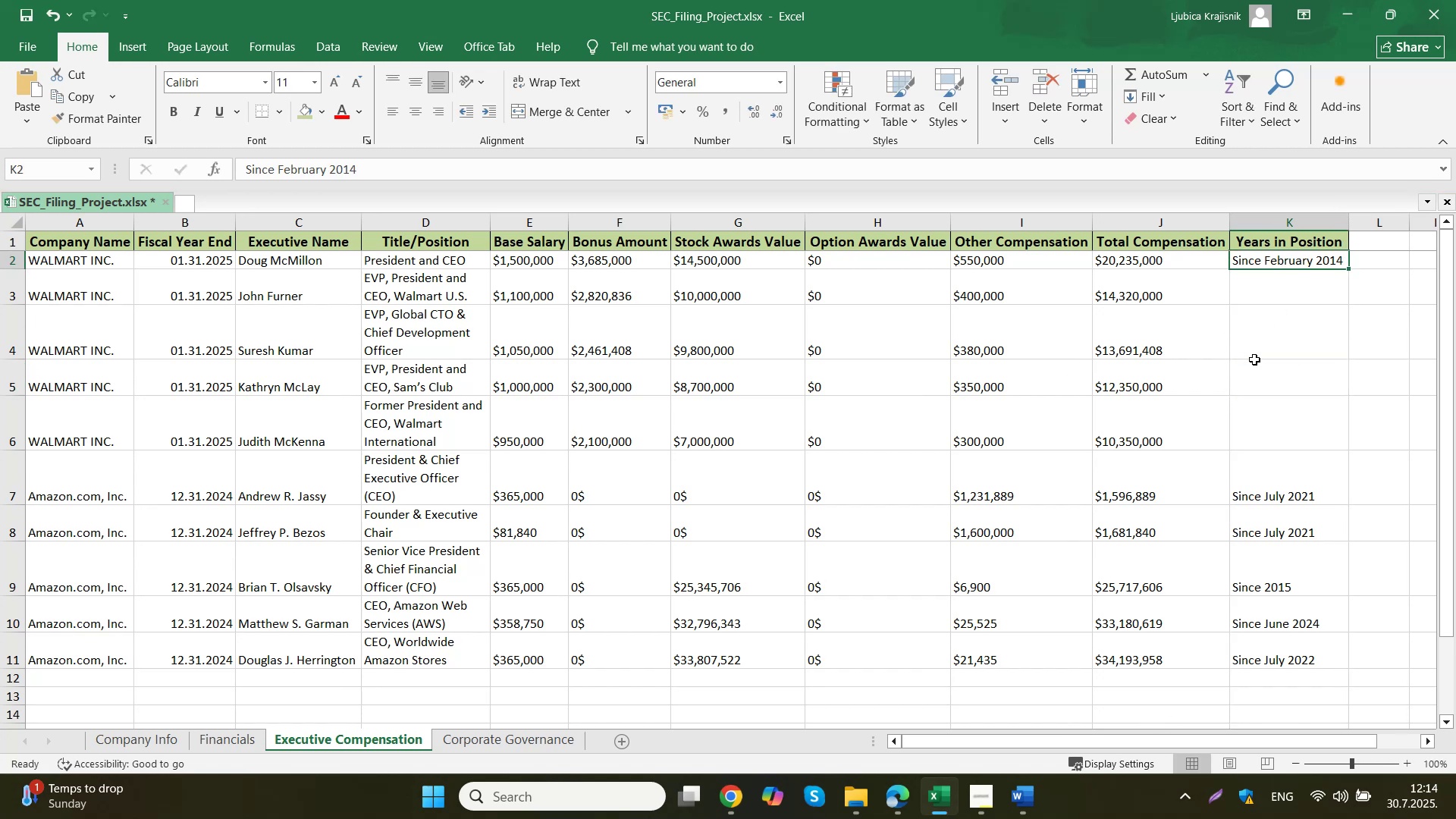 
left_click([1276, 290])
 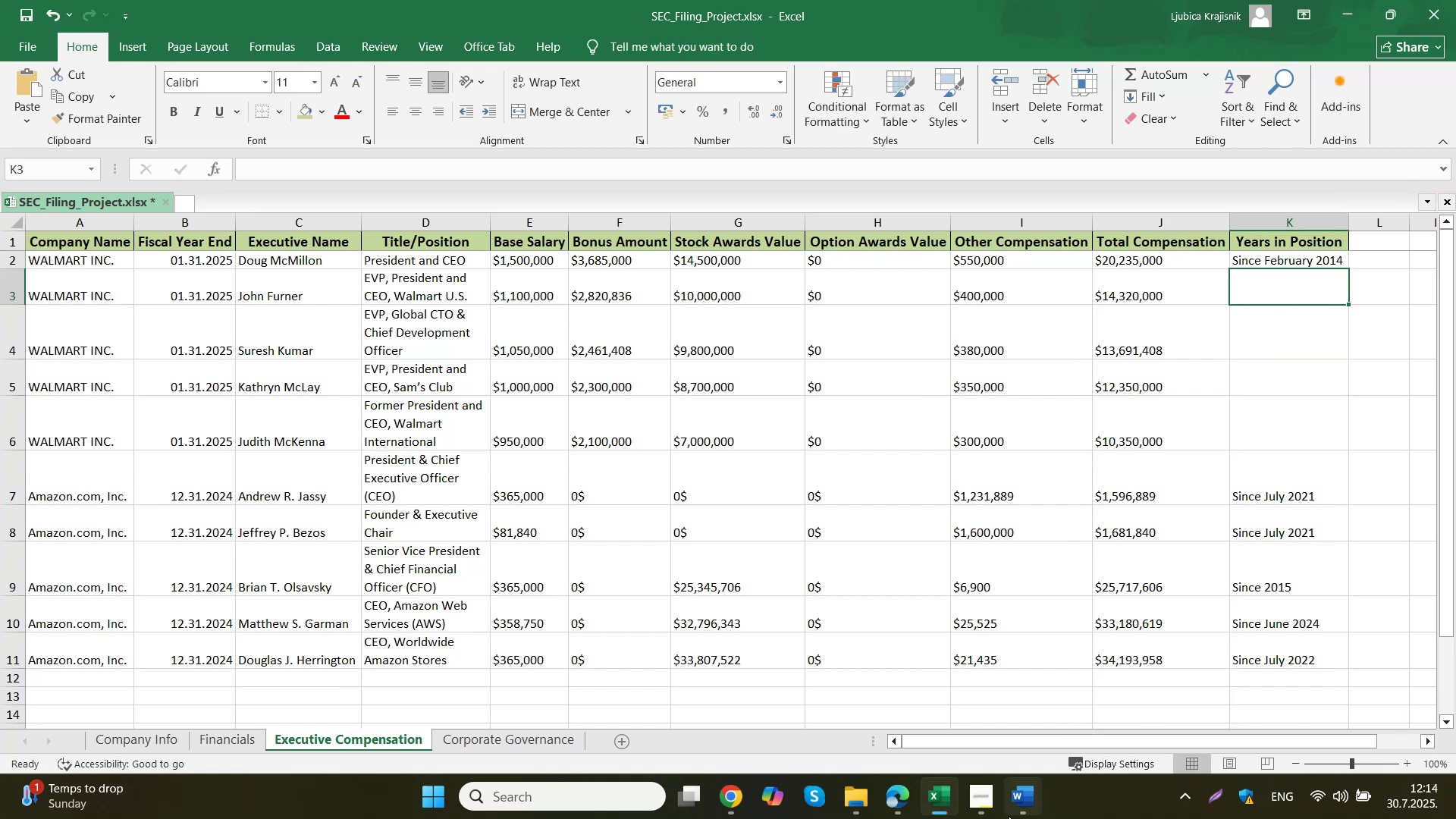 
mouse_move([861, 789])
 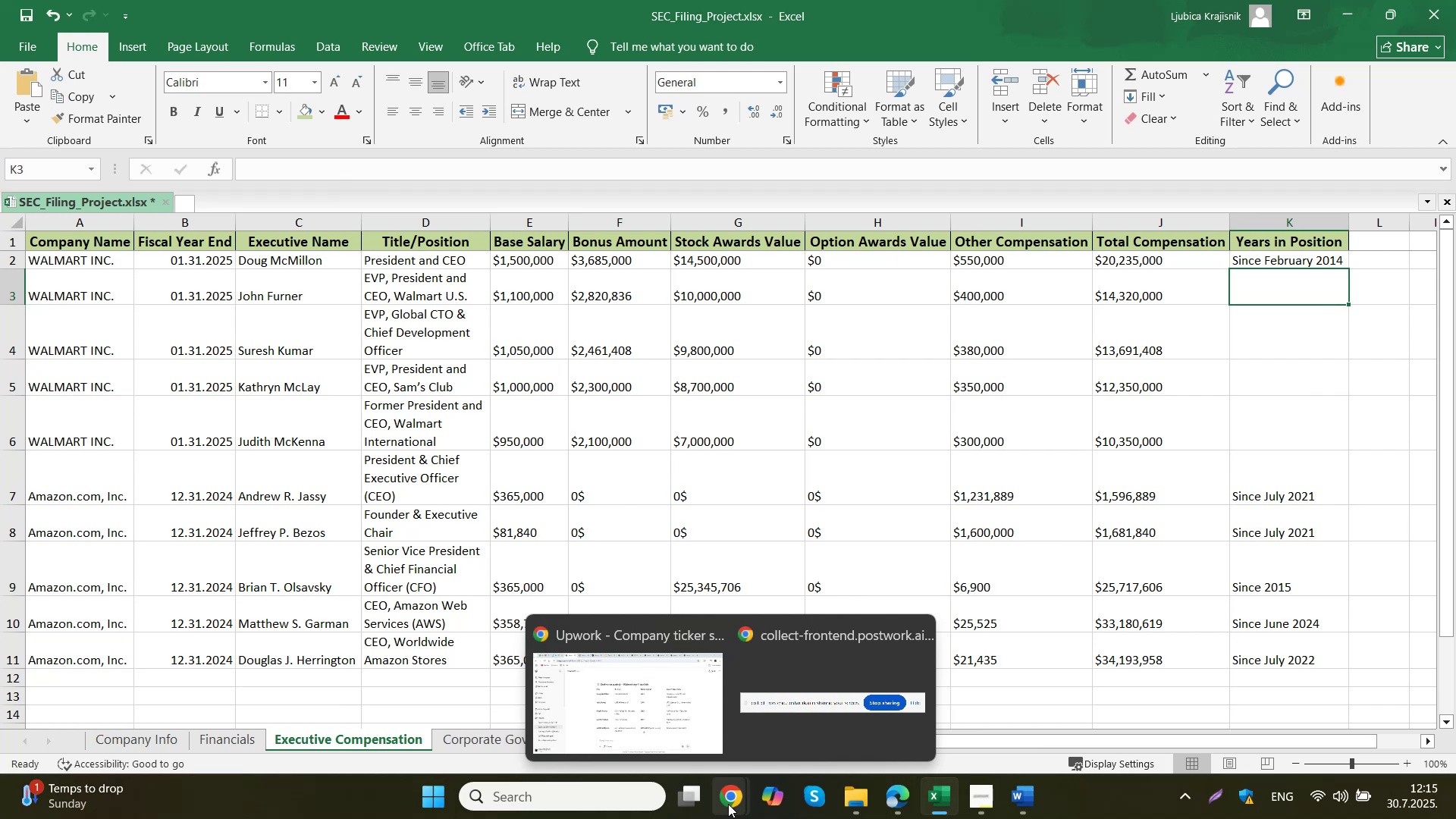 
wait(9.18)
 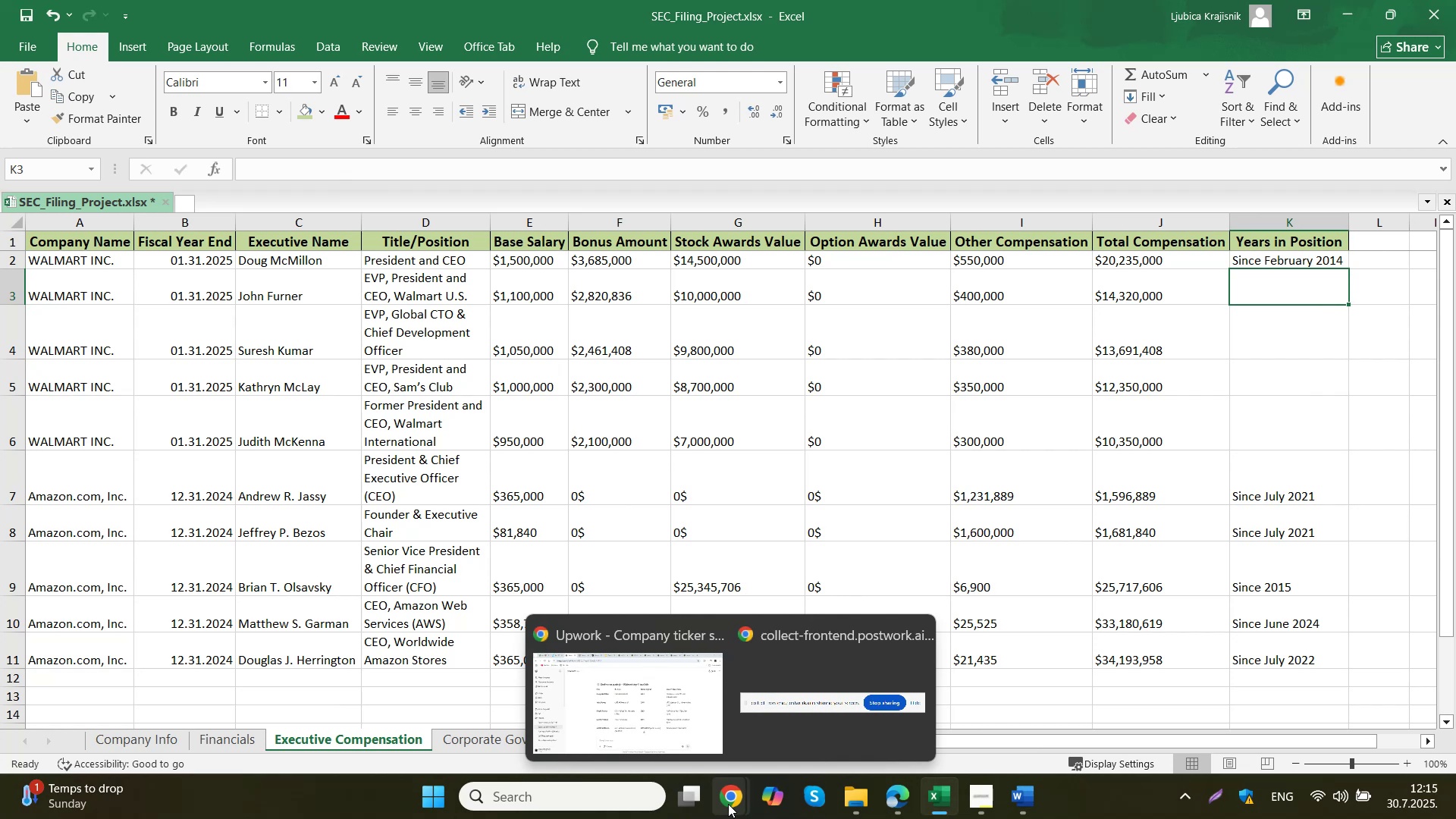 
double_click([1252, 282])
 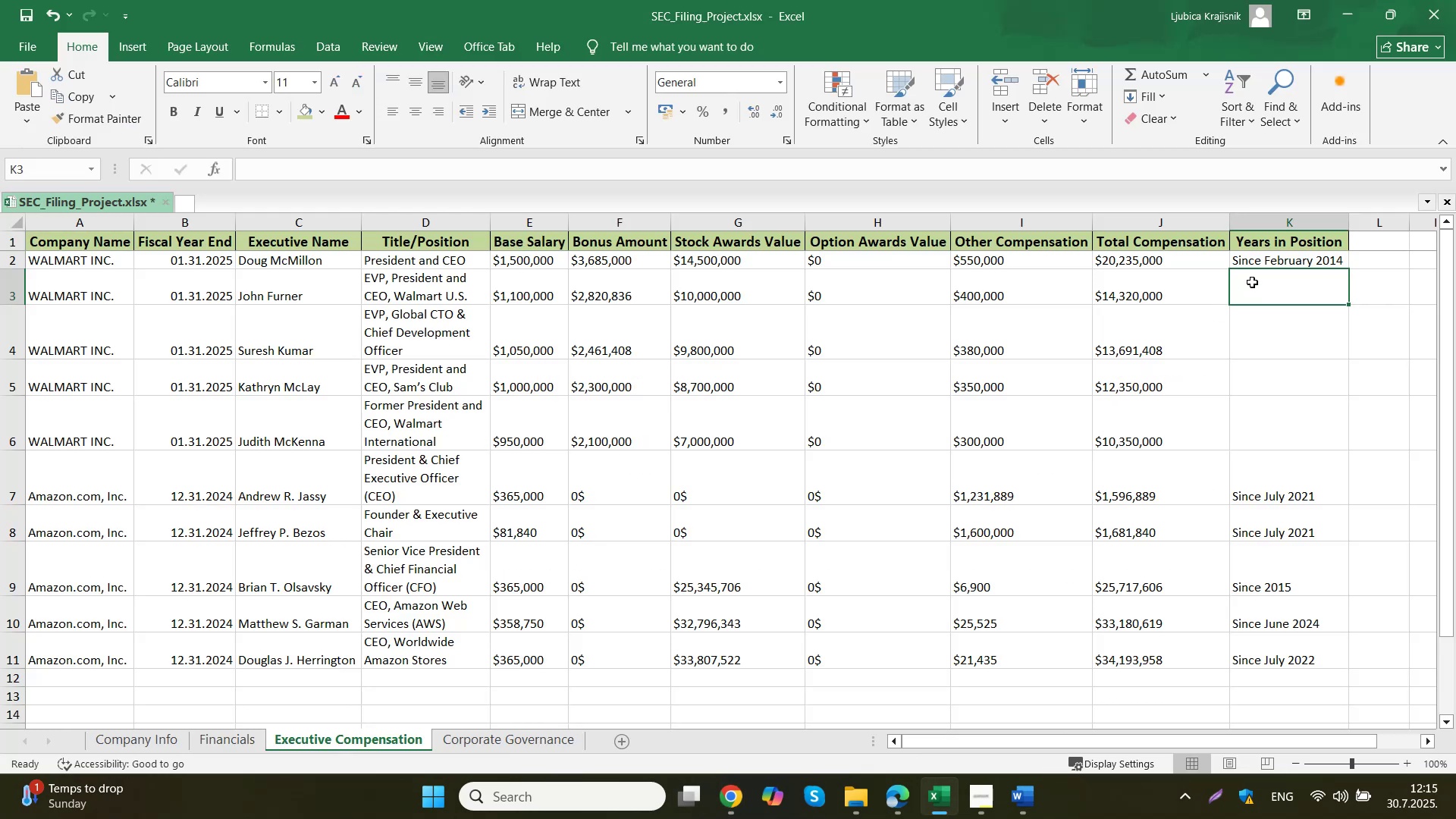 
type(Since November 2019)
key(Tab)
 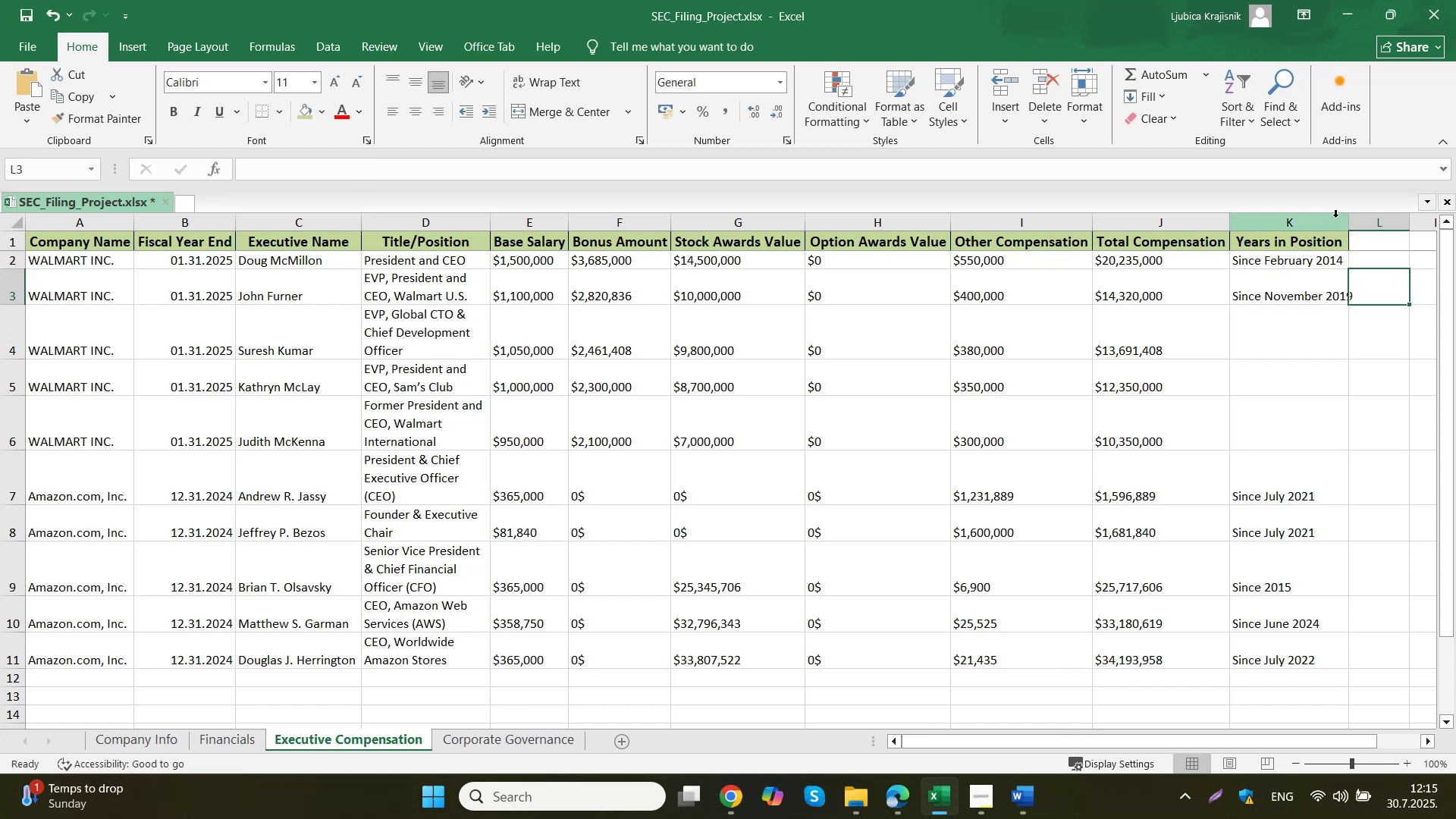 
double_click([1352, 226])
 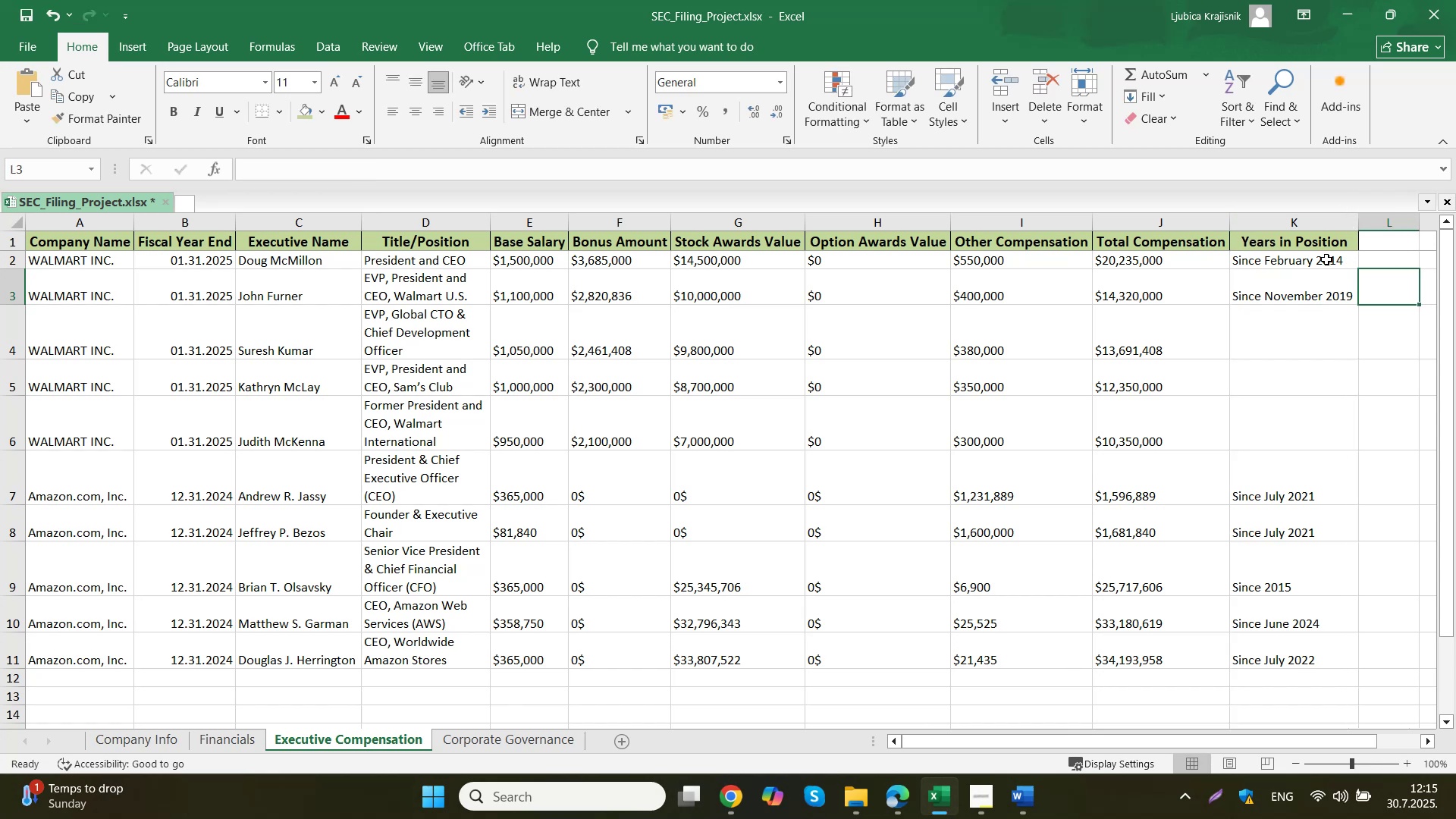 
left_click([1294, 345])
 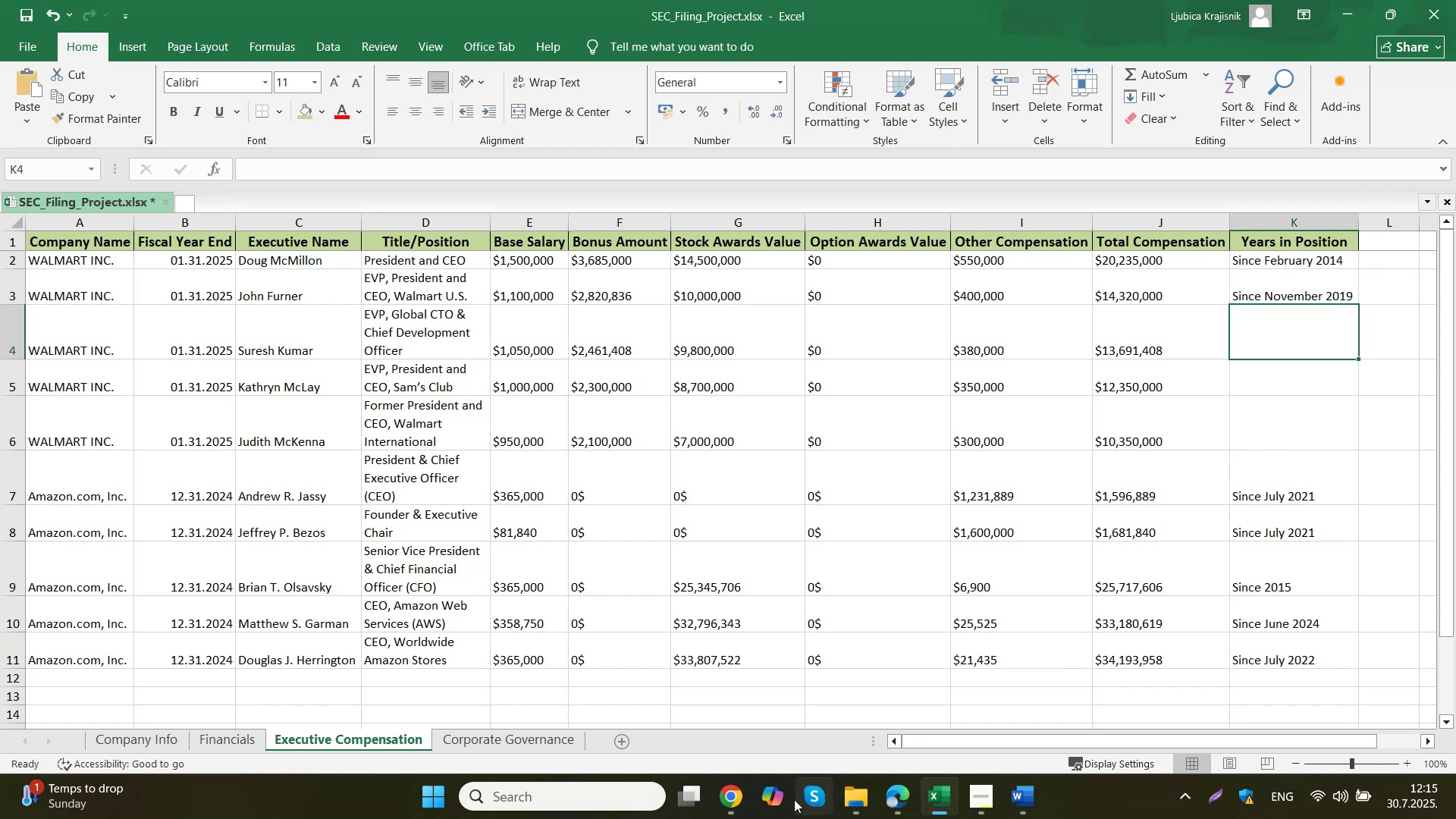 
mouse_move([706, 699])
 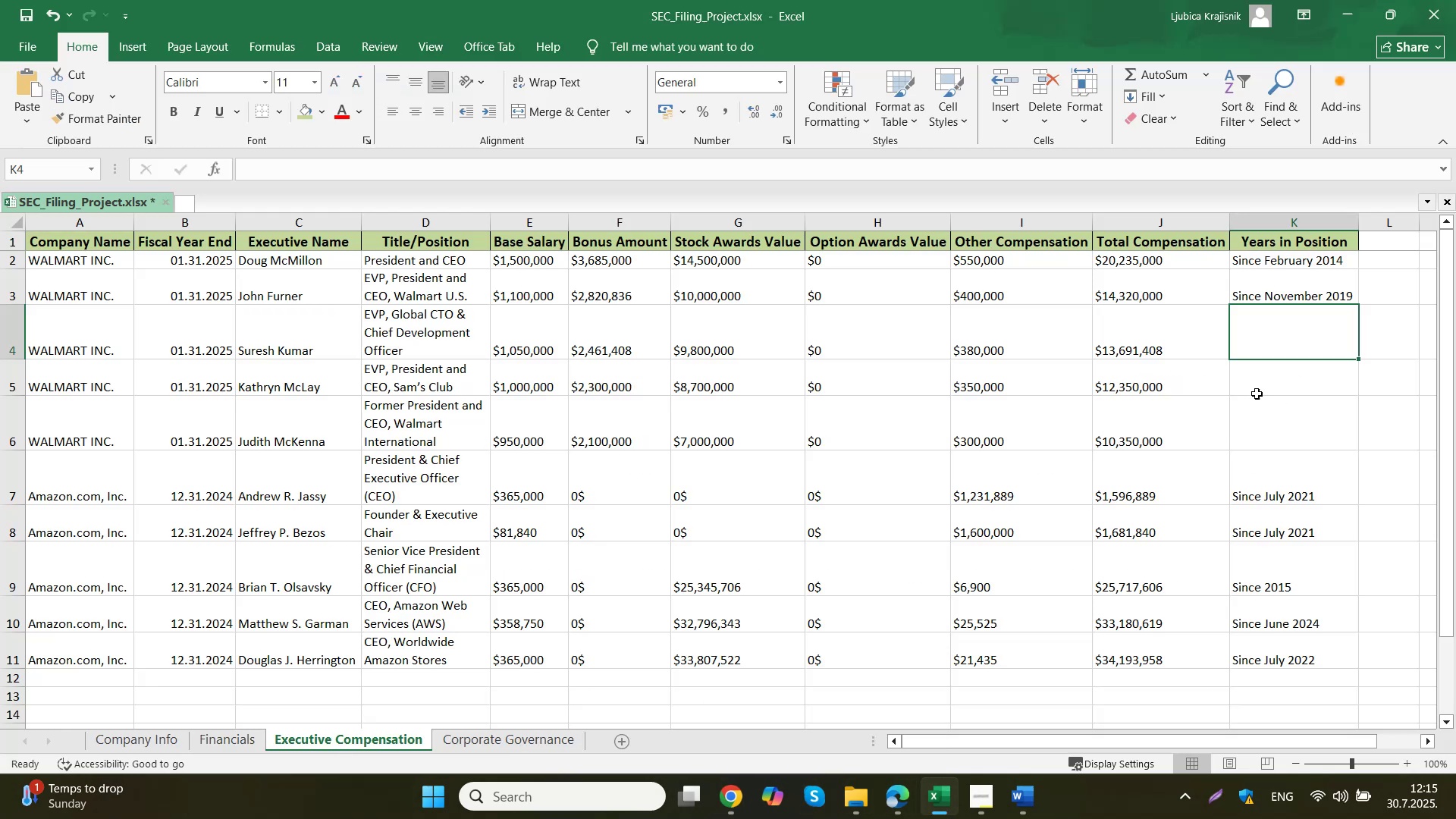 
double_click([1282, 336])
 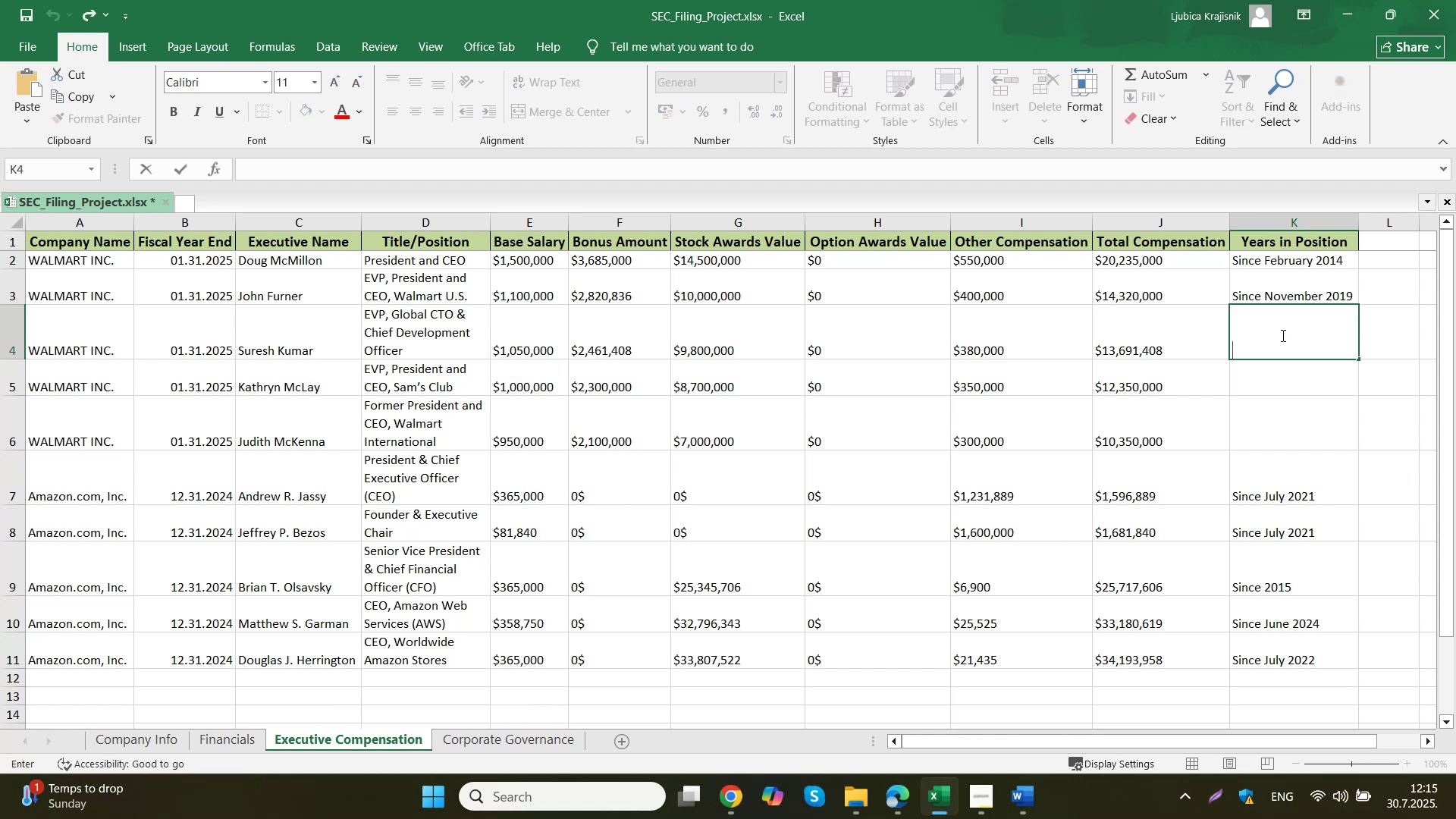 
type(Since July 2019)
key(Tab)
 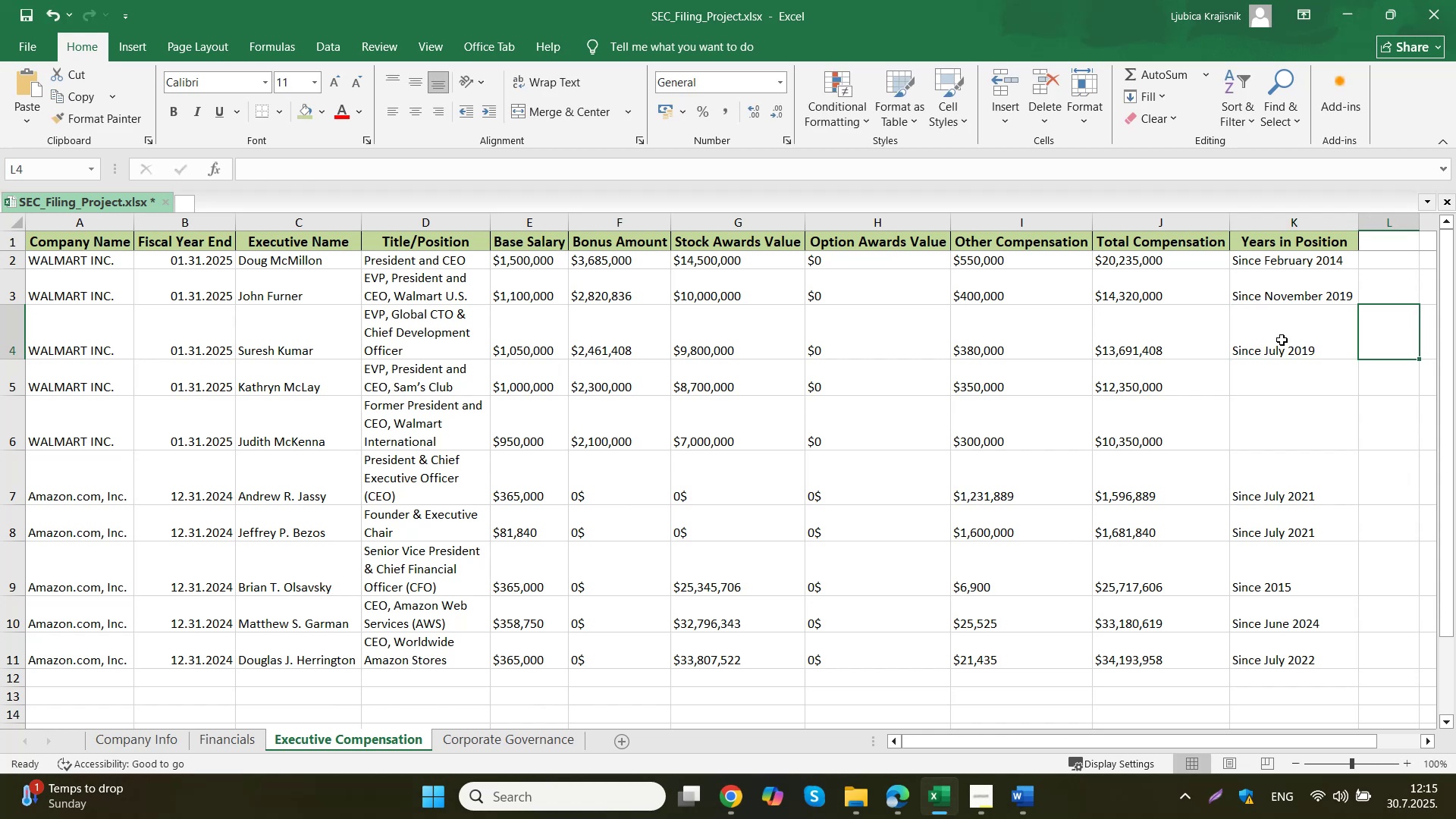 
left_click([1275, 361])
 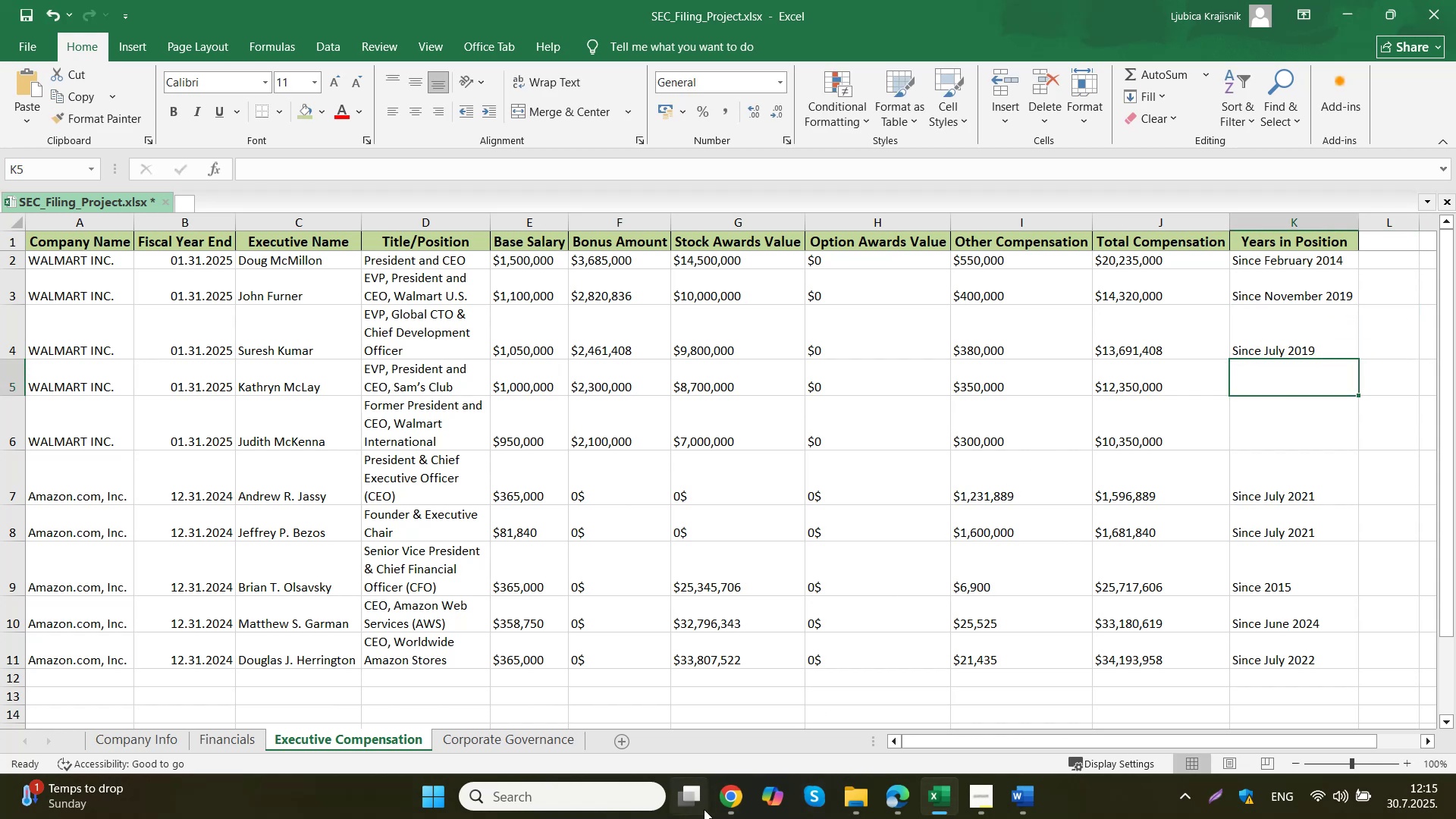 
mouse_move([676, 676])
 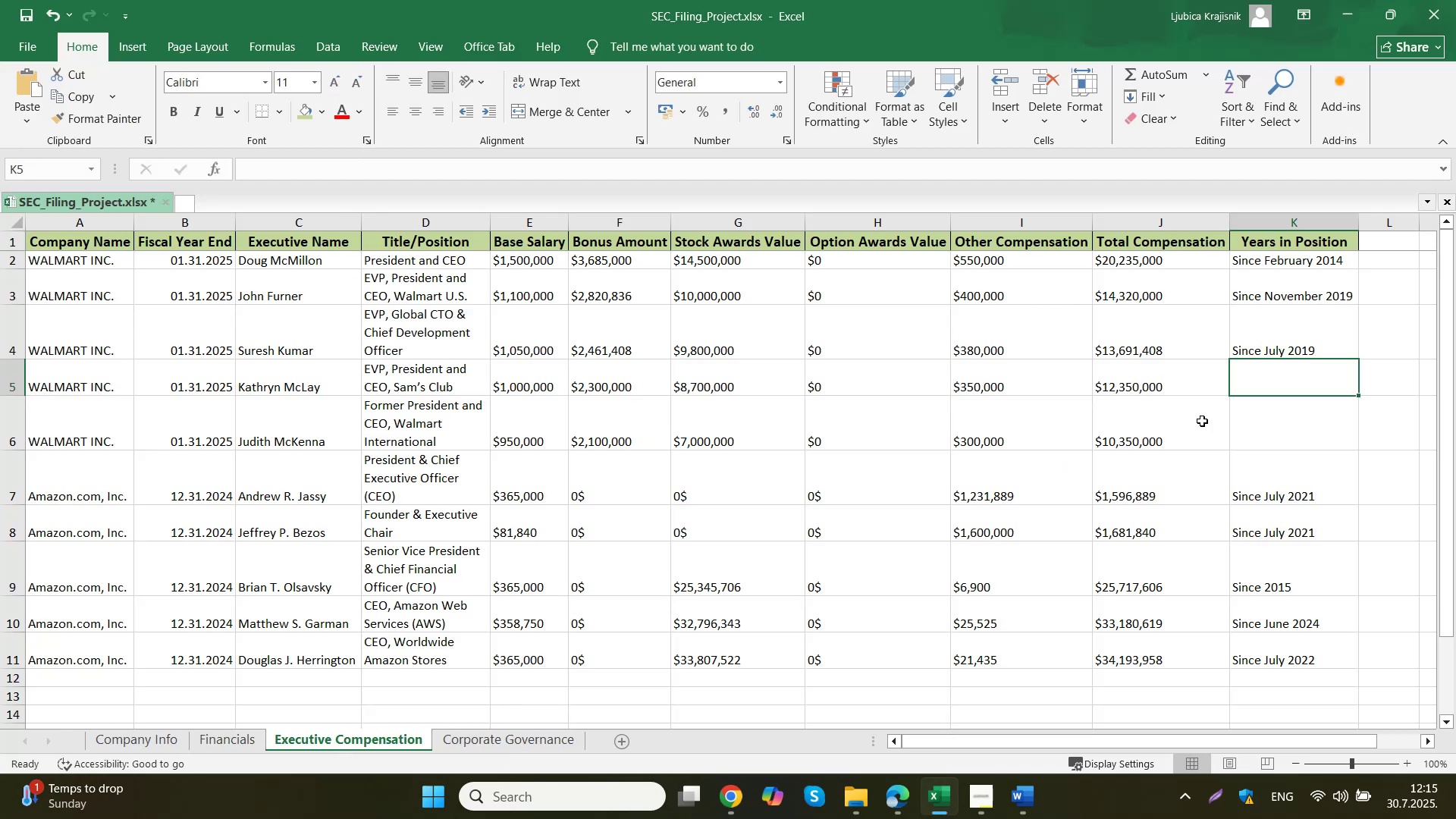 
type(Since Novemb)
 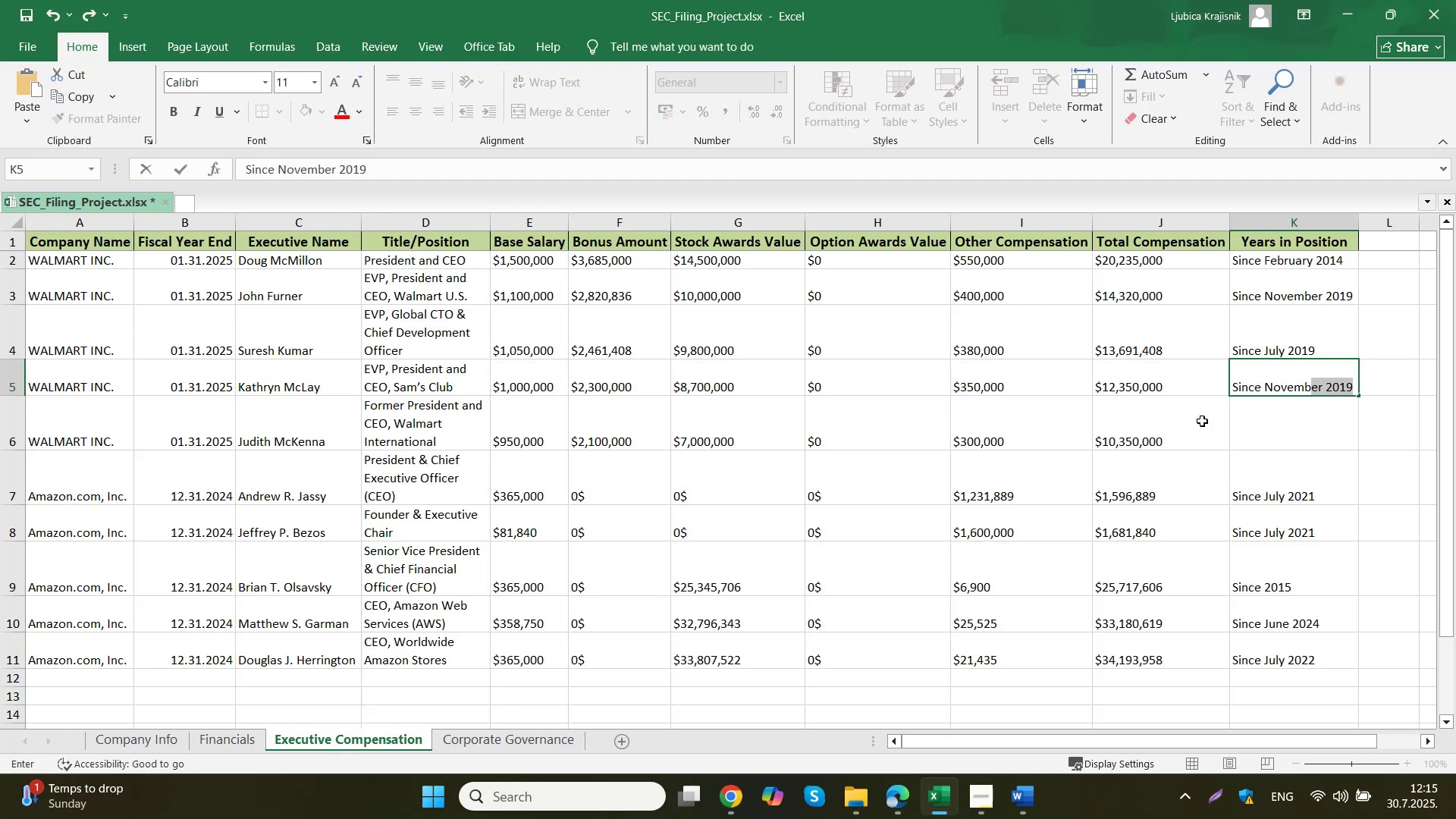 
left_click([1316, 435])
 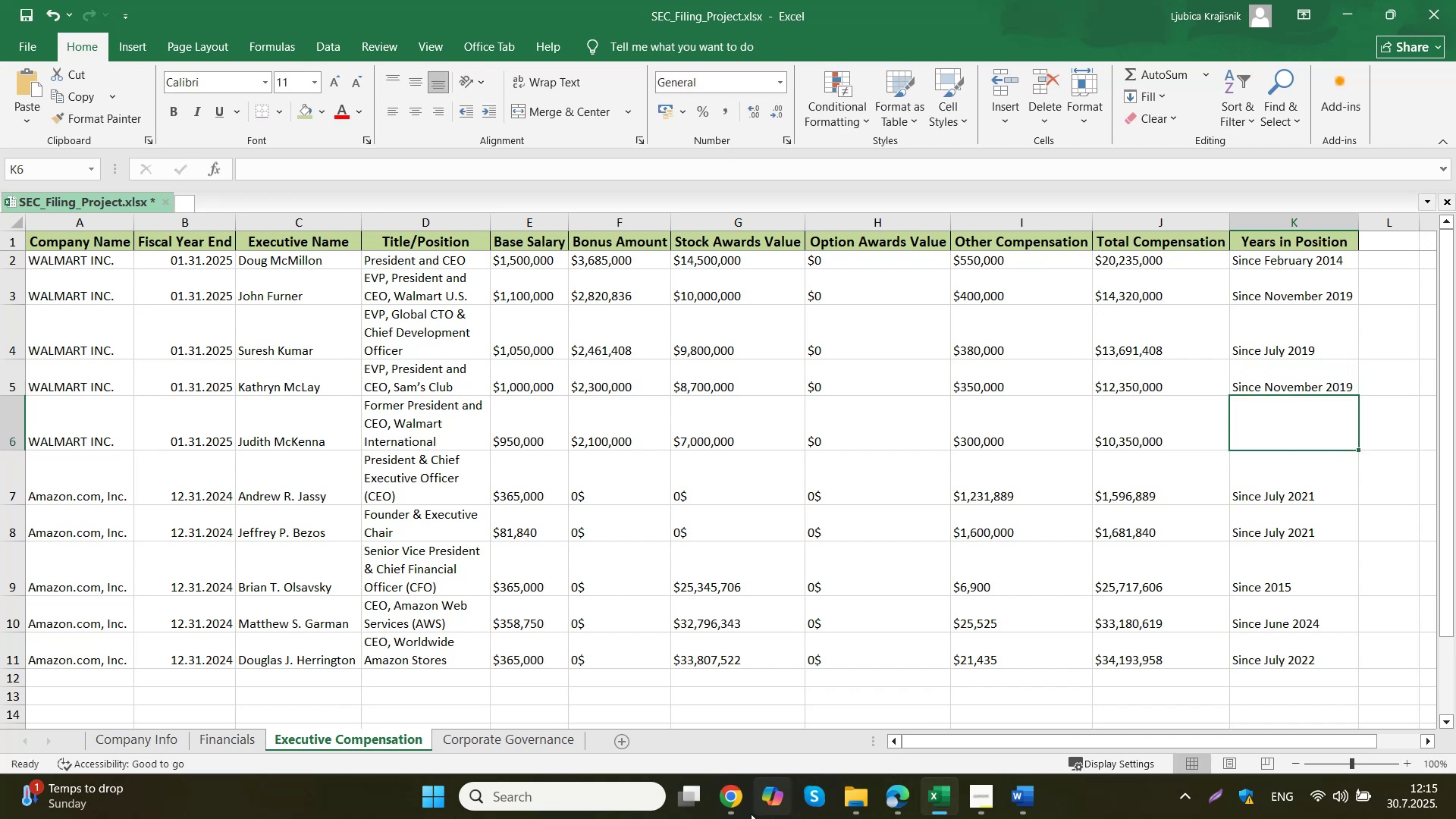 
mouse_move([686, 701])
 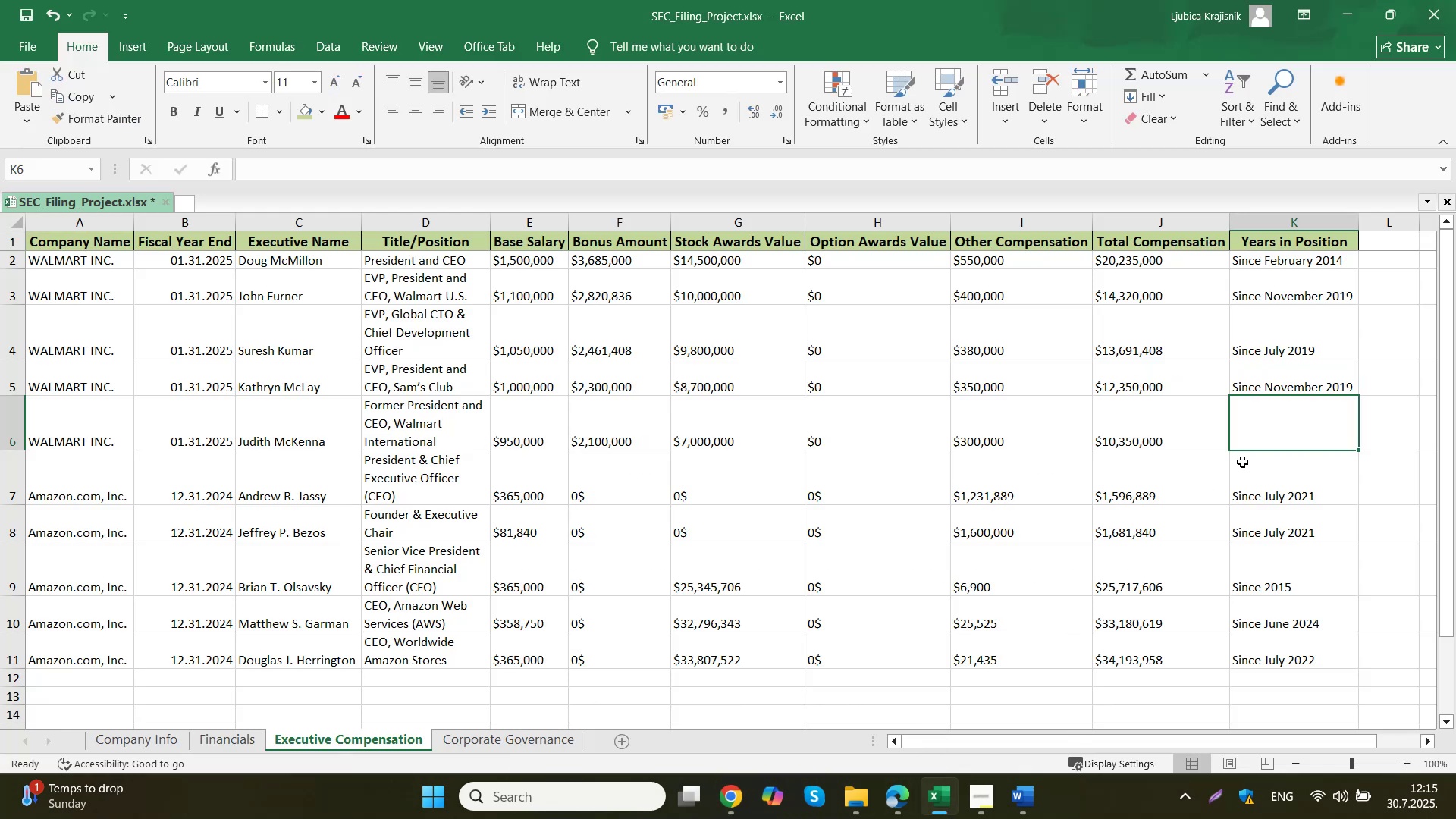 
double_click([1243, 429])
 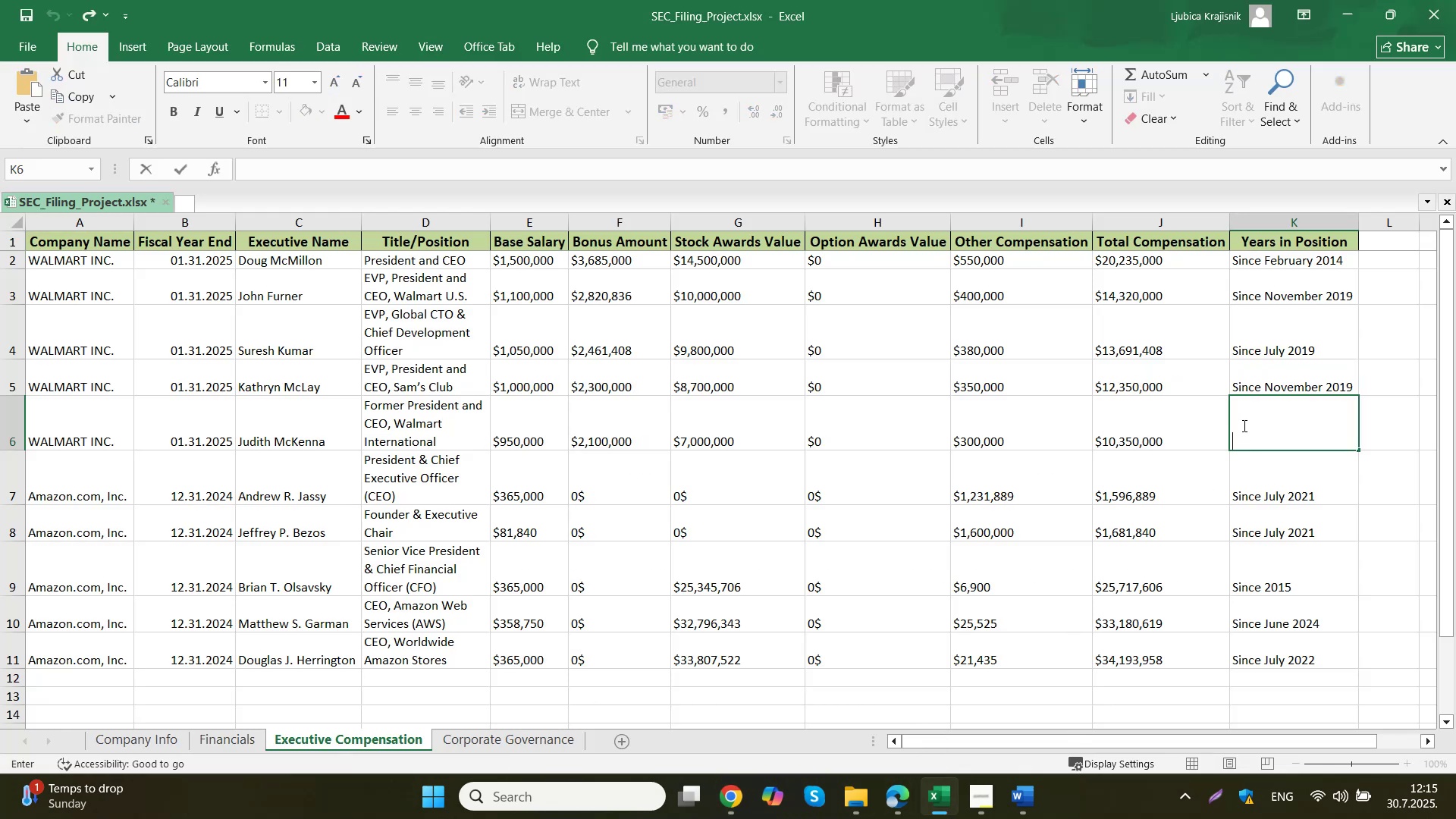 
type(2018-2024 (retired )
 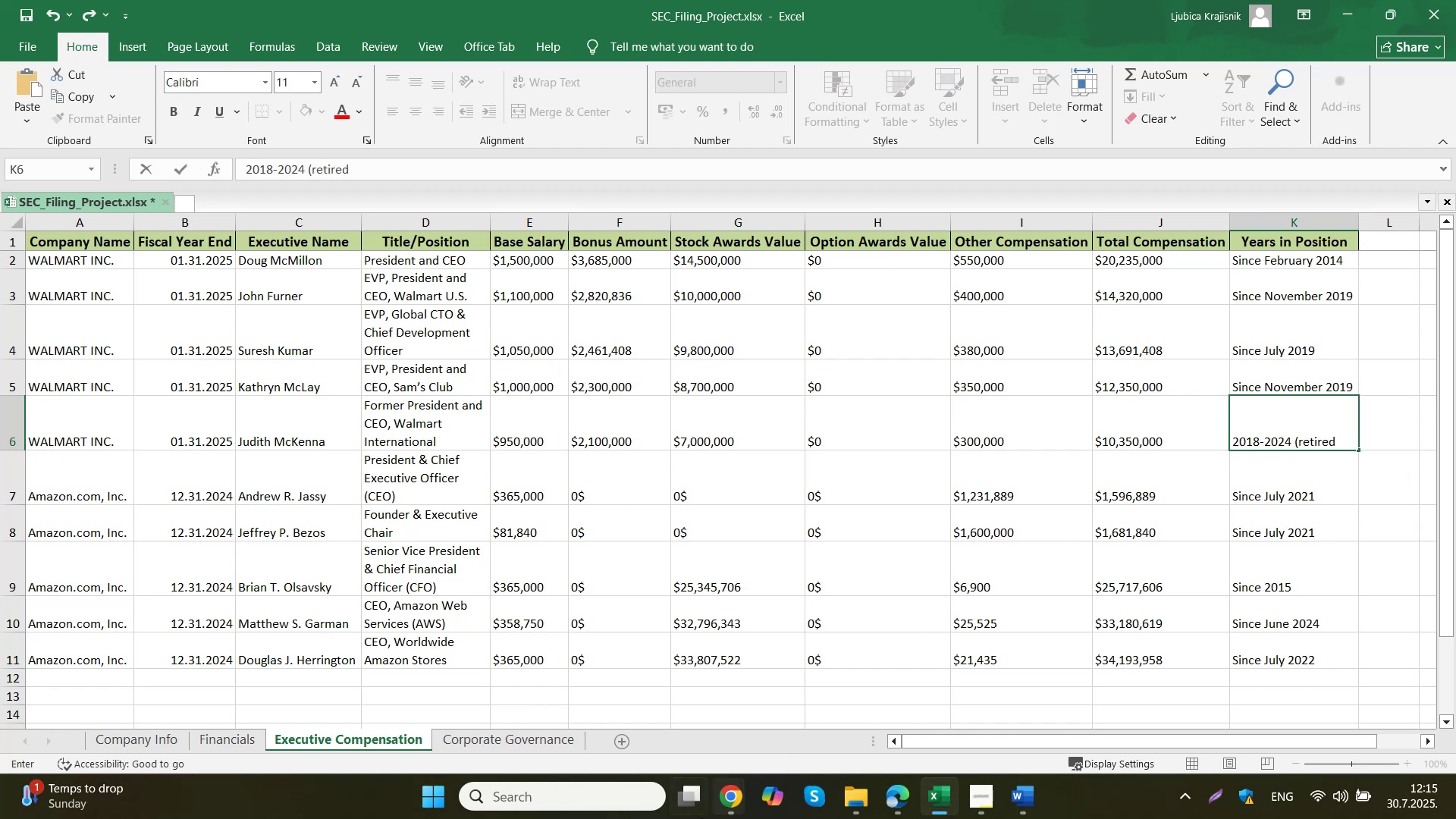 
mouse_move([708, 699])
 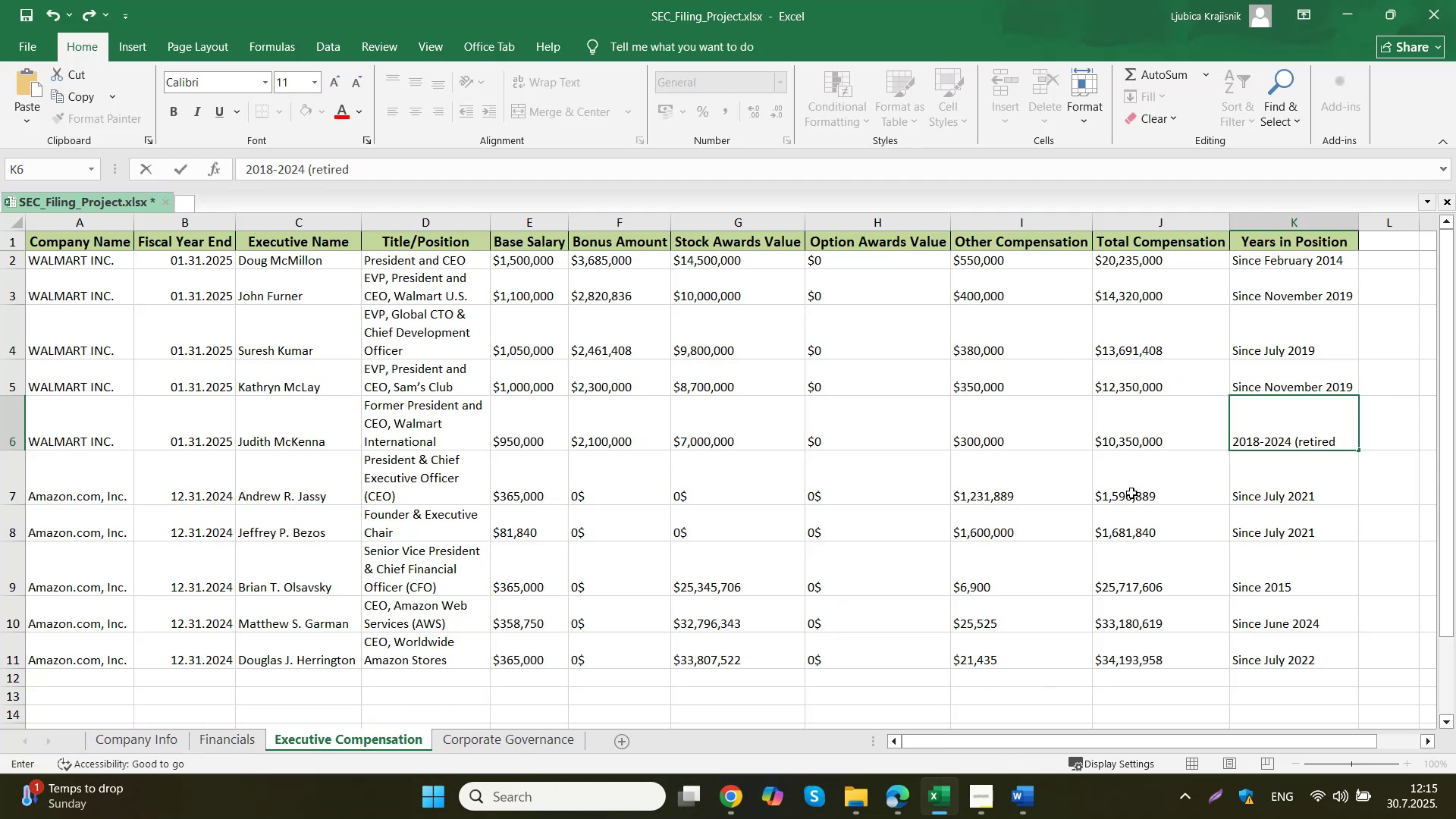 
type(in 2024))
 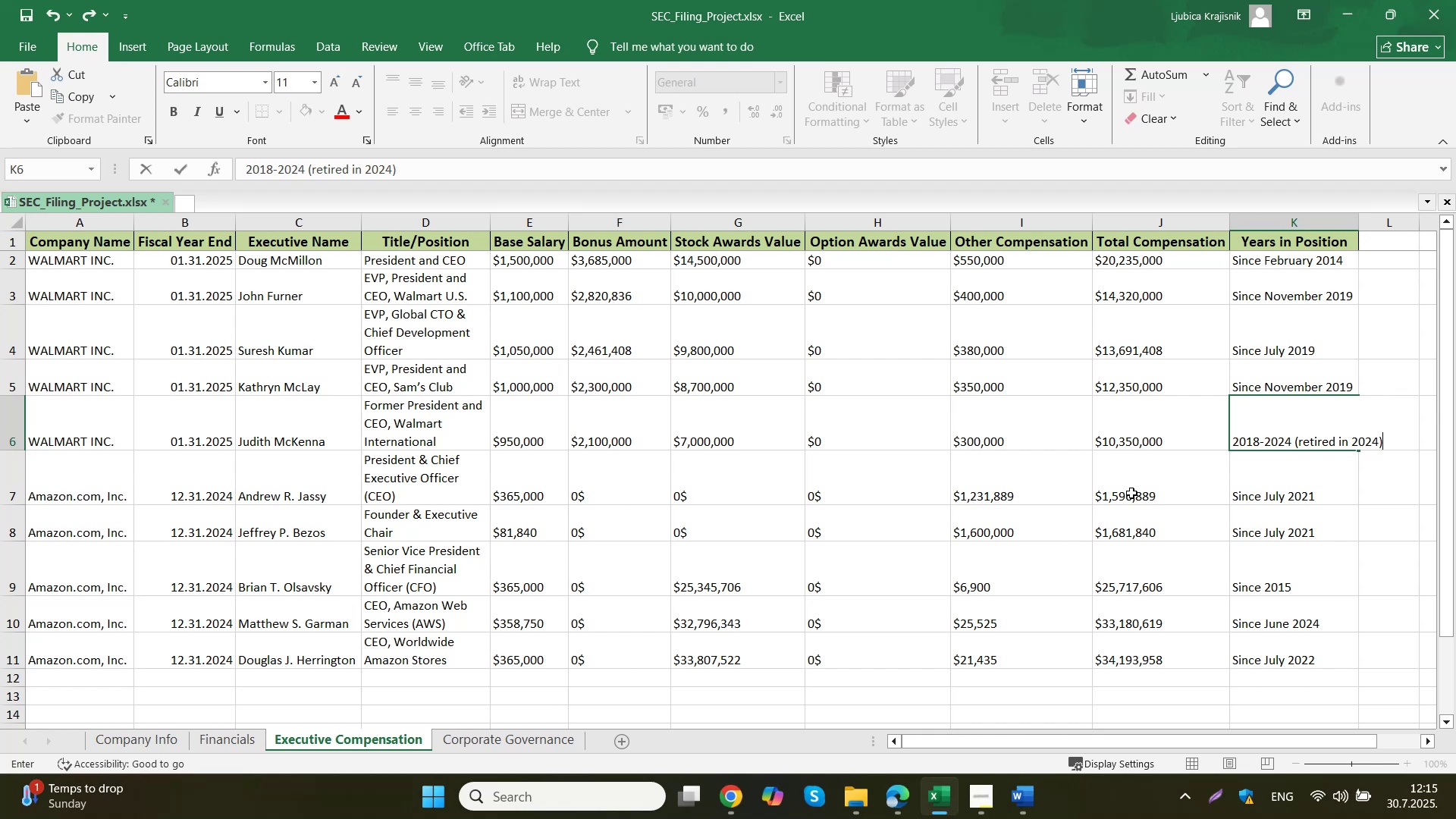 
left_click([1275, 369])
 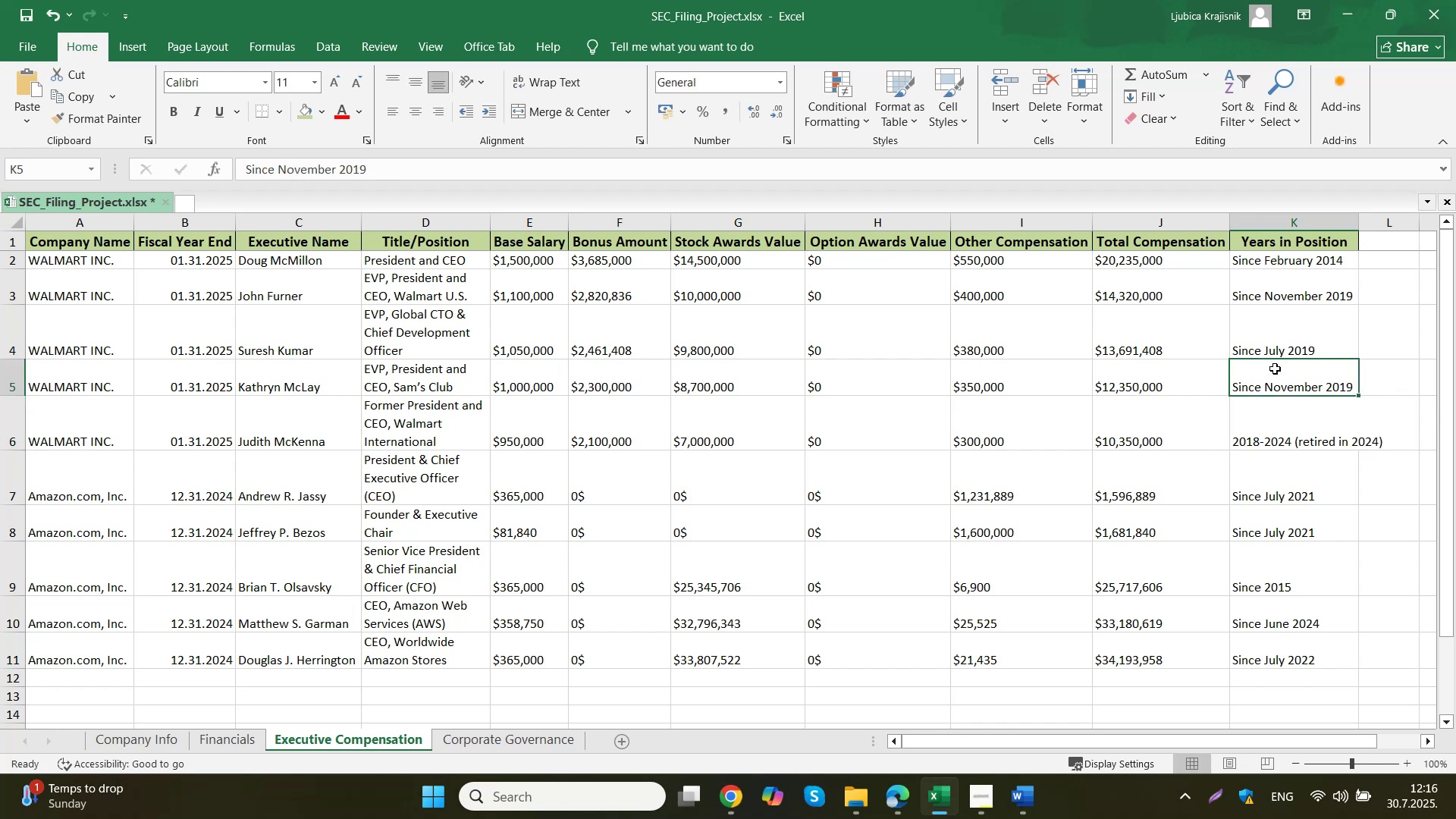 
double_click([1279, 417])
 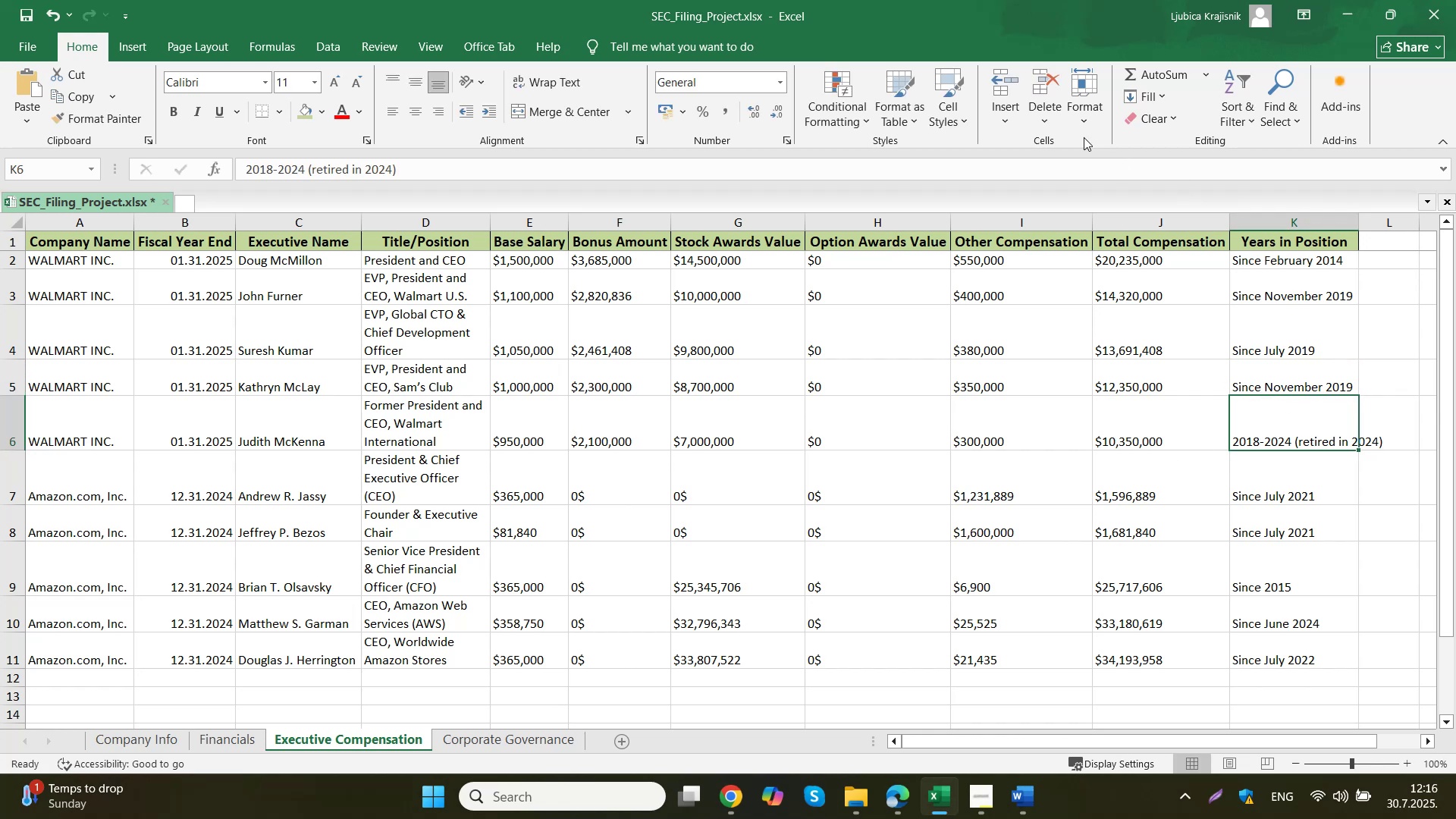 
left_click([532, 81])
 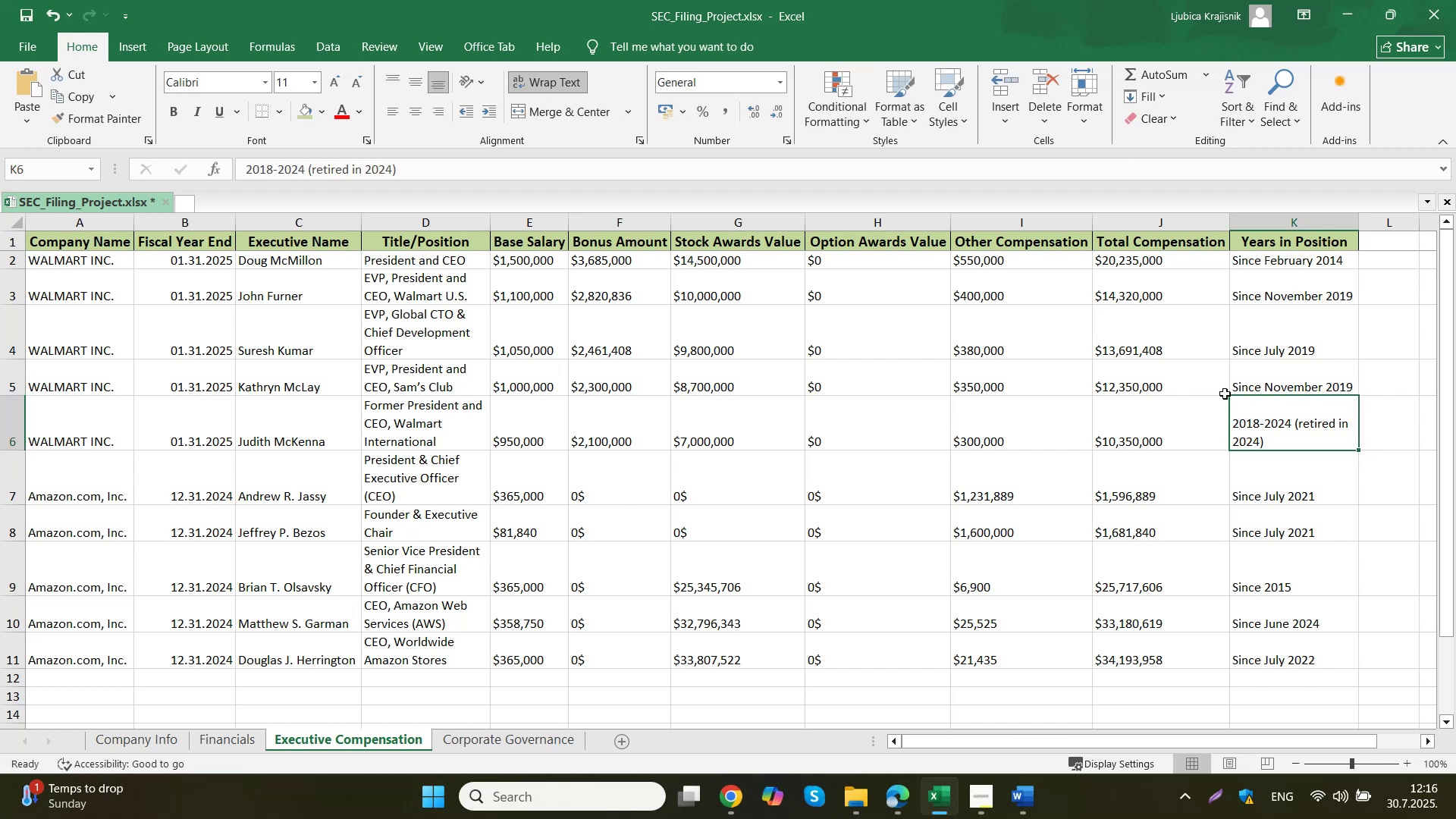 
left_click([1276, 500])
 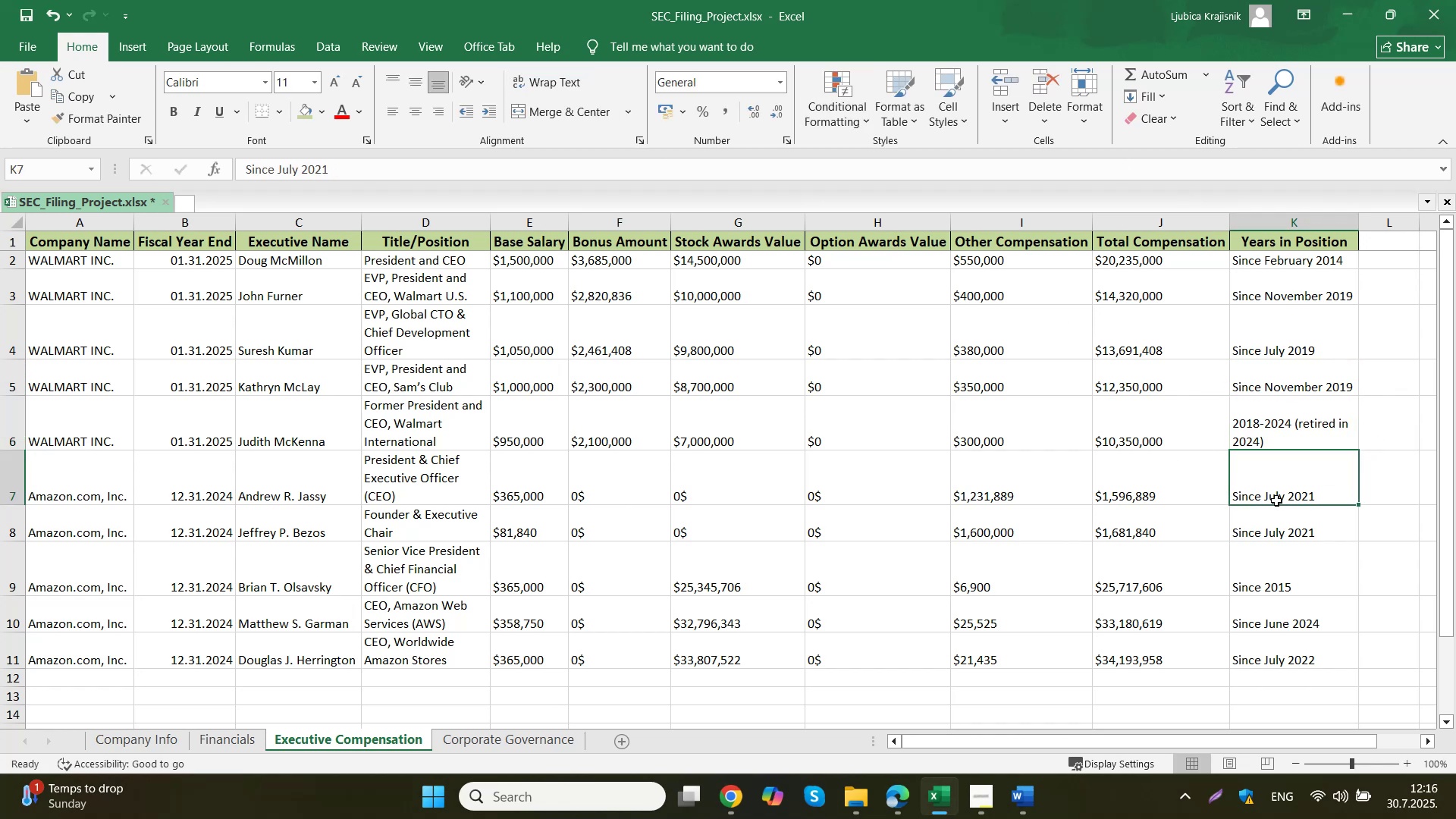 
left_click([1302, 428])
 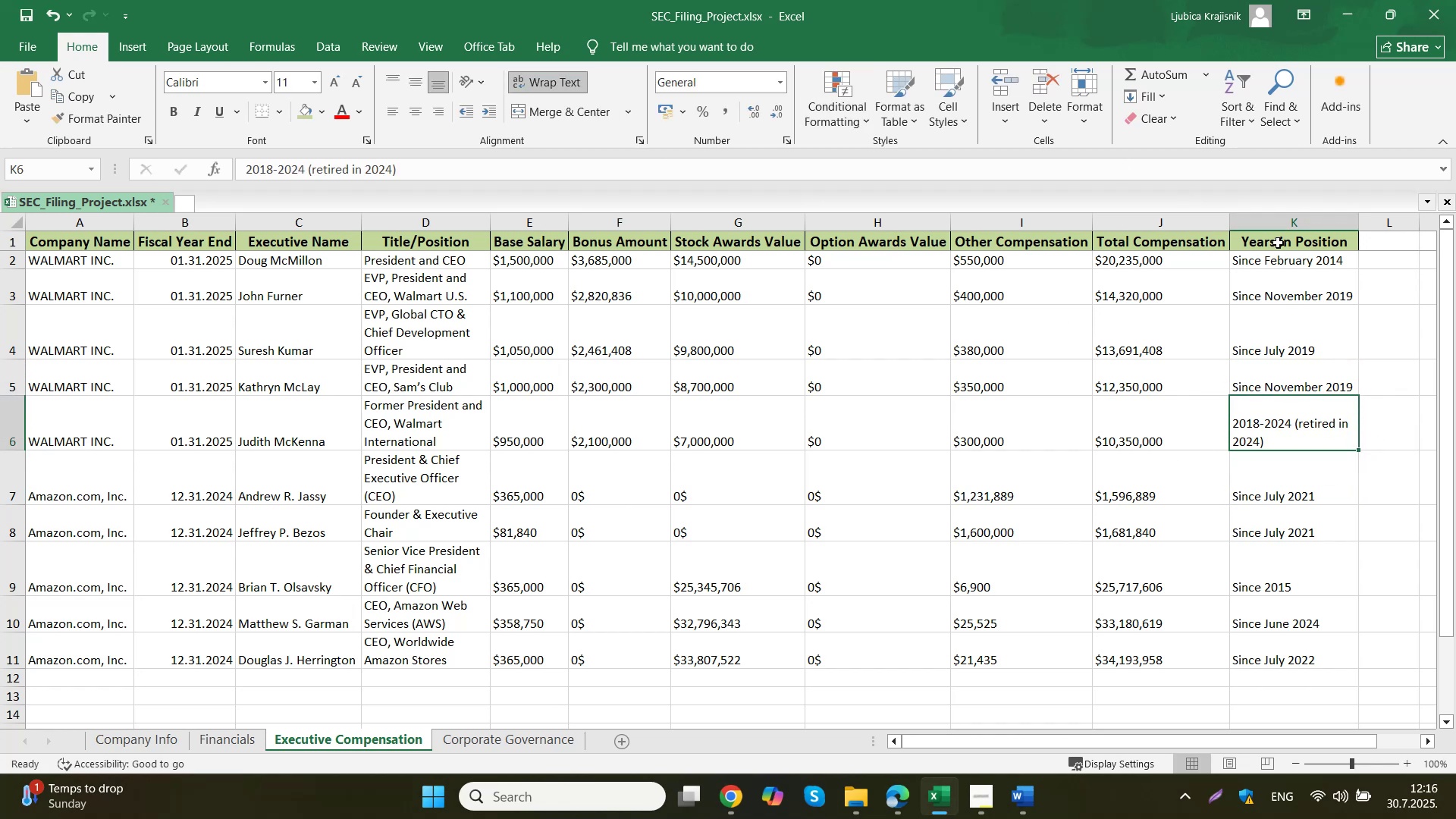 
left_click([1278, 218])
 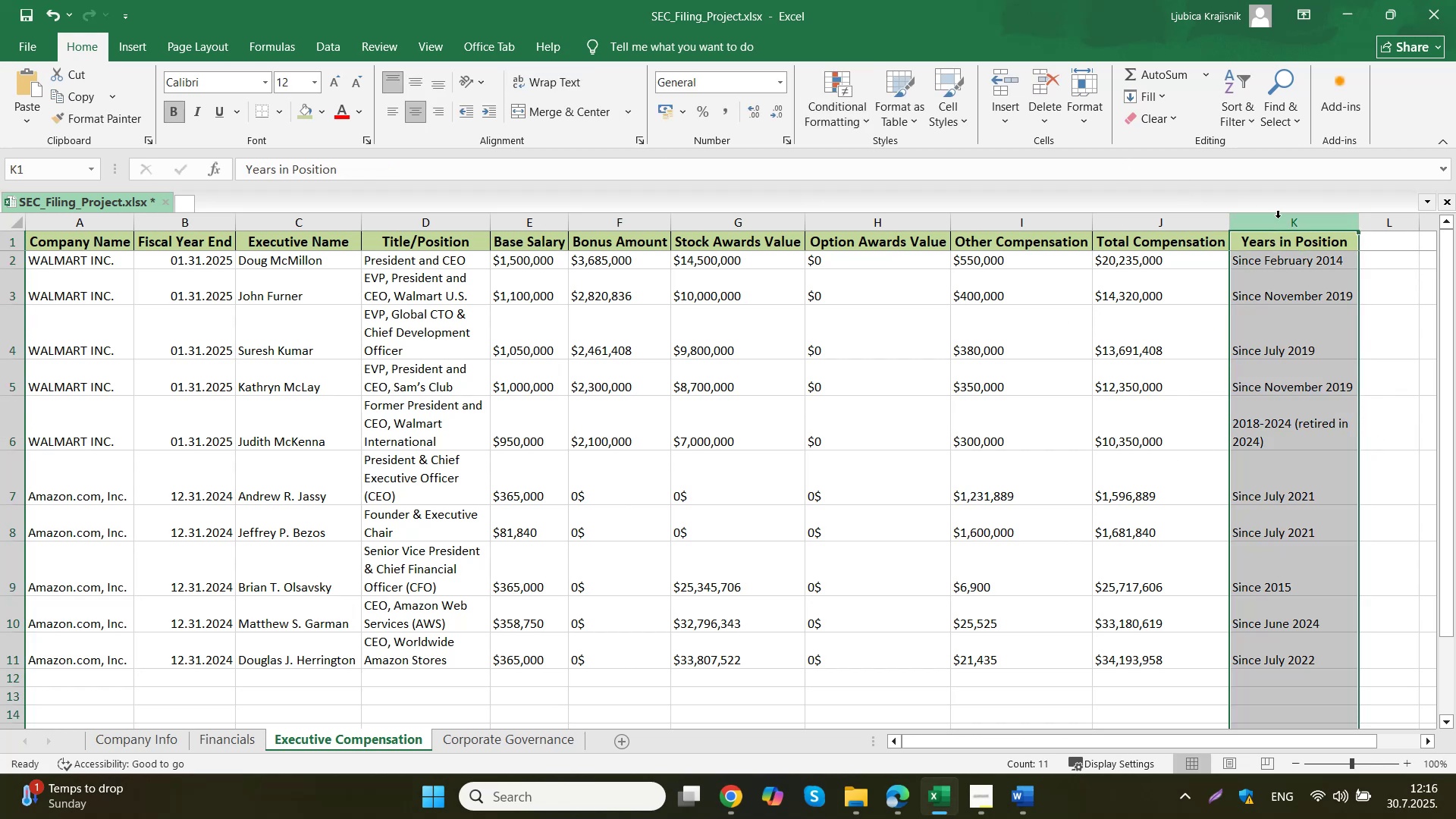 
left_click([1323, 558])
 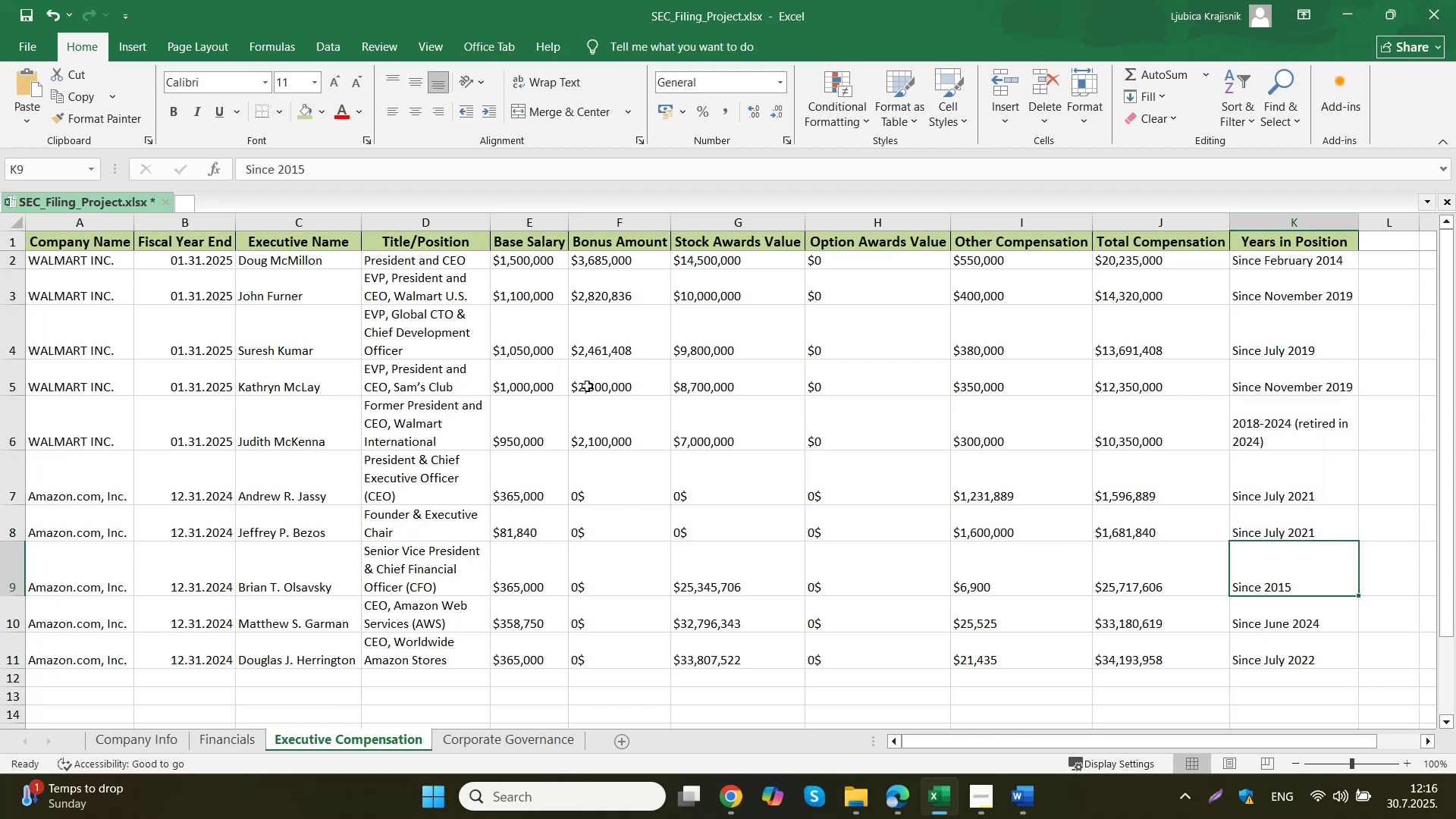 
left_click([521, 739])
 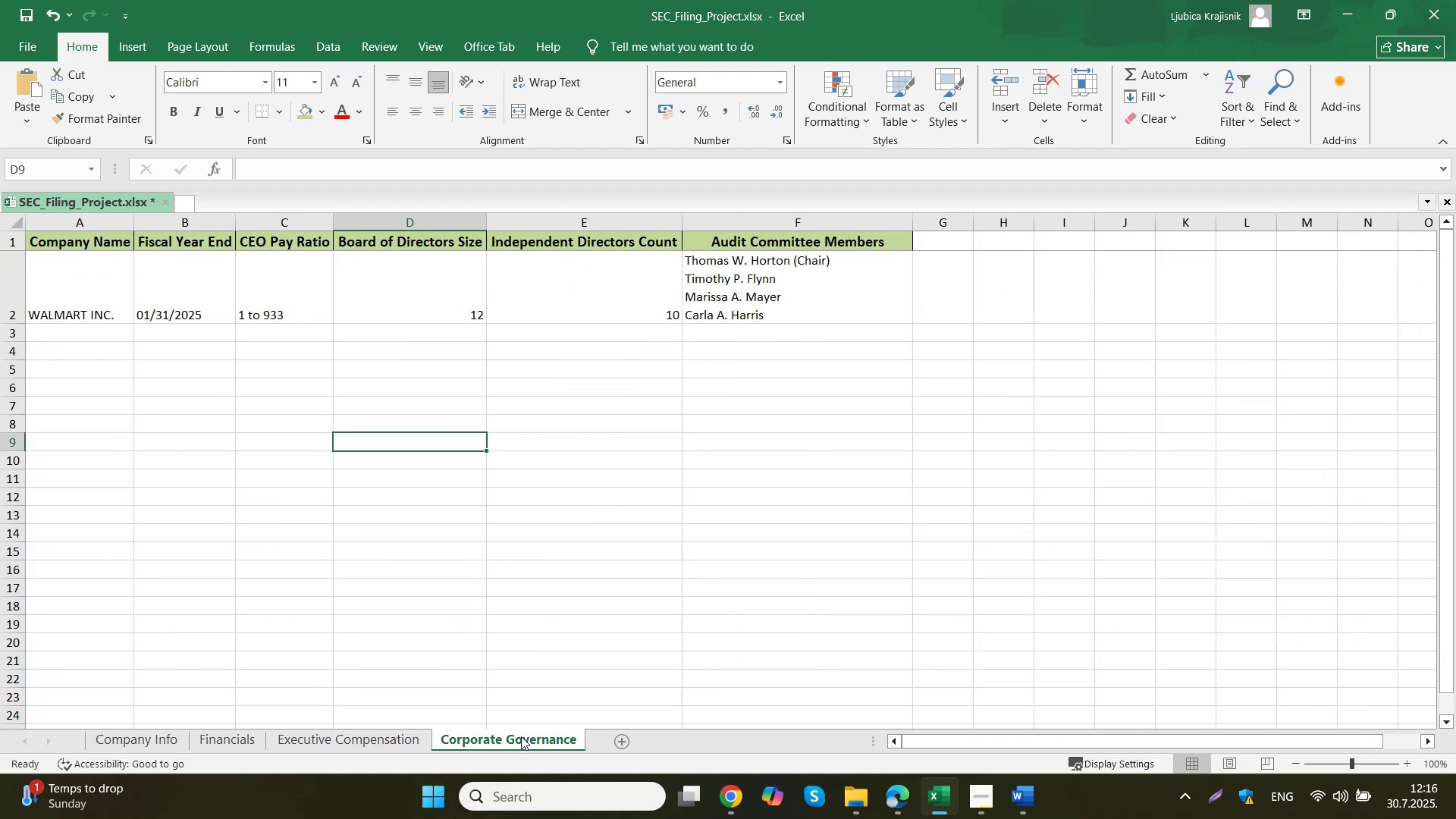 
scroll: coordinate [450, 613], scroll_direction: up, amount: 3.0
 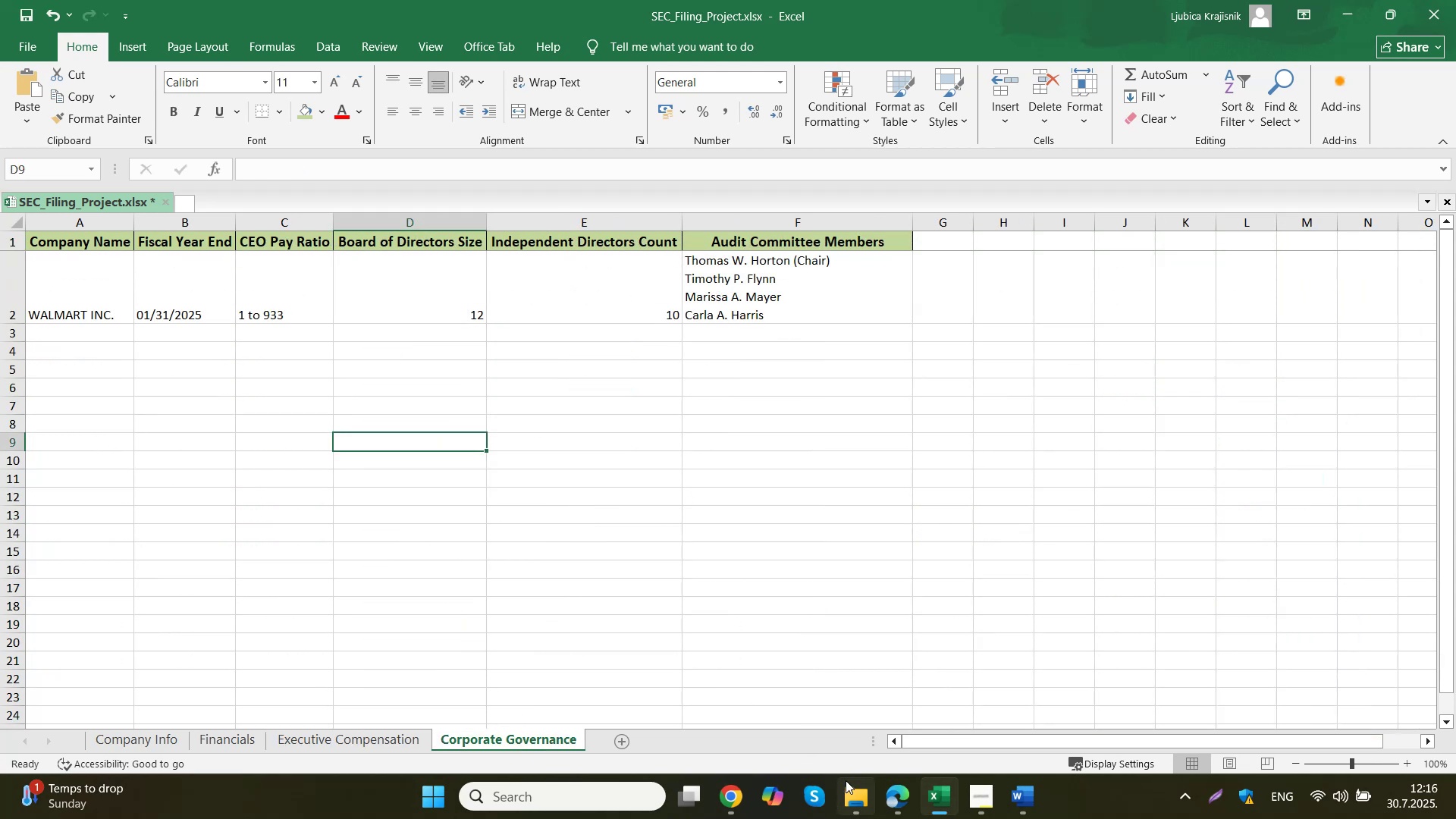 
left_click([742, 797])
 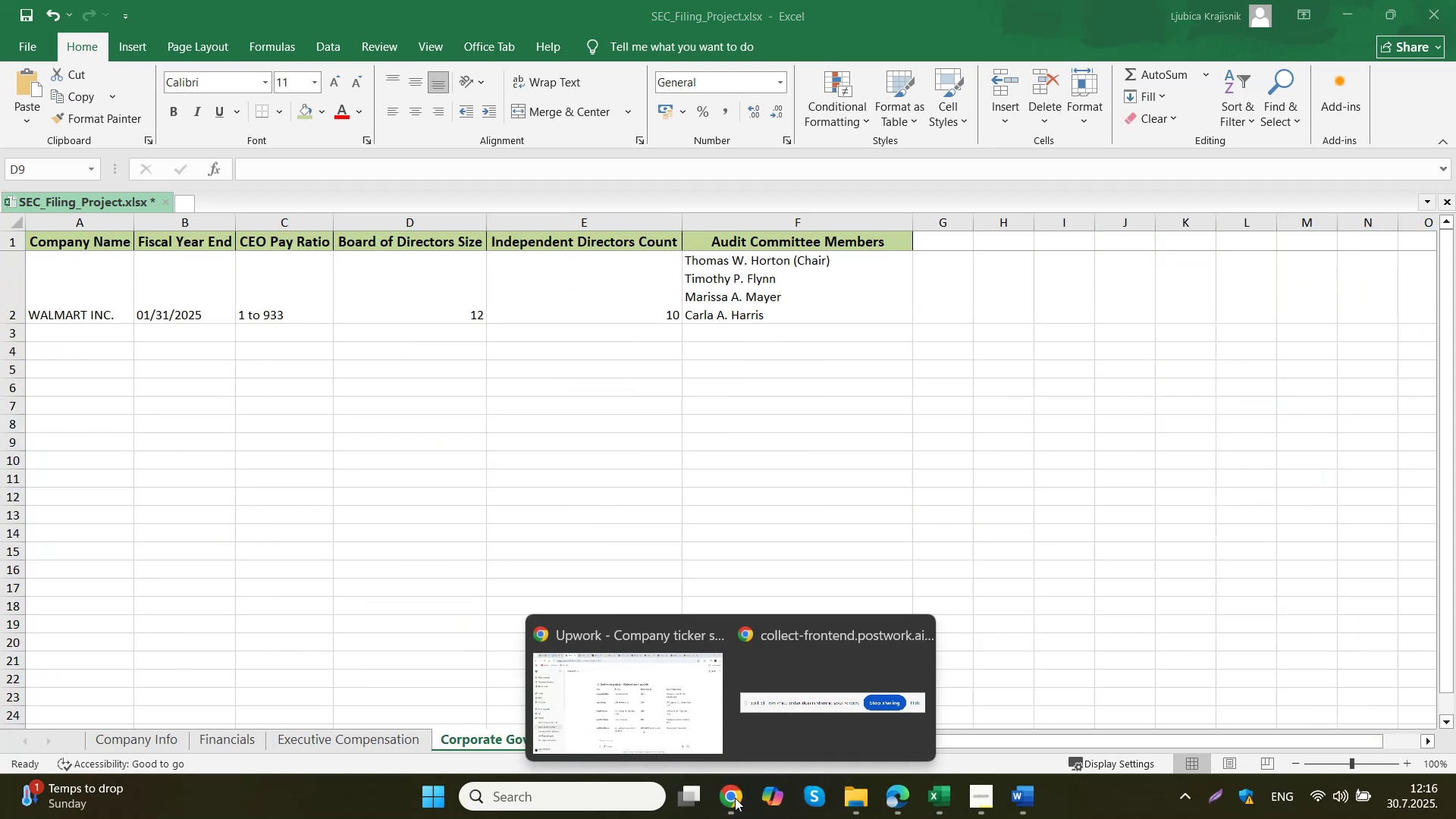 
left_click_drag(start_coordinate=[604, 716], to_coordinate=[604, 712])
 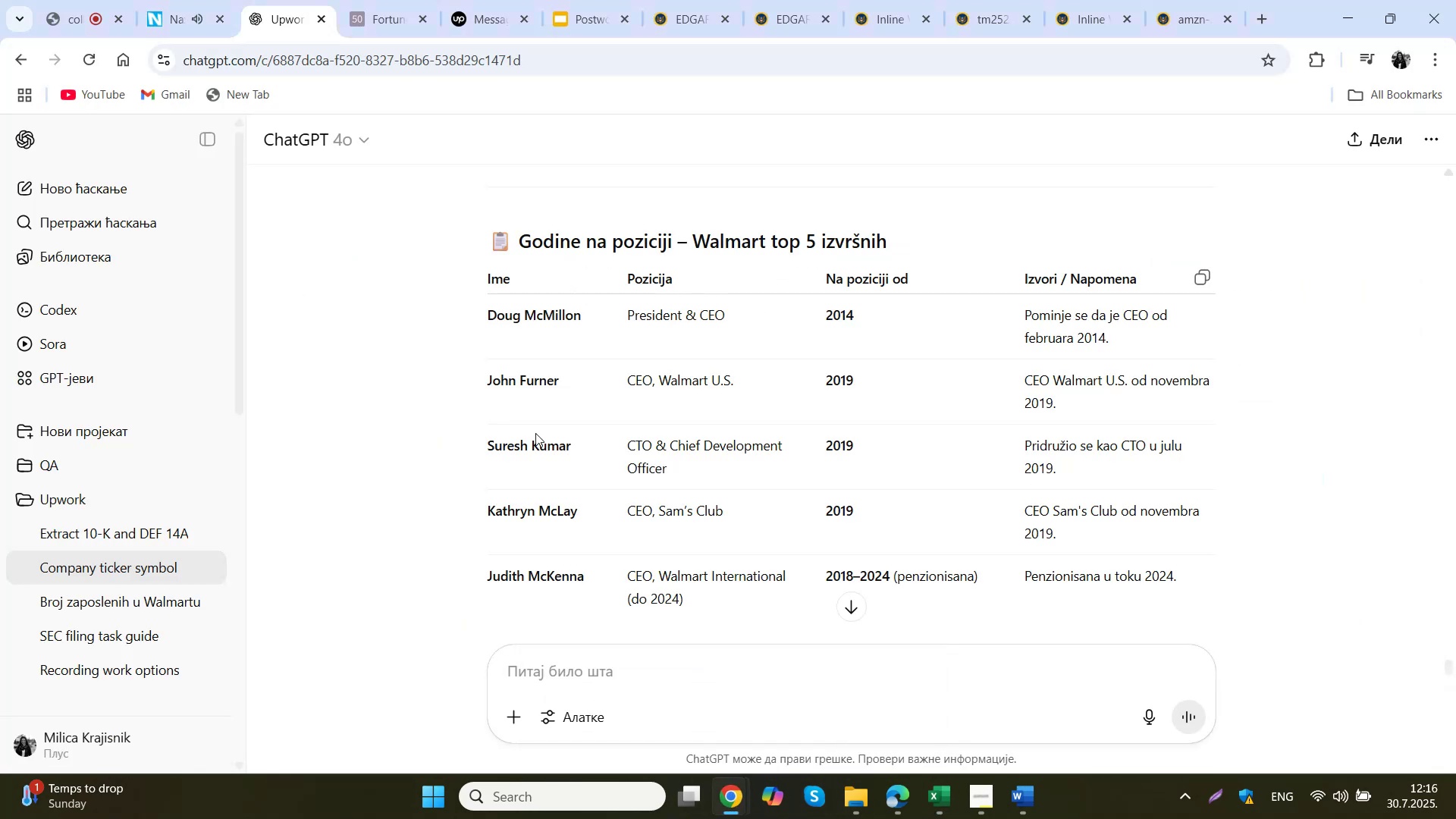 
left_click([75, 525])
 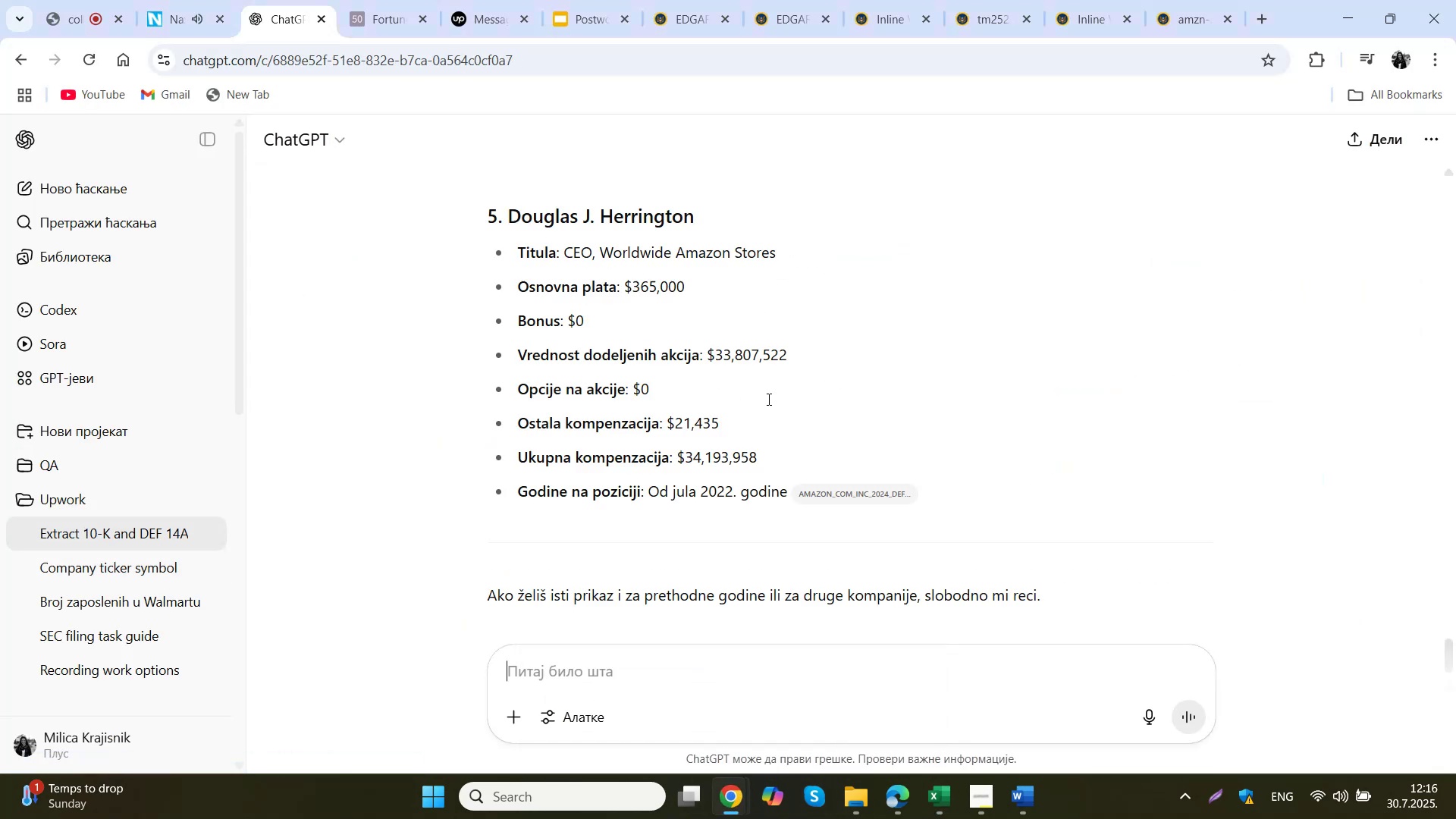 
scroll: coordinate [770, 401], scroll_direction: up, amount: 23.0
 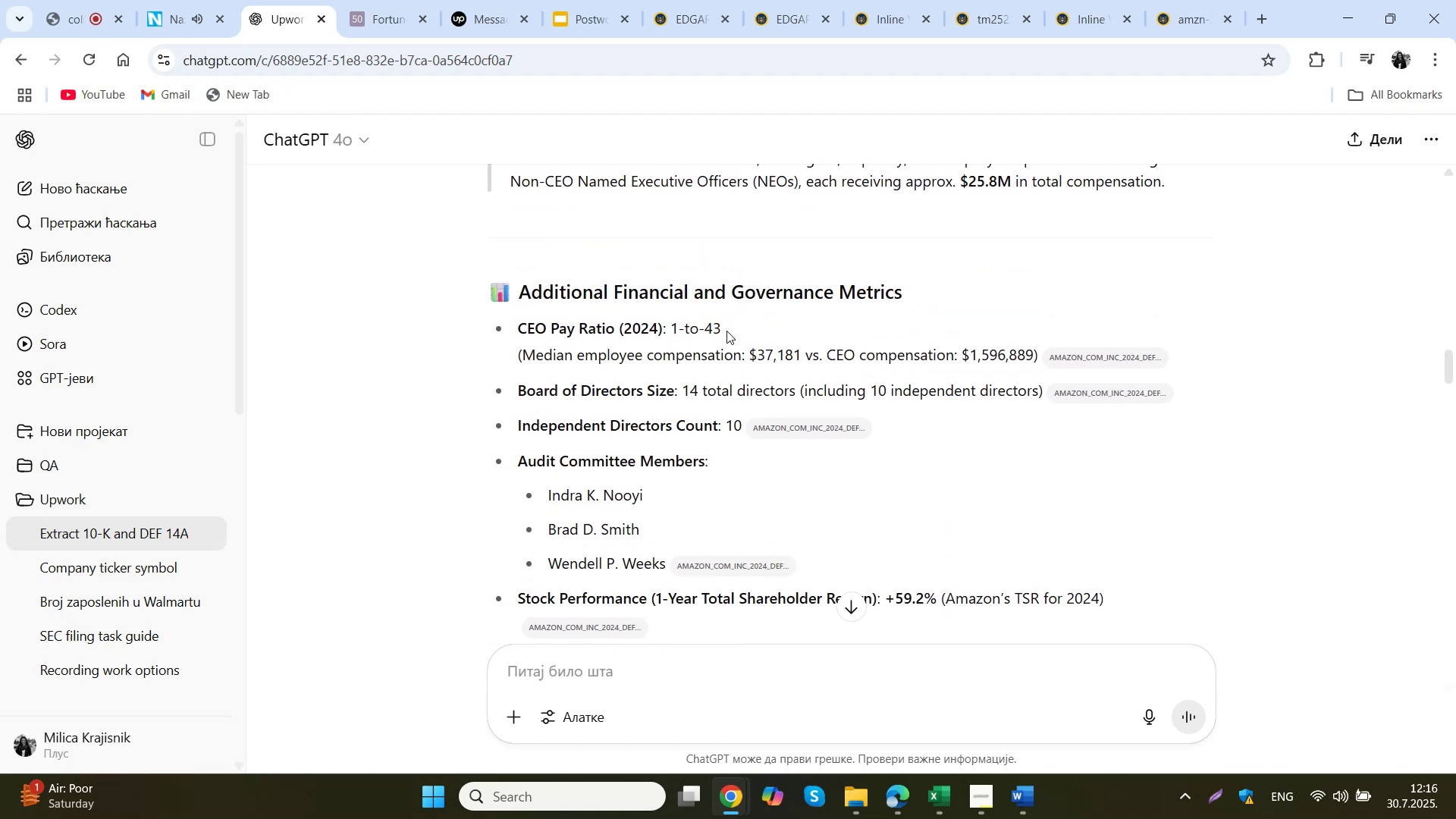 
wait(5.97)
 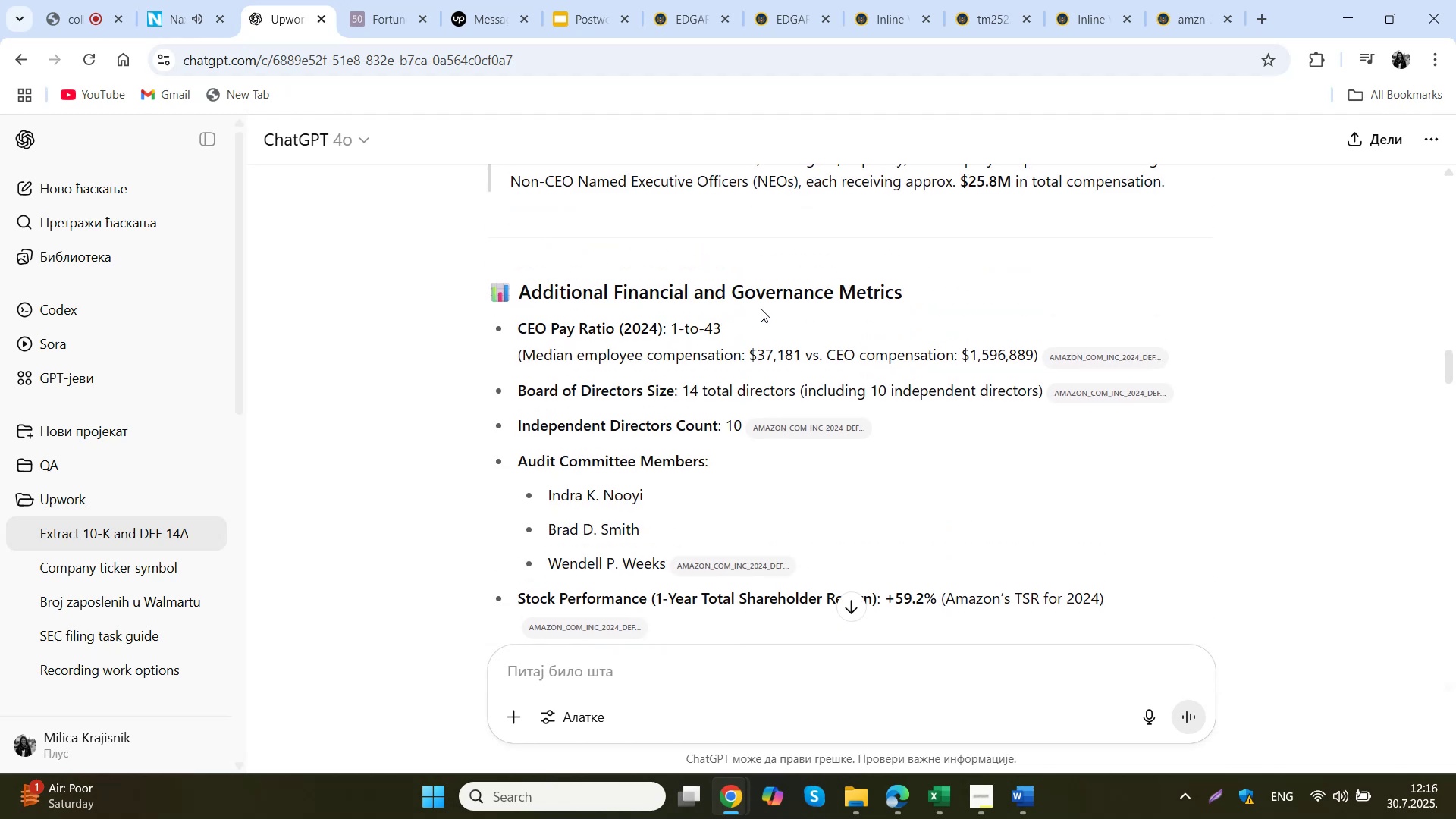 
left_click_drag(start_coordinate=[730, 328], to_coordinate=[671, 329])
 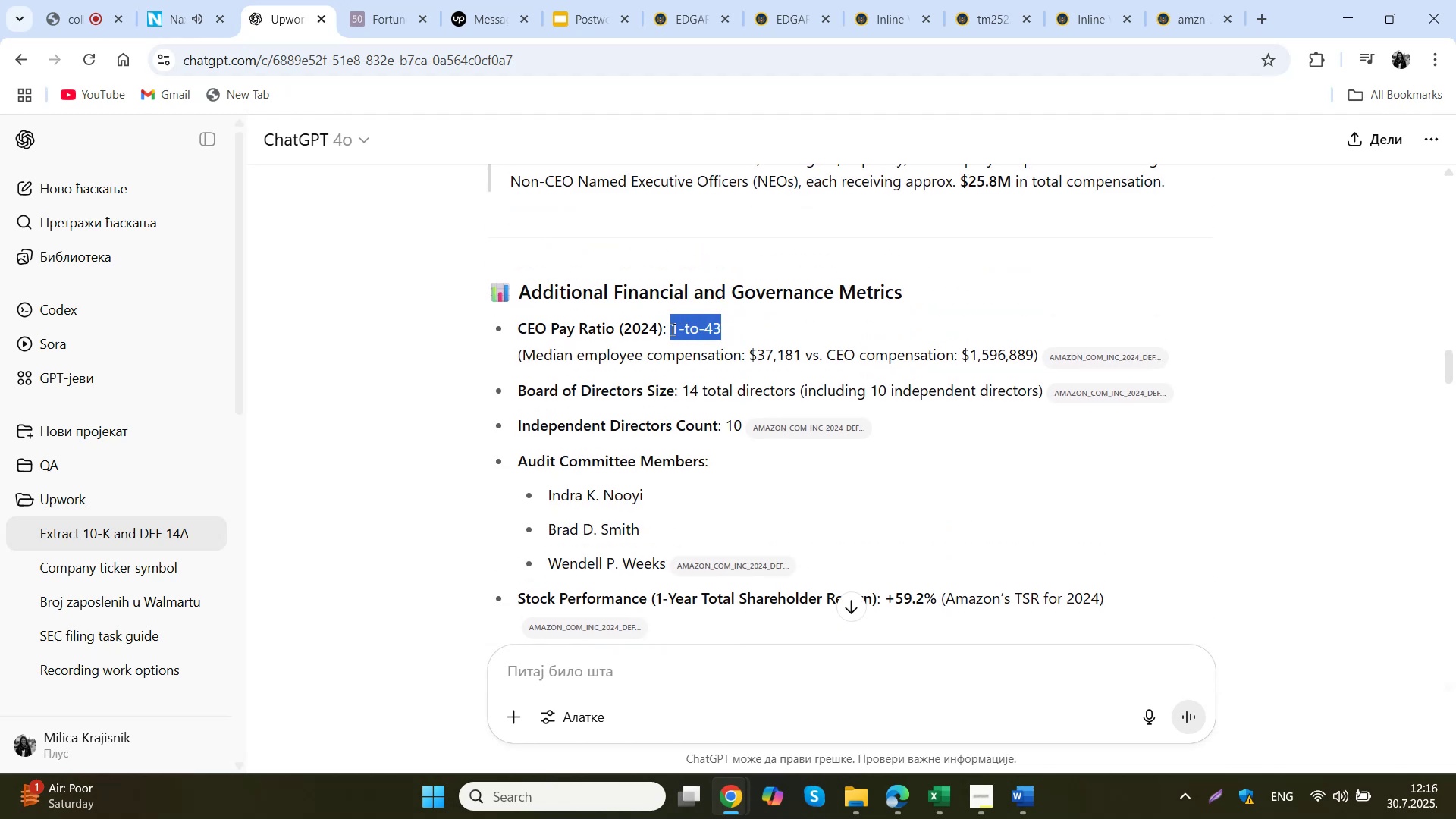 
key(Control+C)
 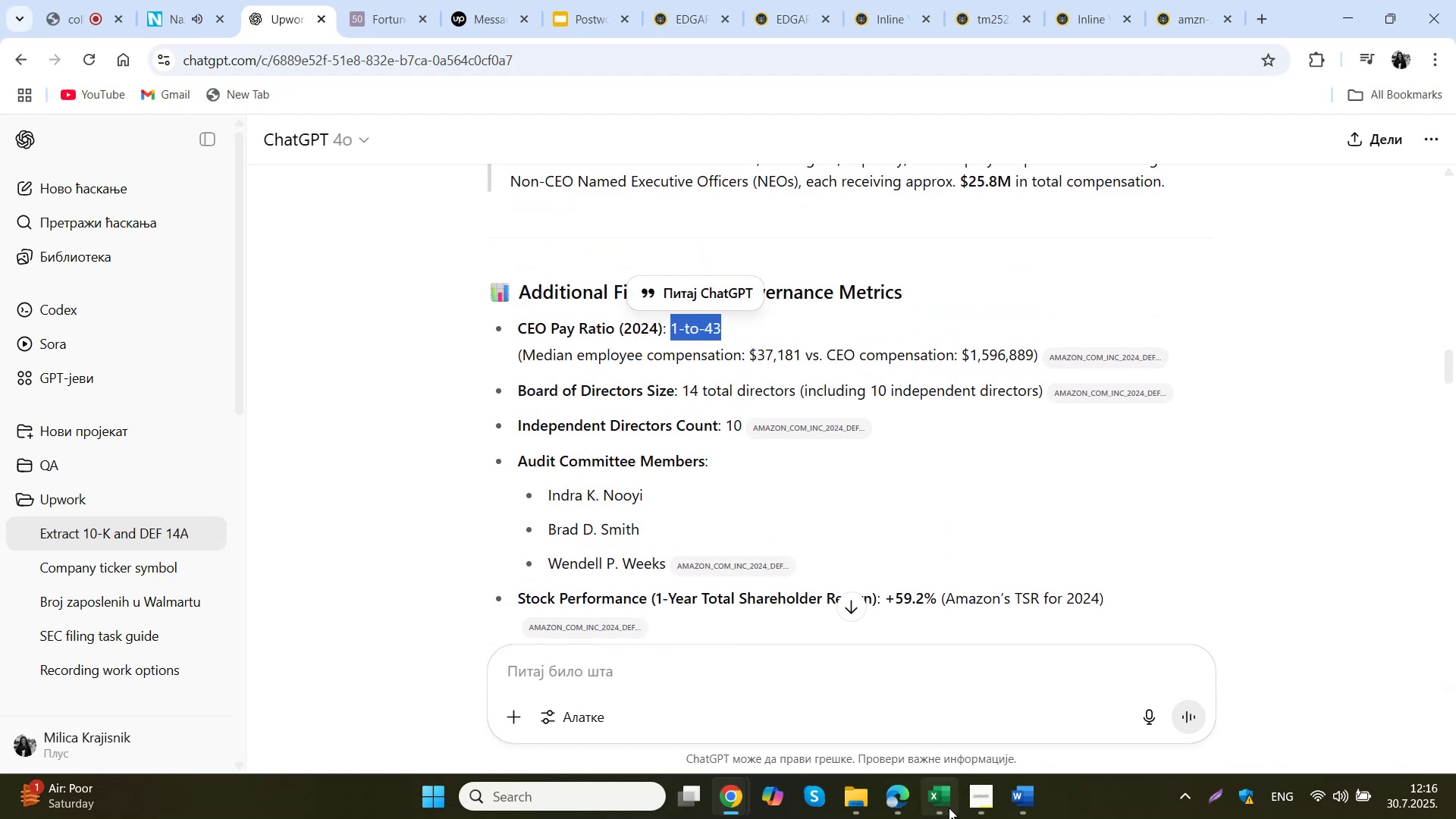 
left_click([896, 734])
 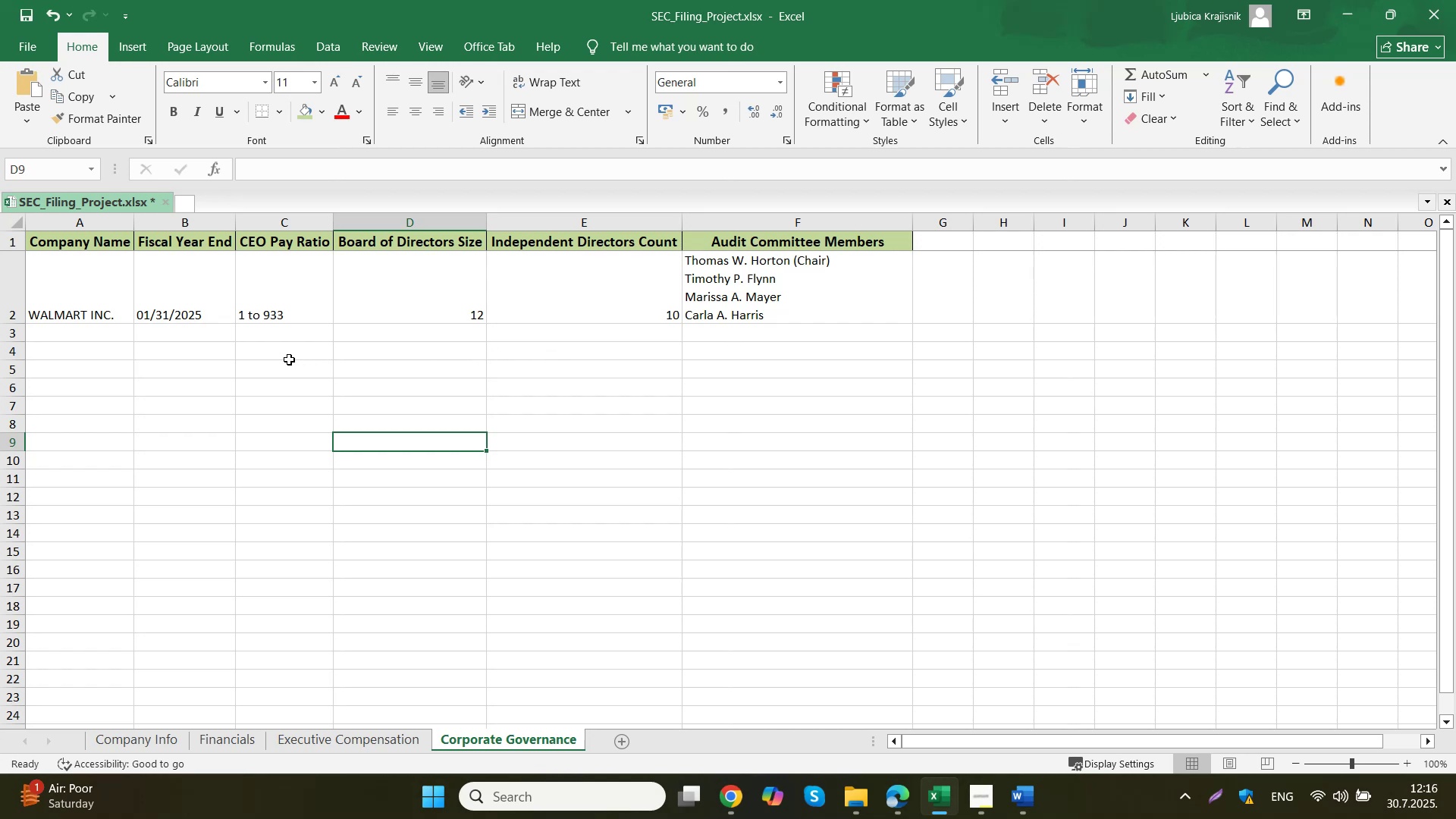 
double_click([291, 331])
 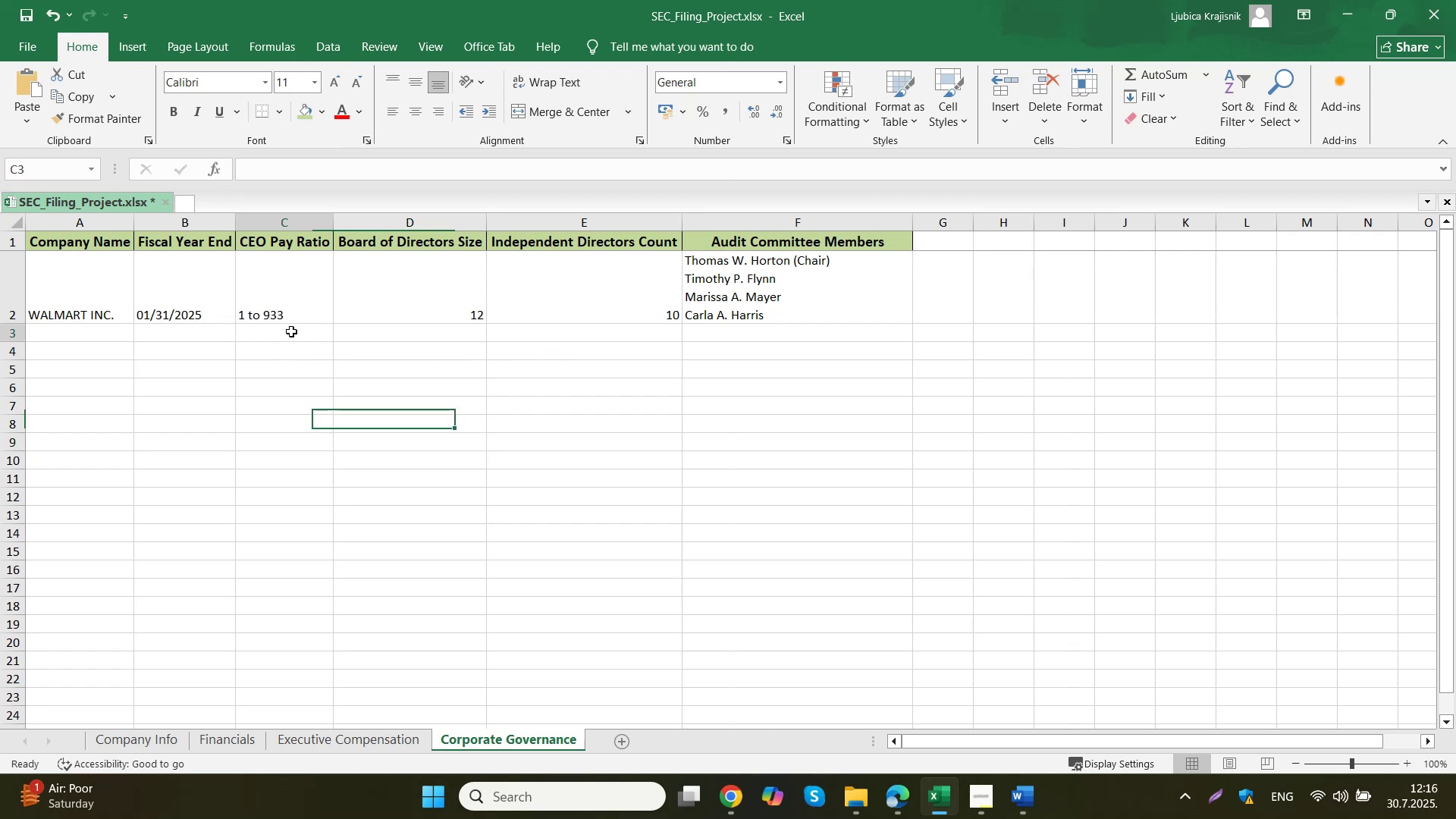 
key(Control+ControlLeft)
 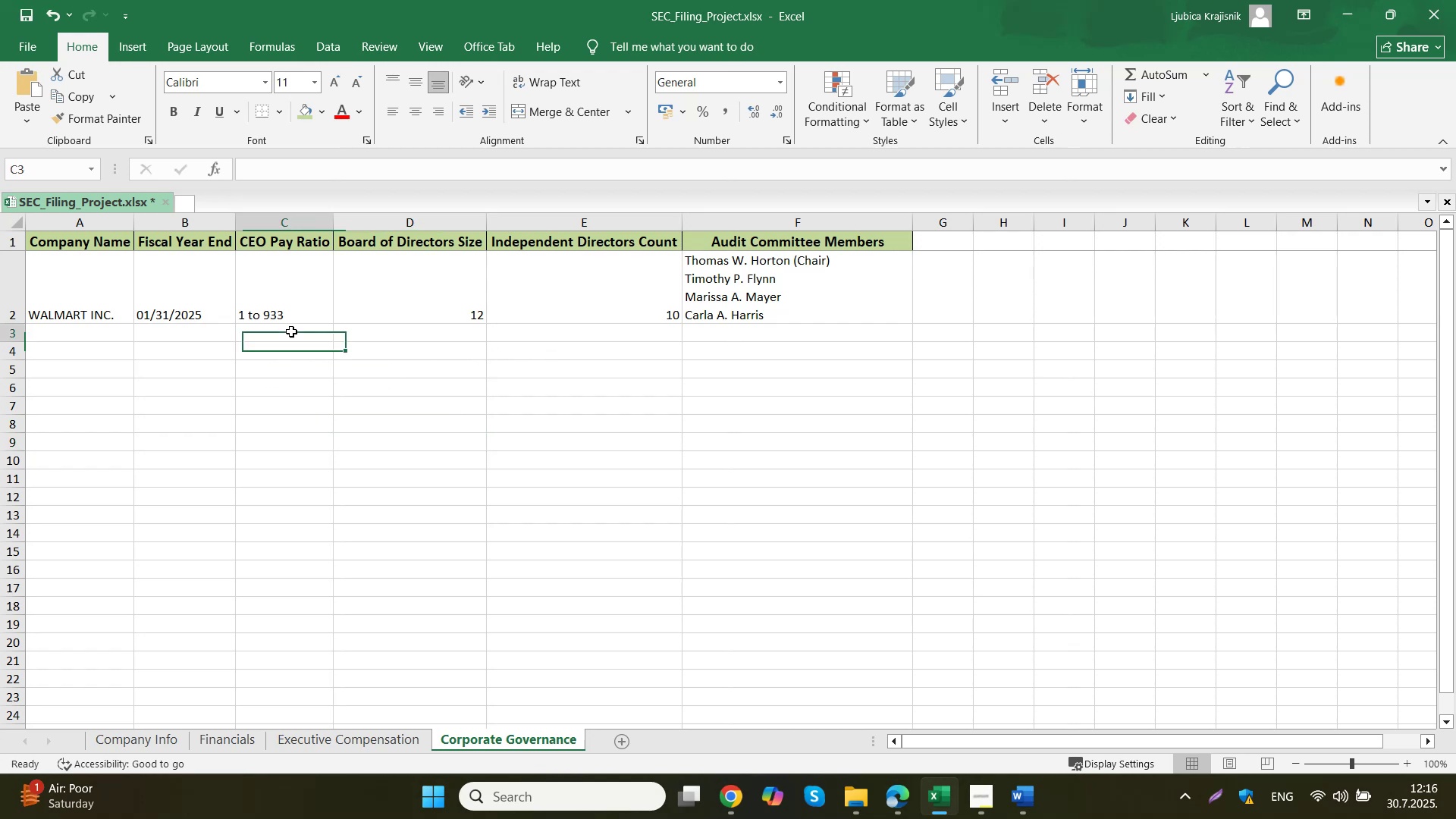 
key(Control+V)
 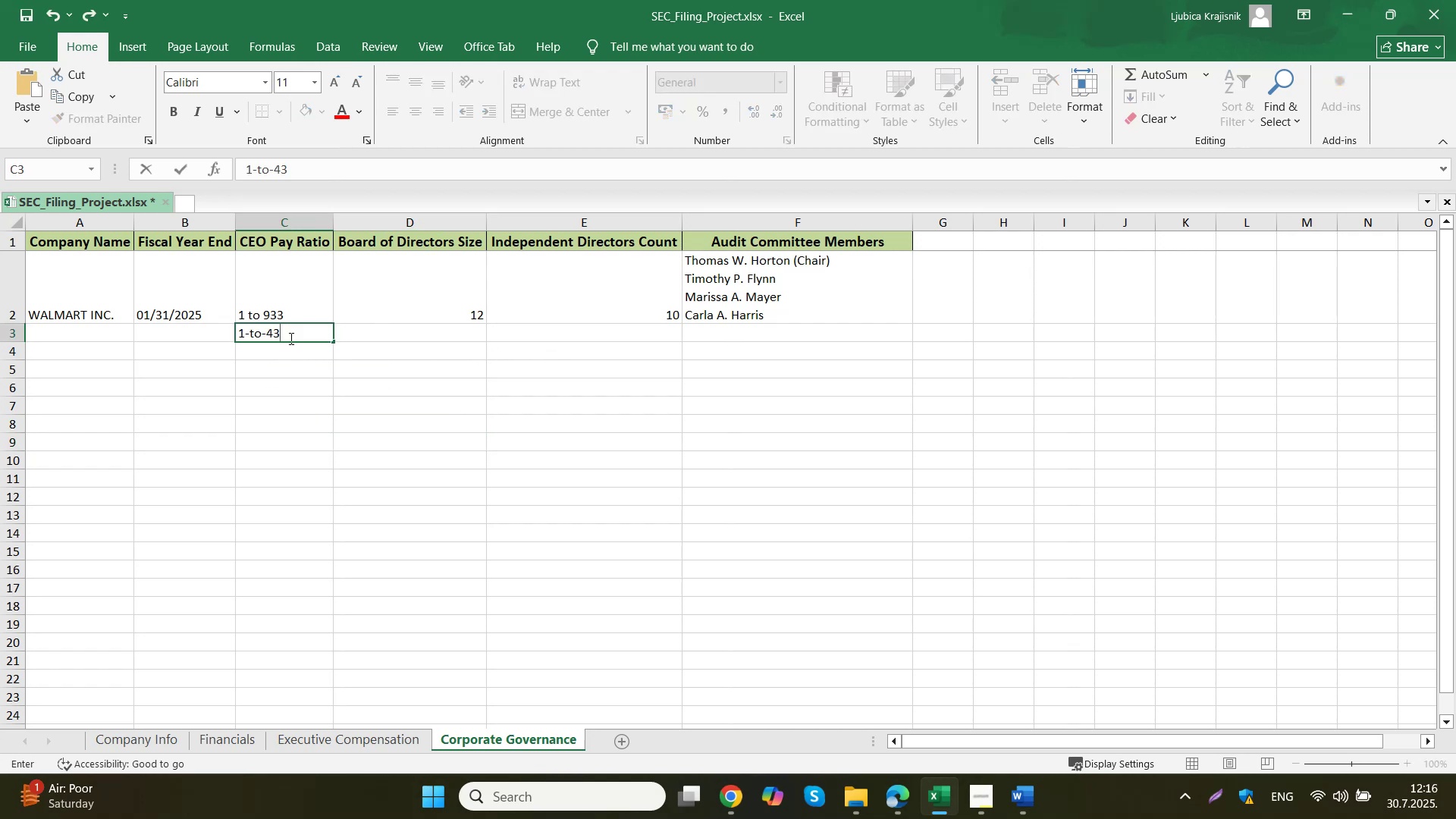 
left_click([246, 332])
 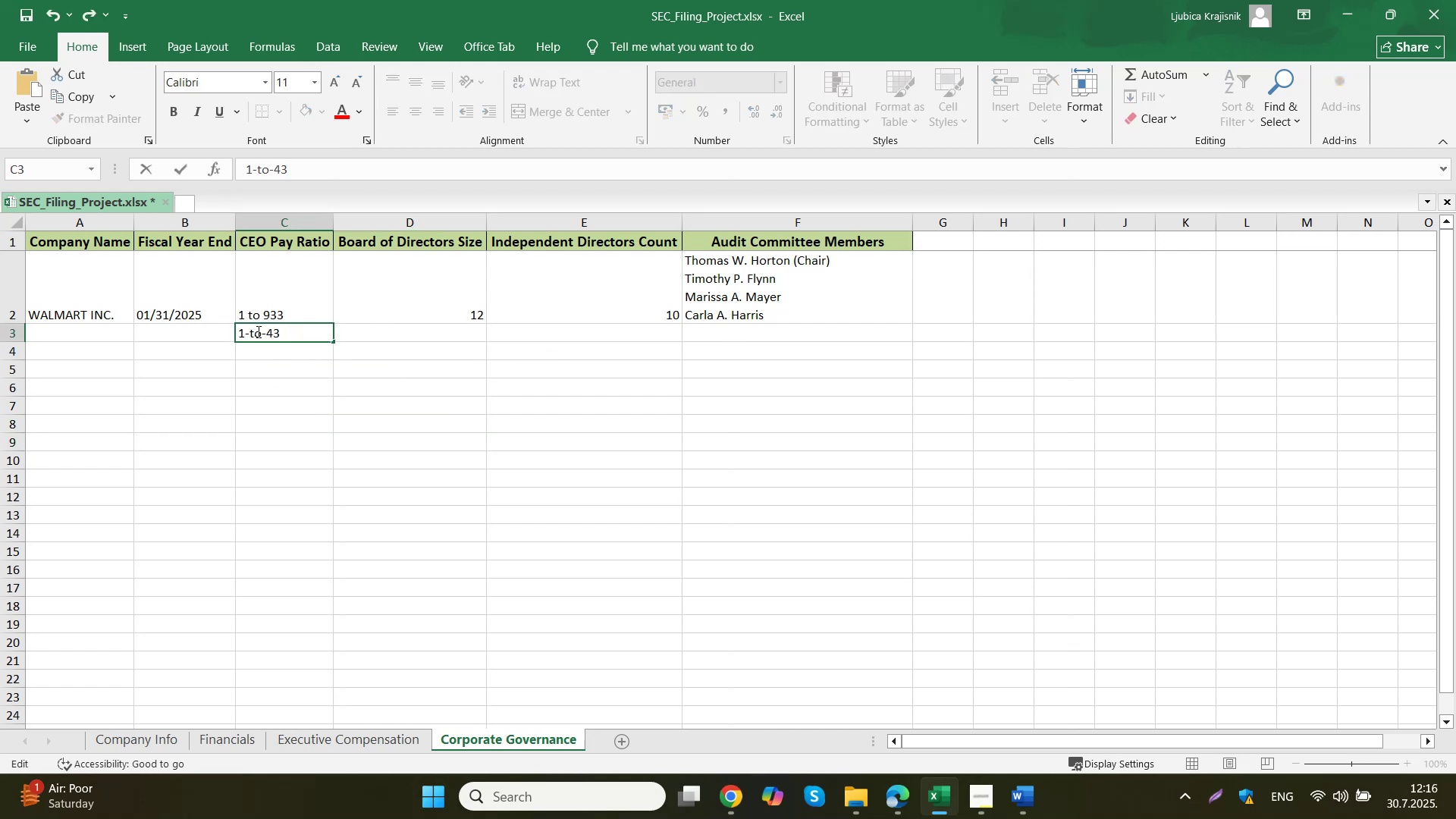 
key(Delete)
 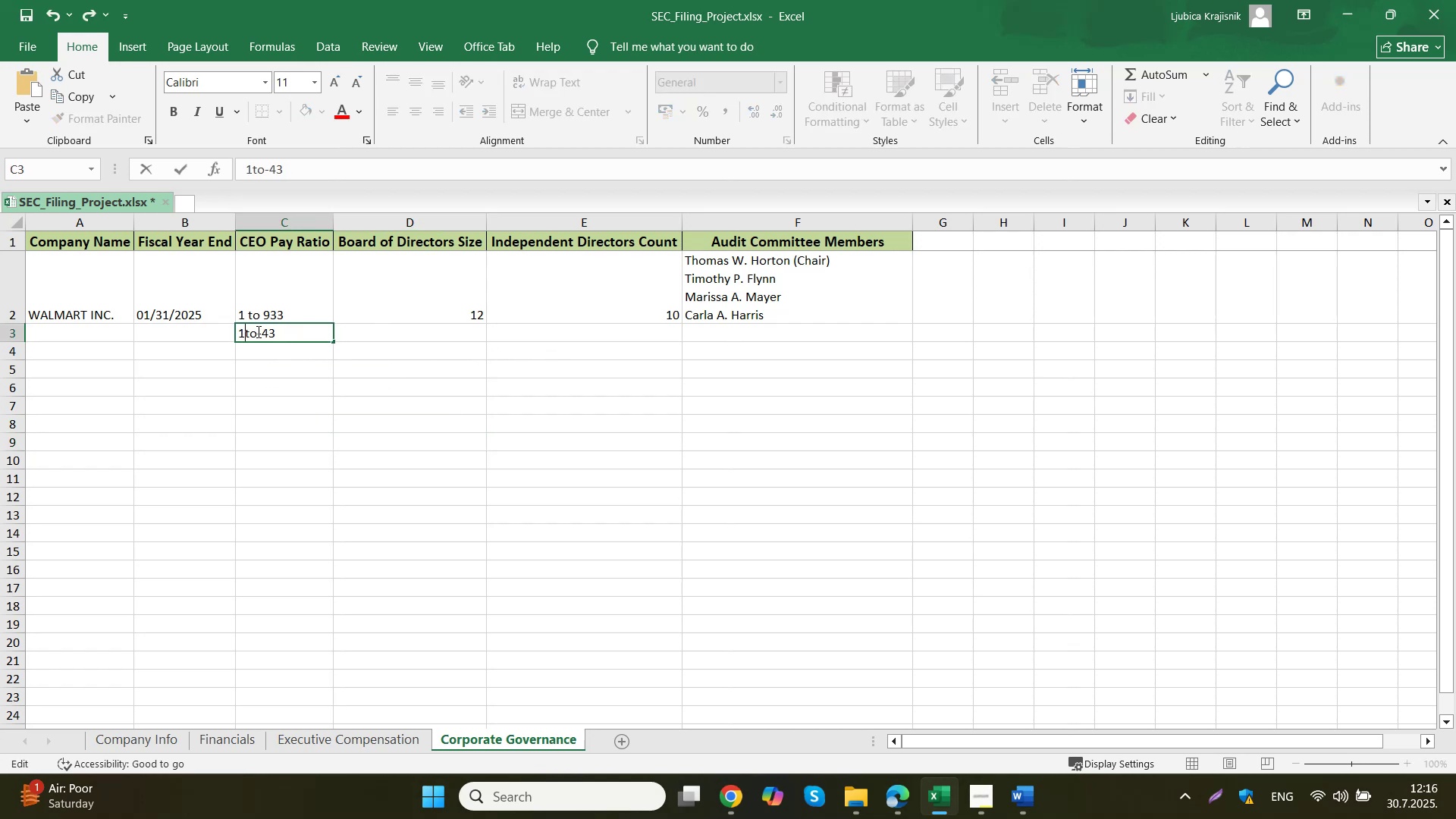 
key(Space)
 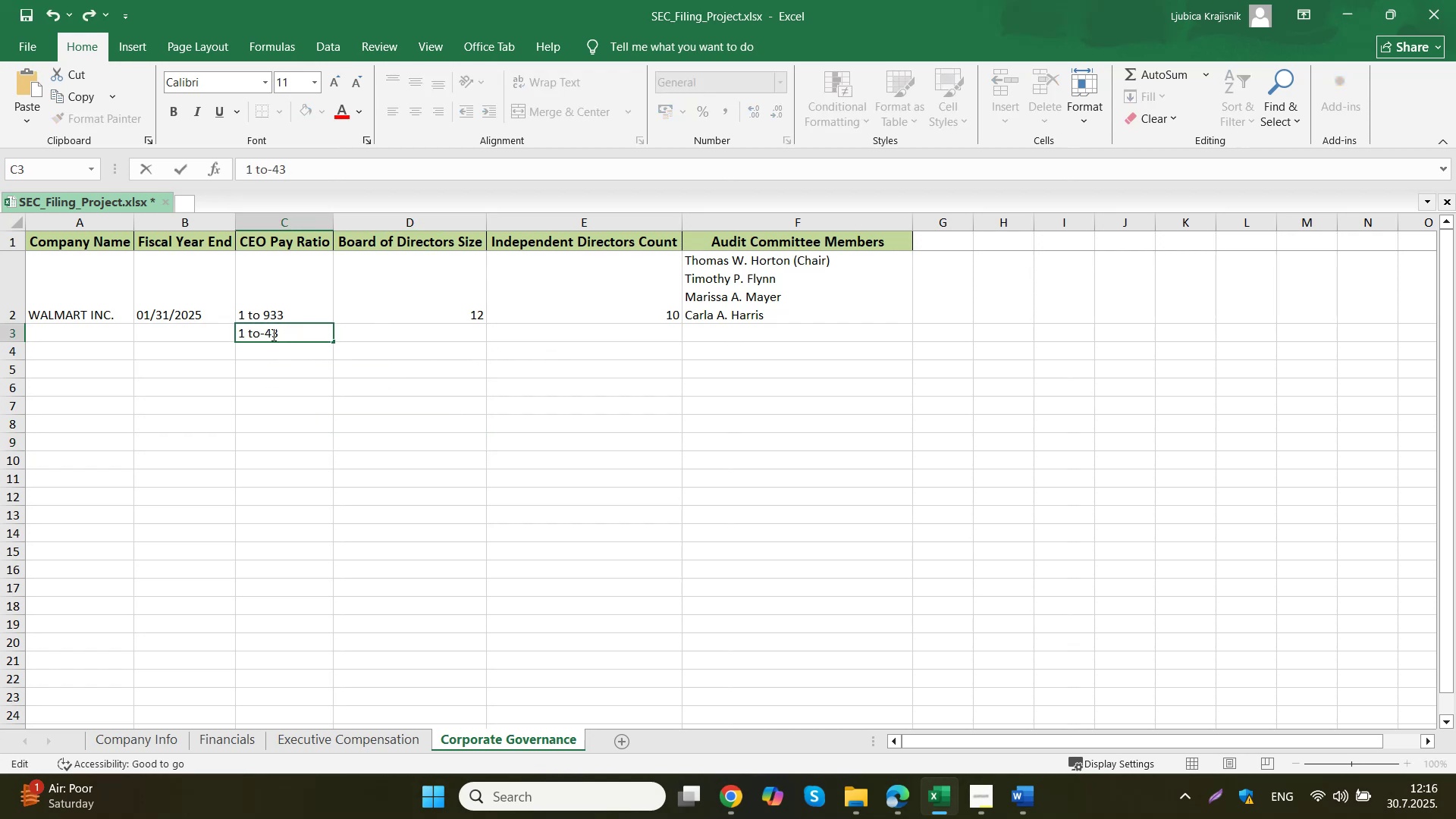 
left_click([266, 338])
 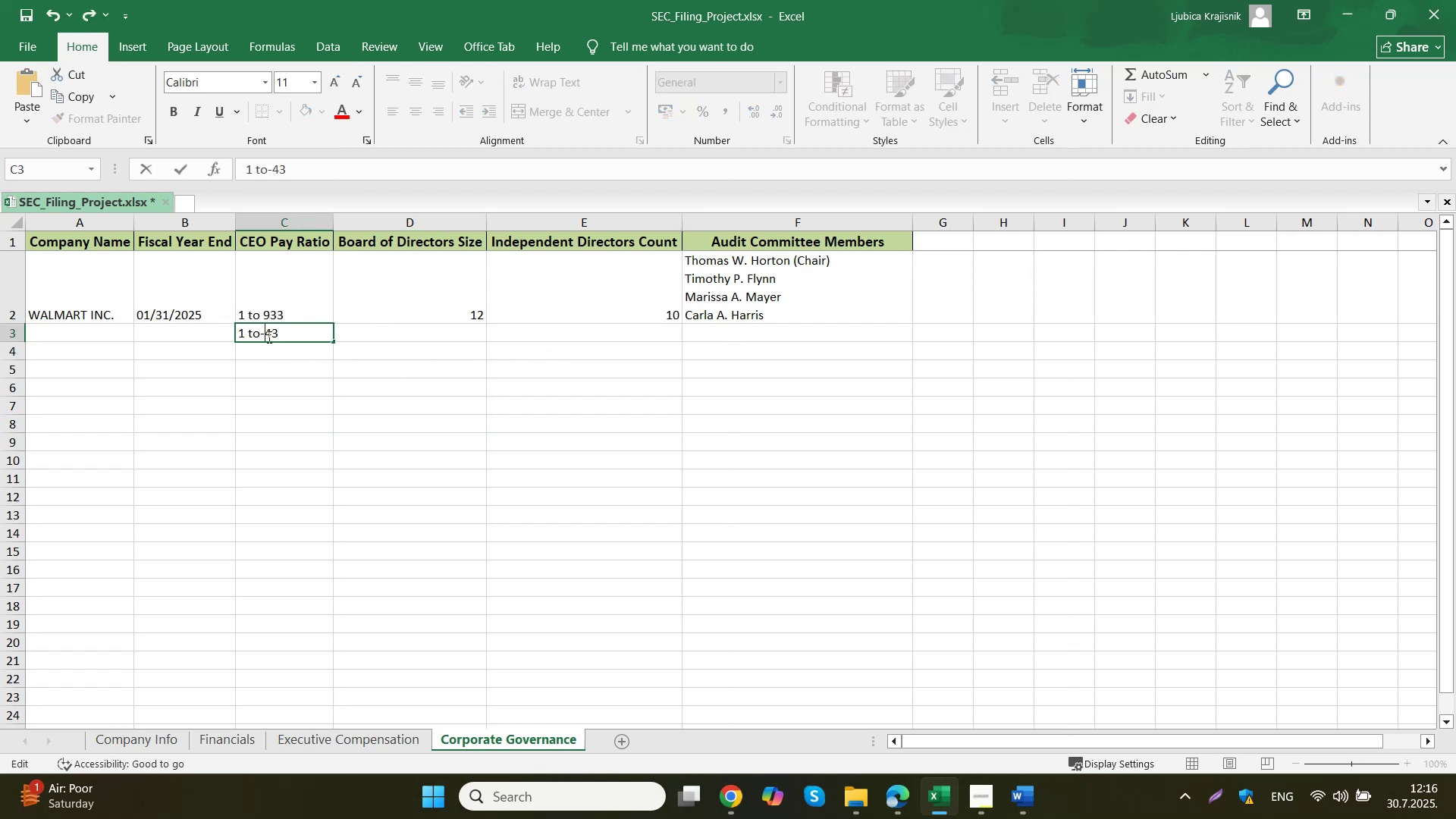 
key(Backspace)
 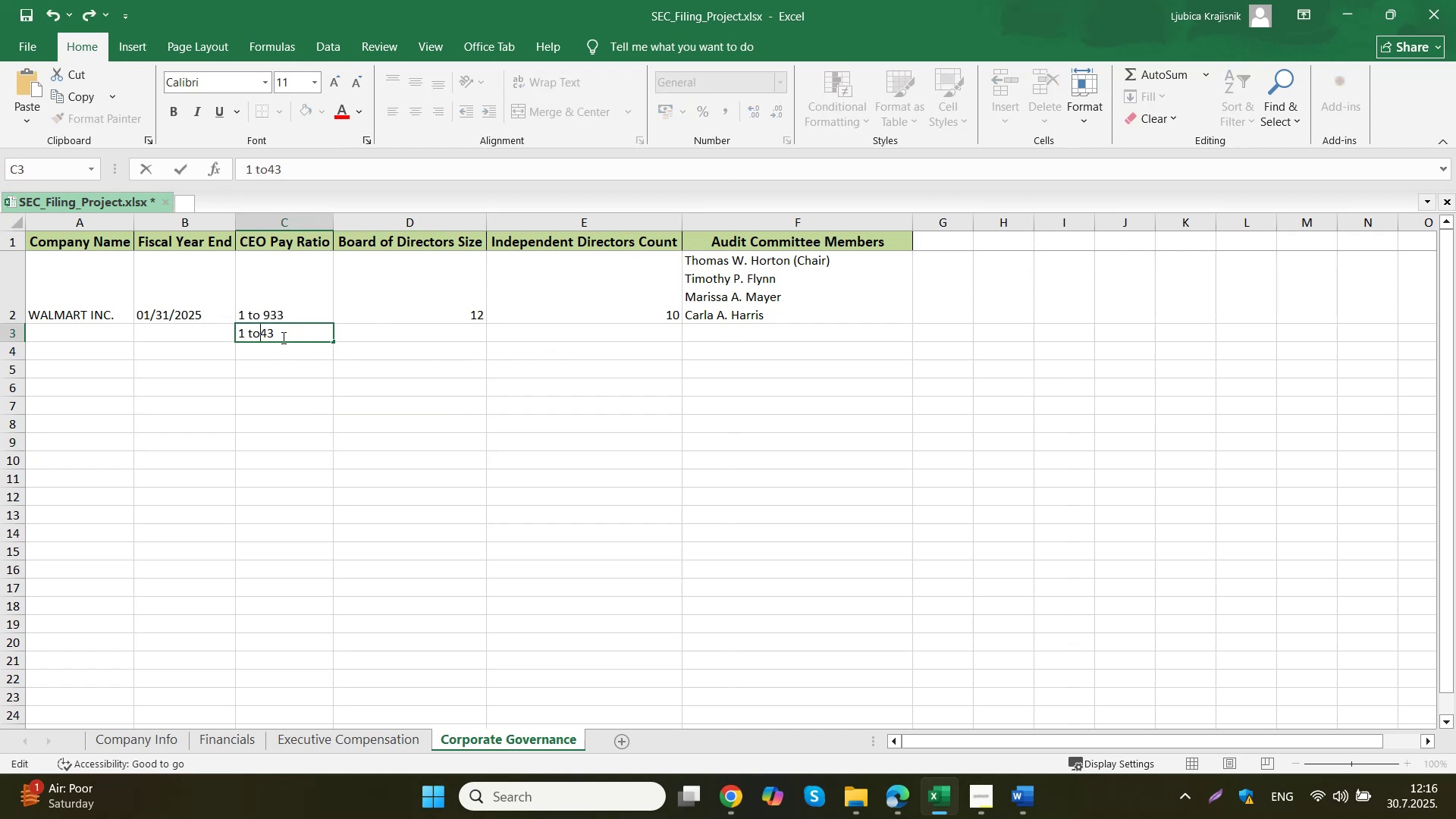 
key(Space)
 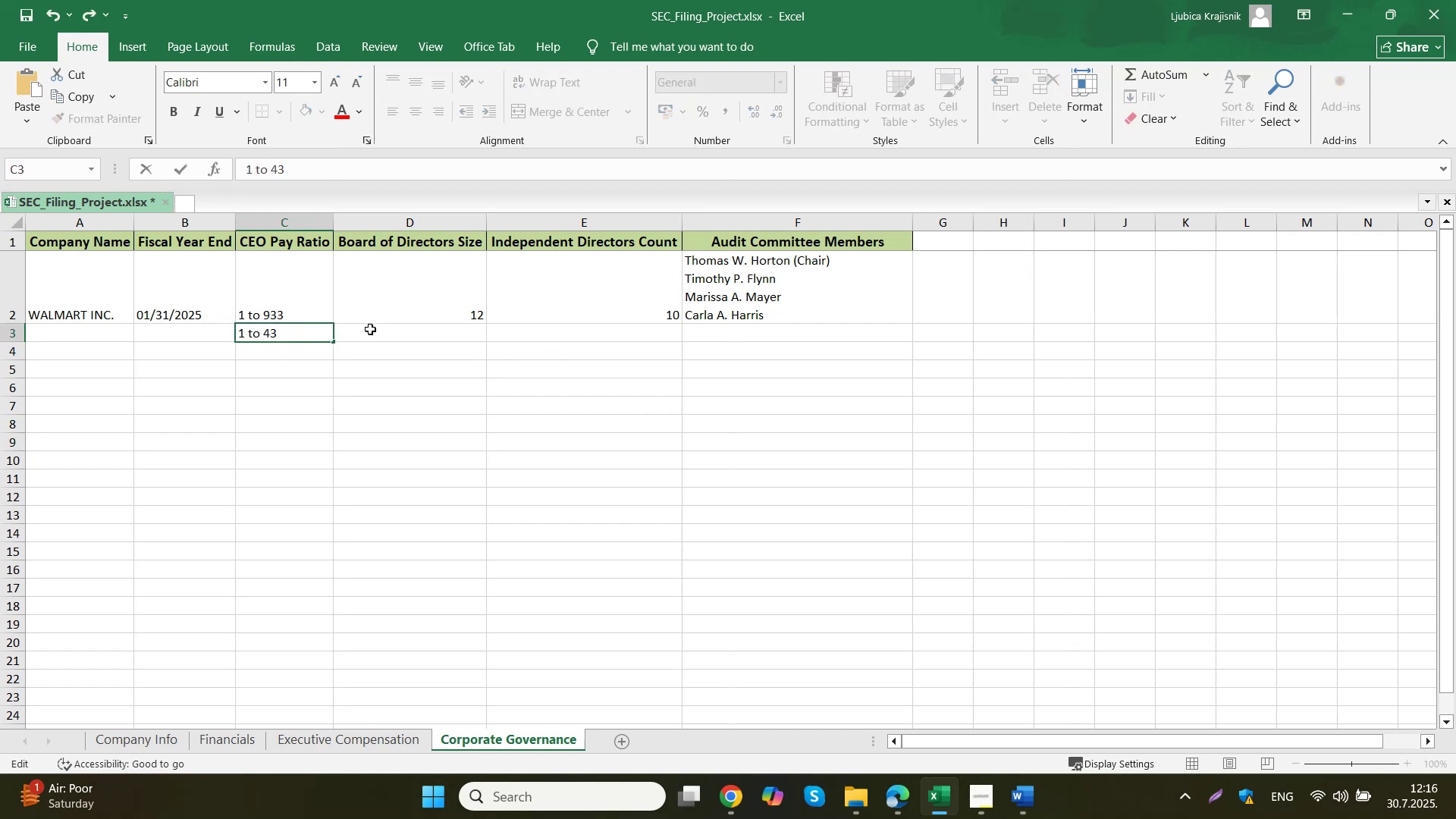 
left_click([188, 302])
 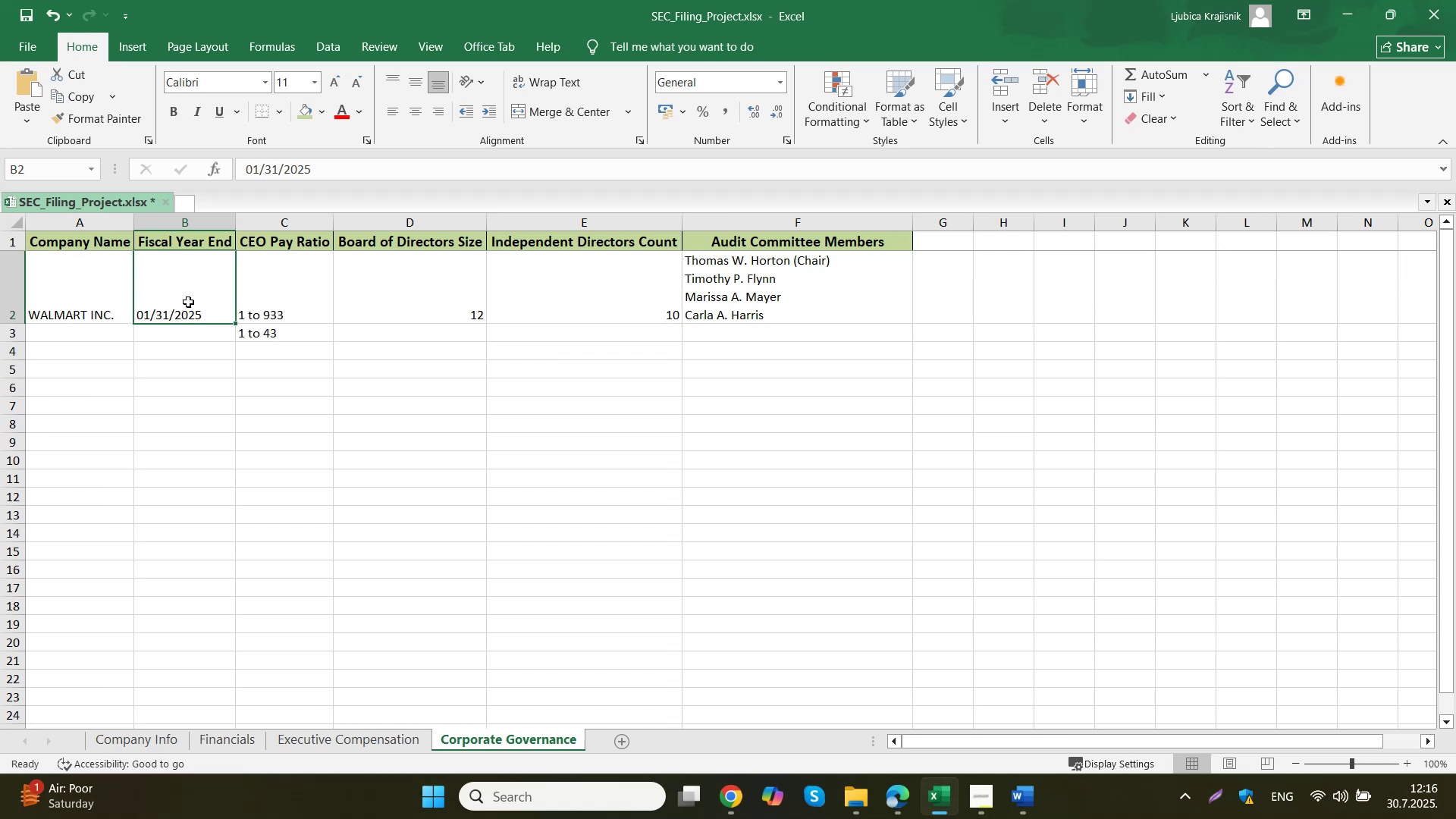 
key(Numpad0)
 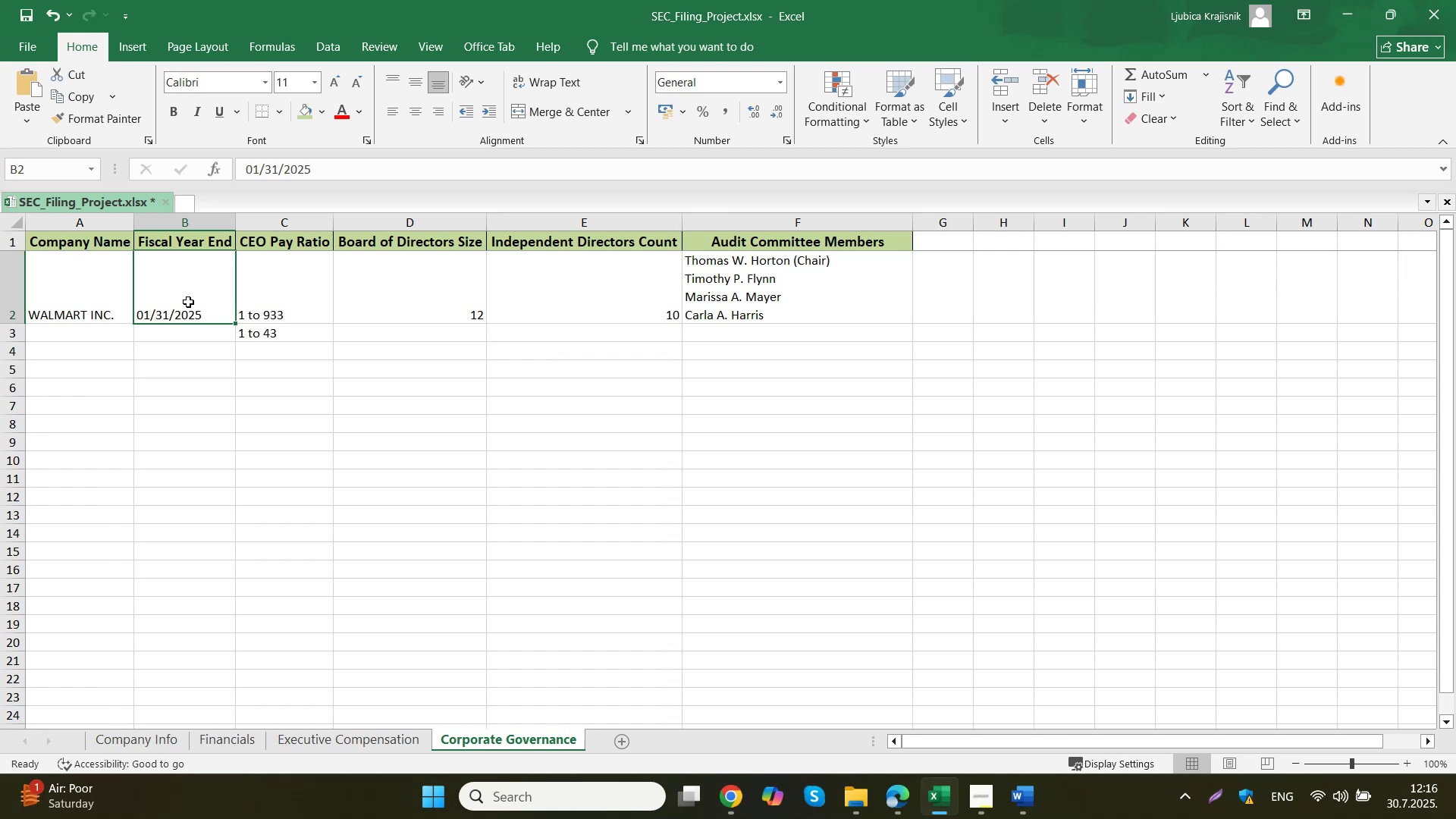 
key(Numpad1)
 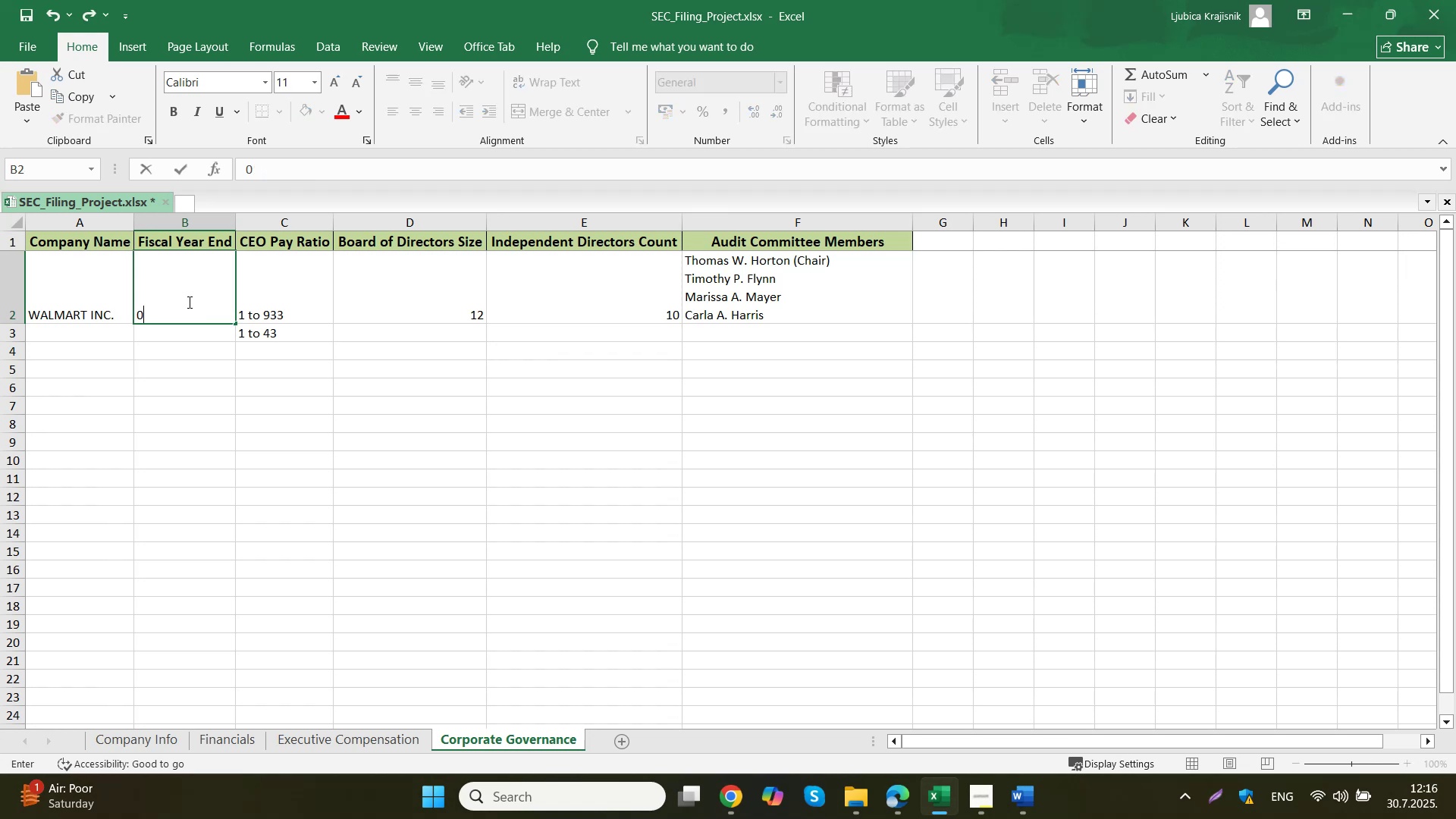 
key(Period)
 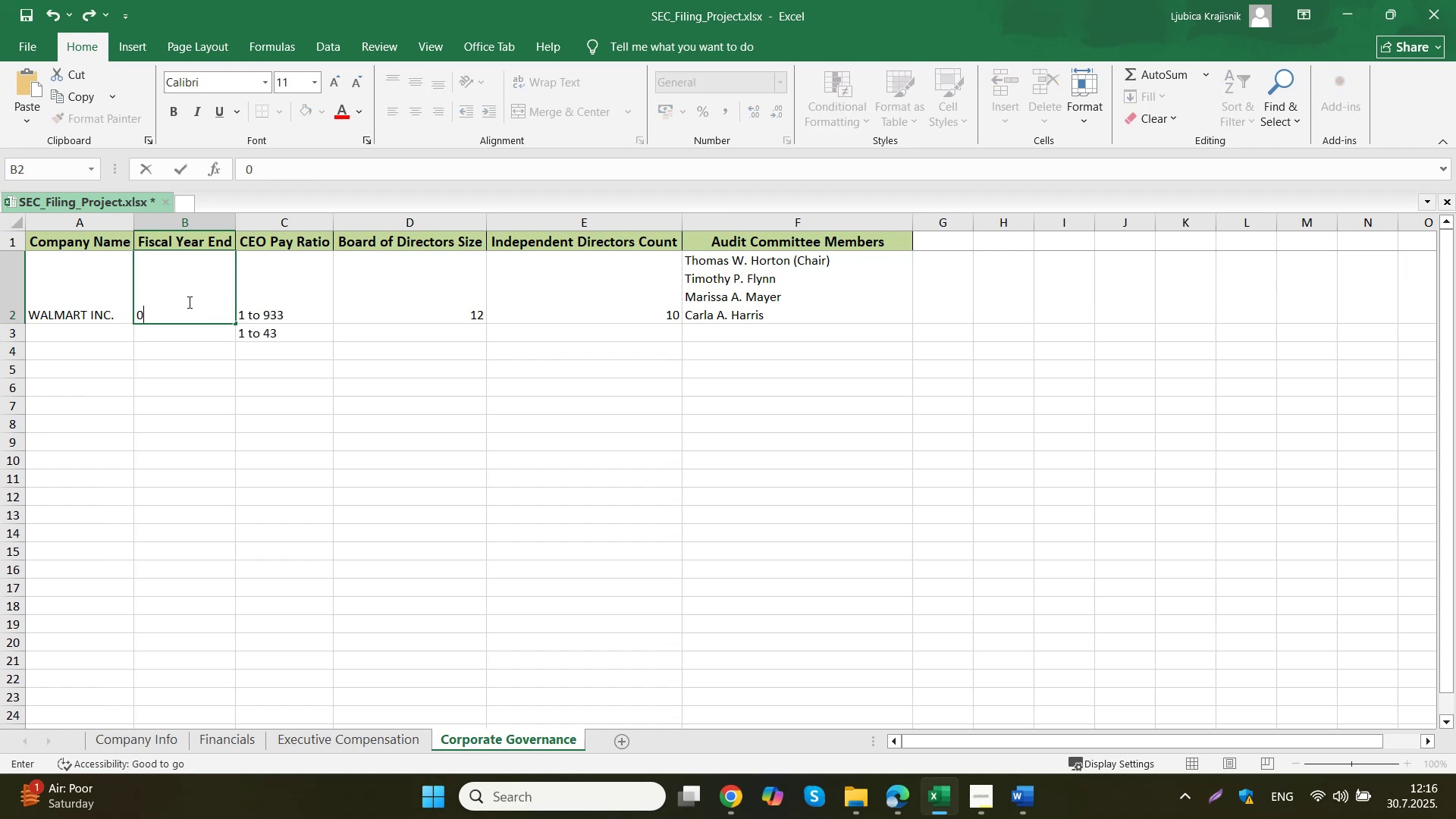 
key(Numpad3)
 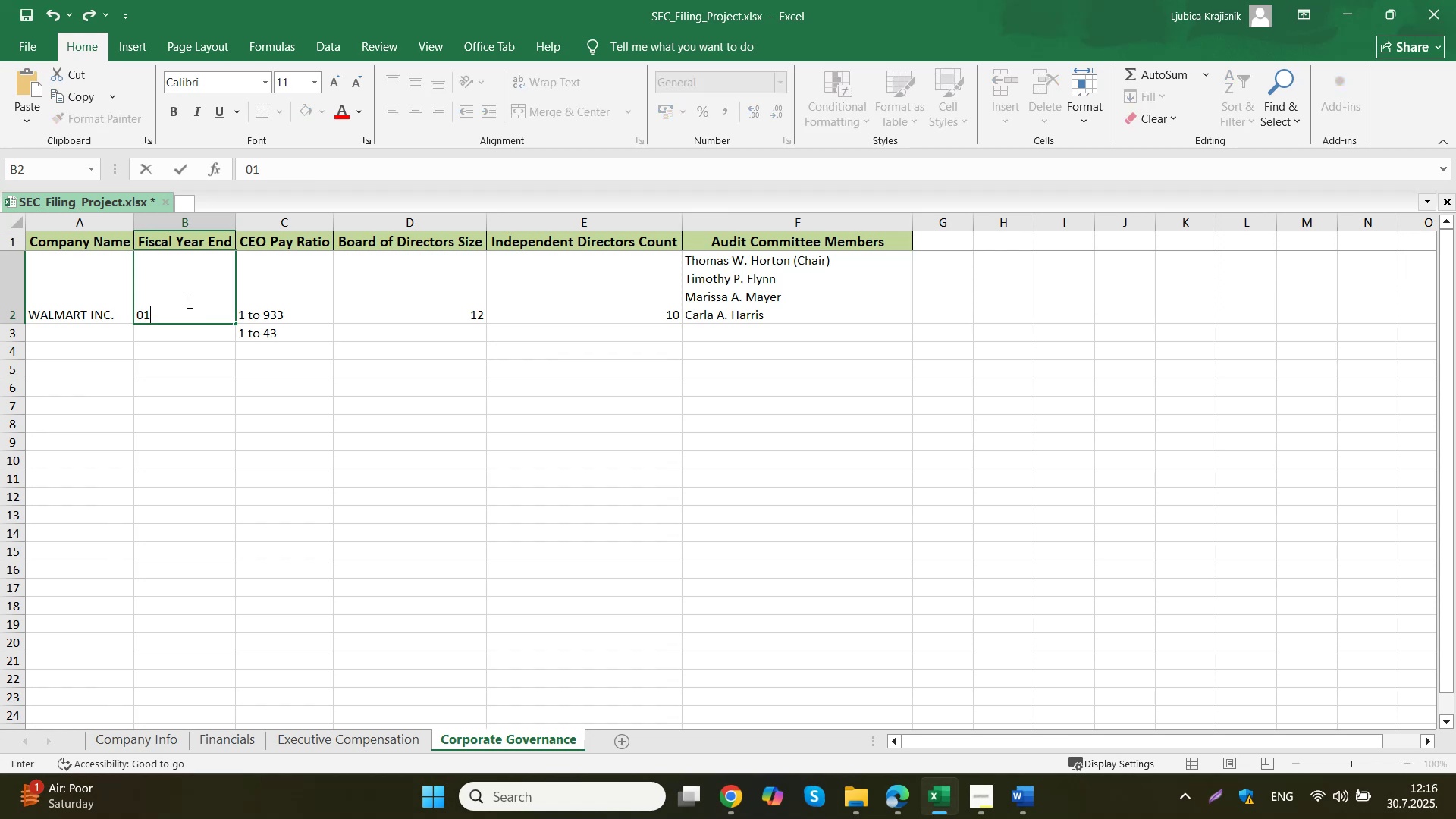 
key(Numpad1)
 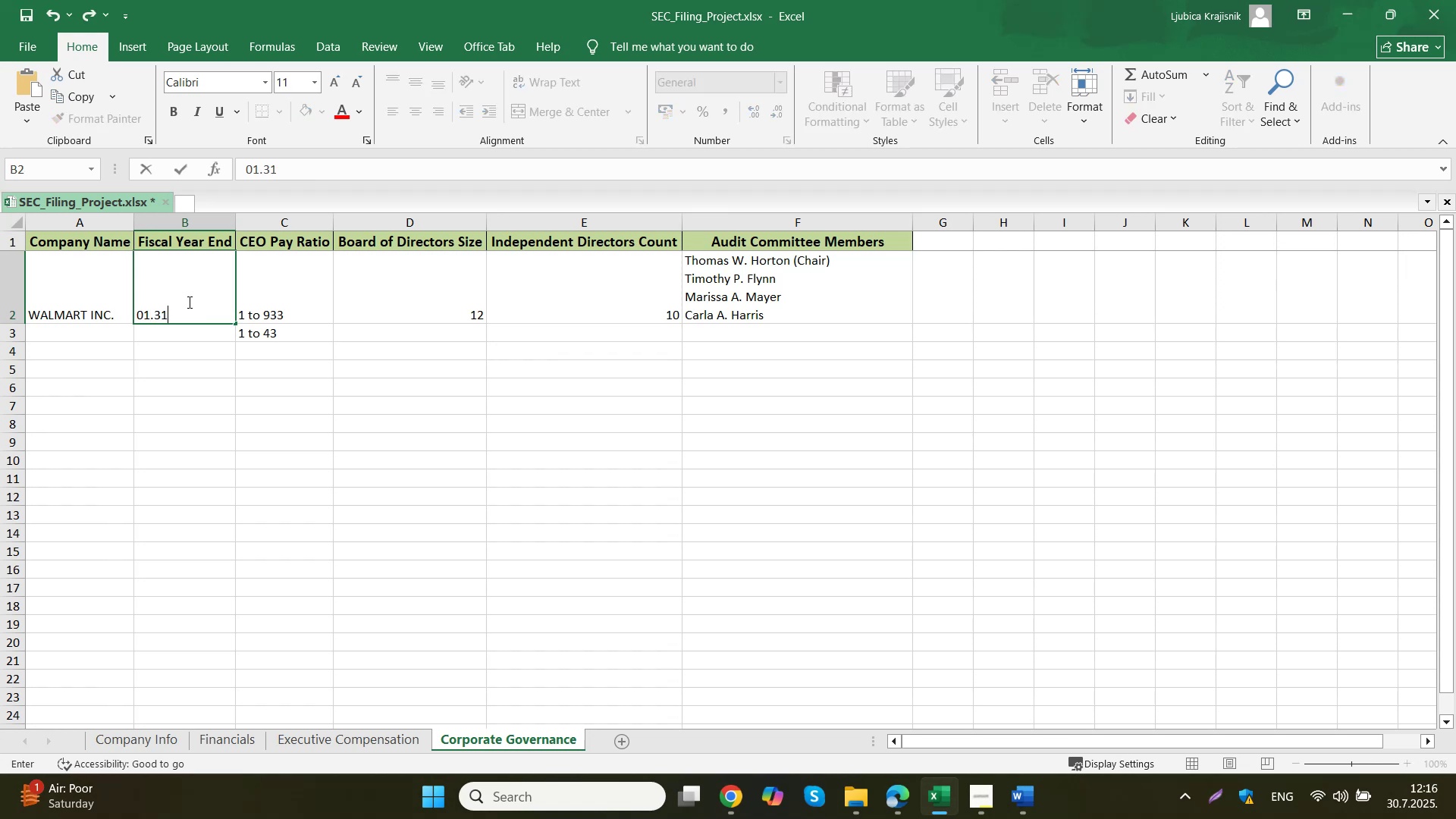 
key(Period)
 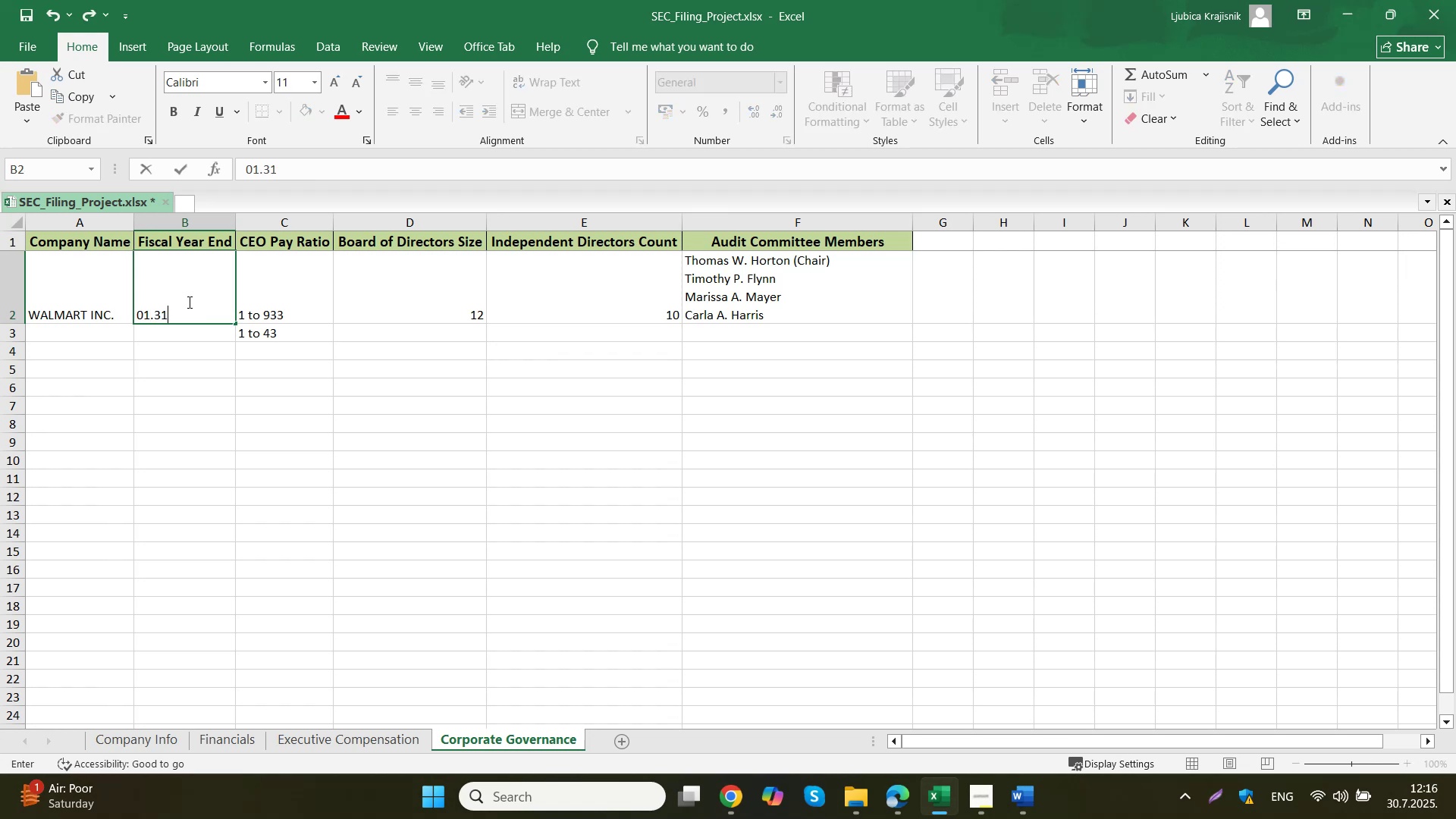 
key(Numpad2)
 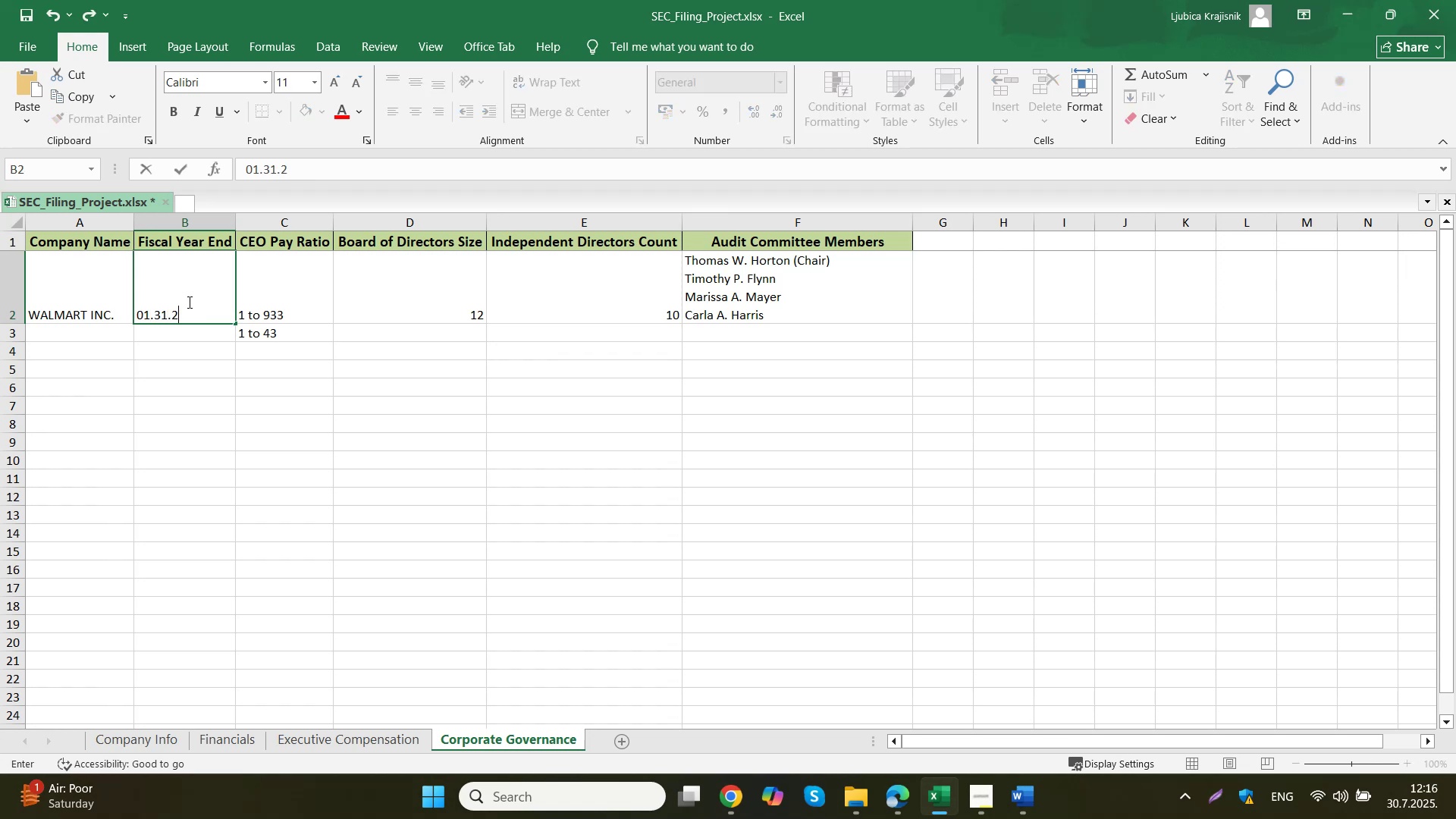 
key(Numpad0)
 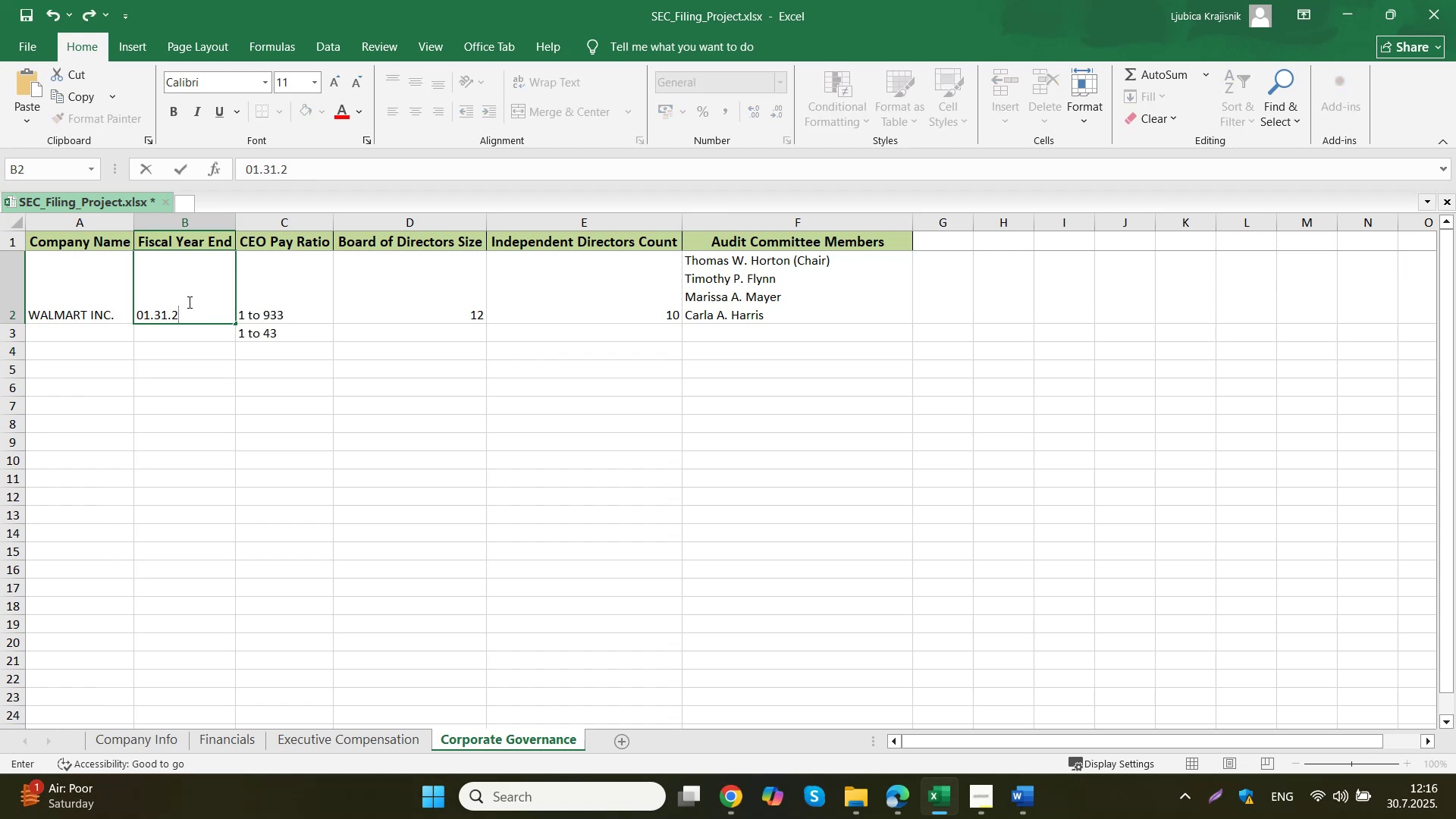 
key(Numpad2)
 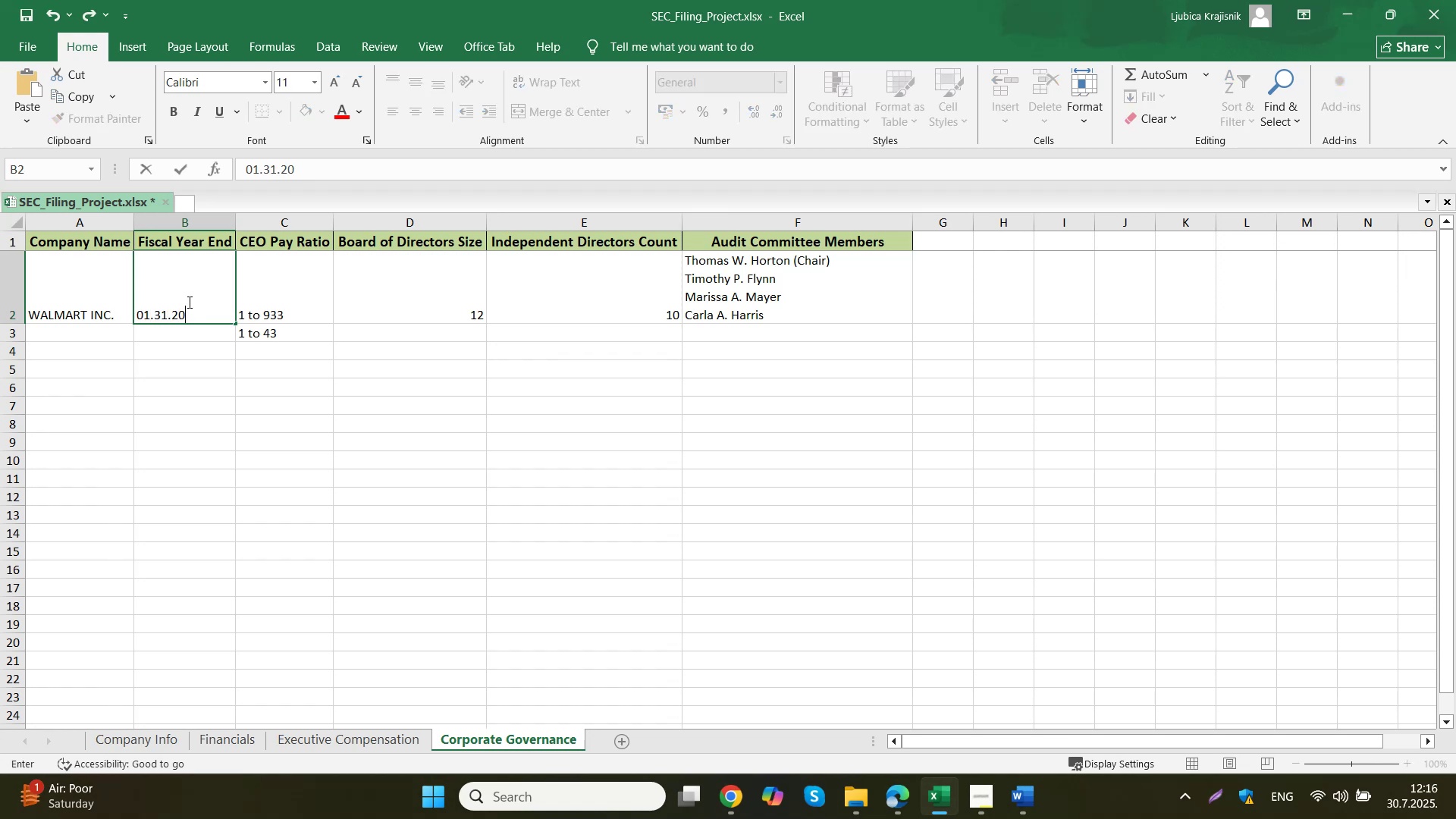 
key(Numpad5)
 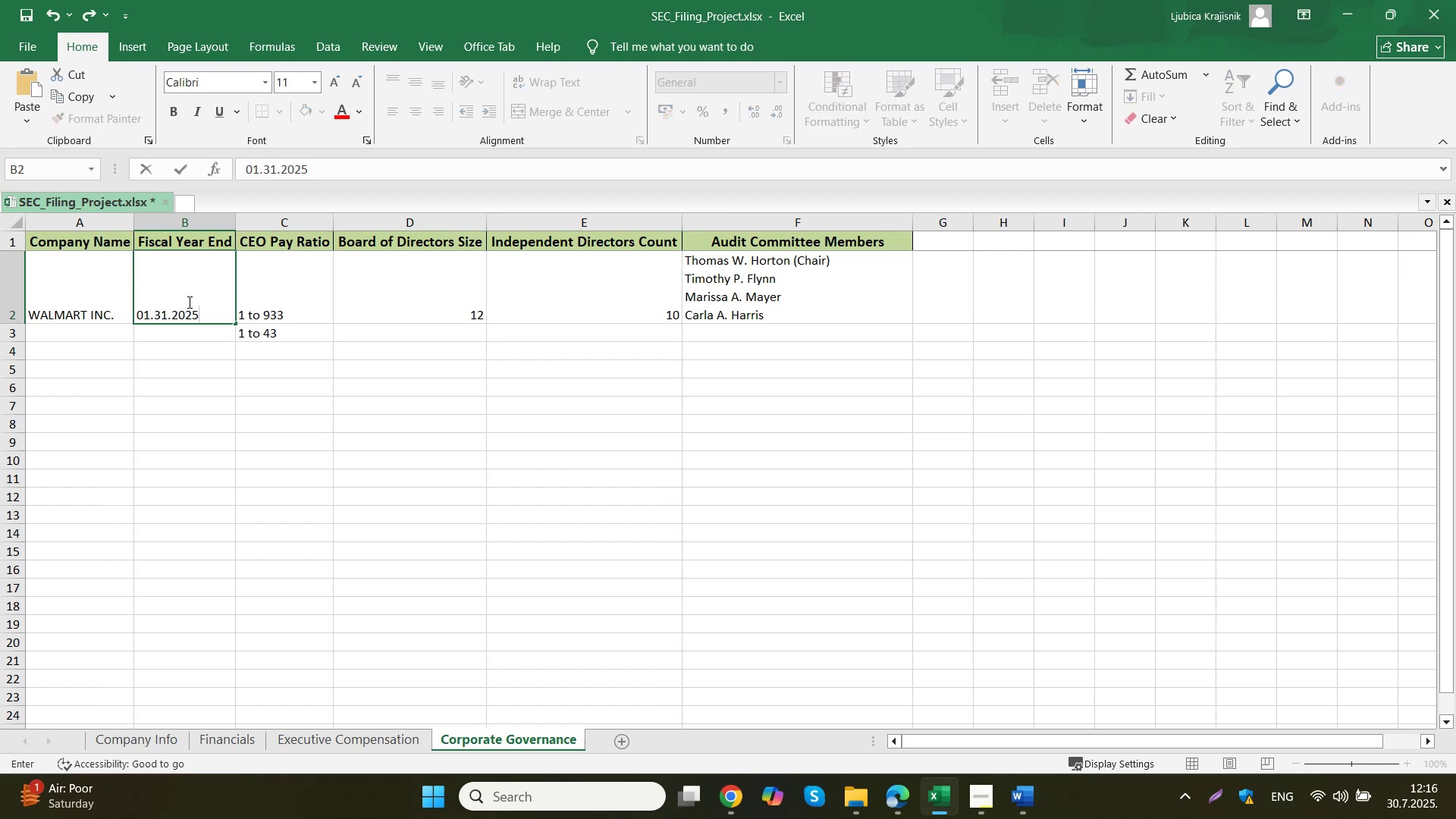 
left_click([189, 372])
 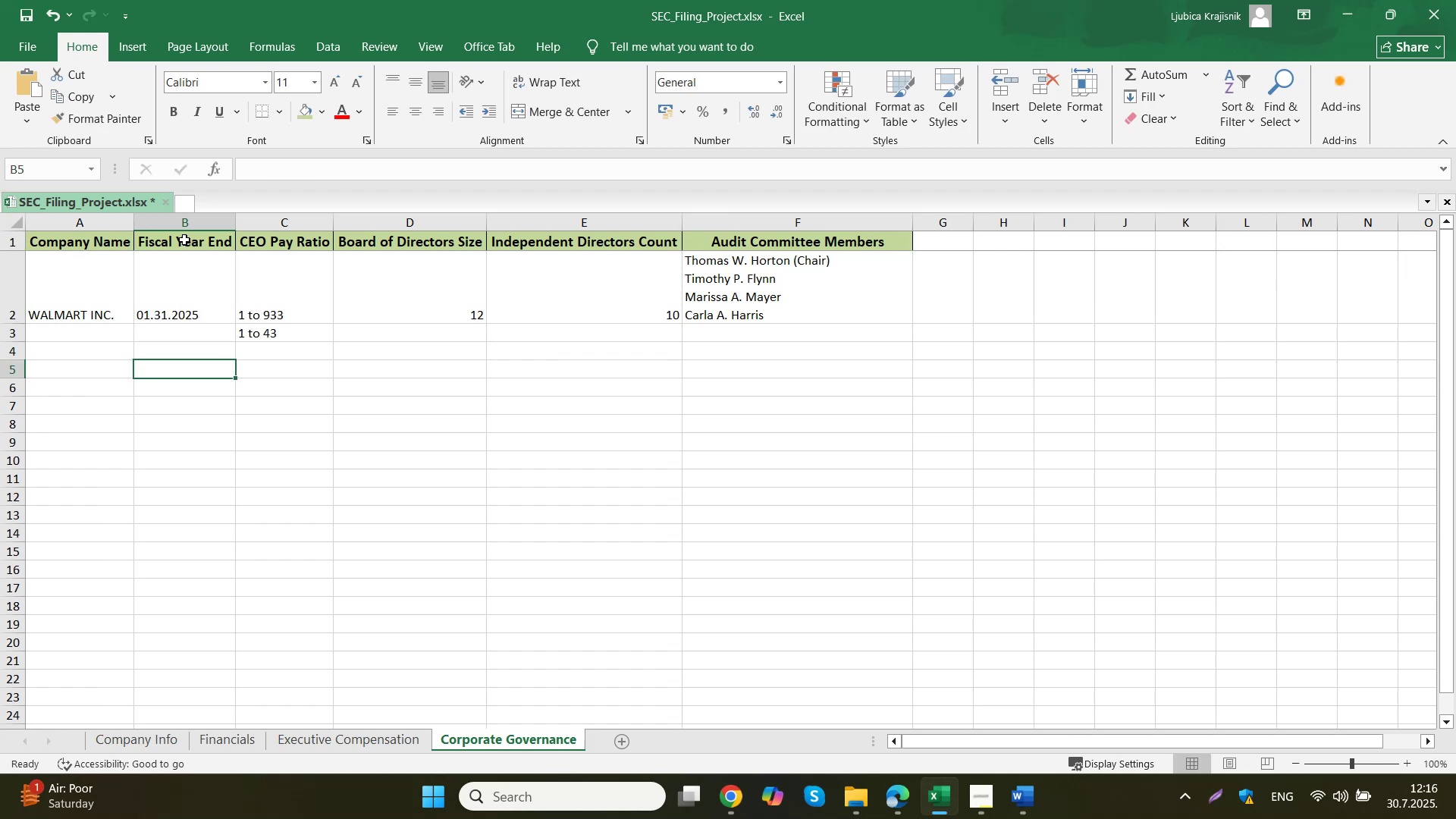 
left_click([186, 224])
 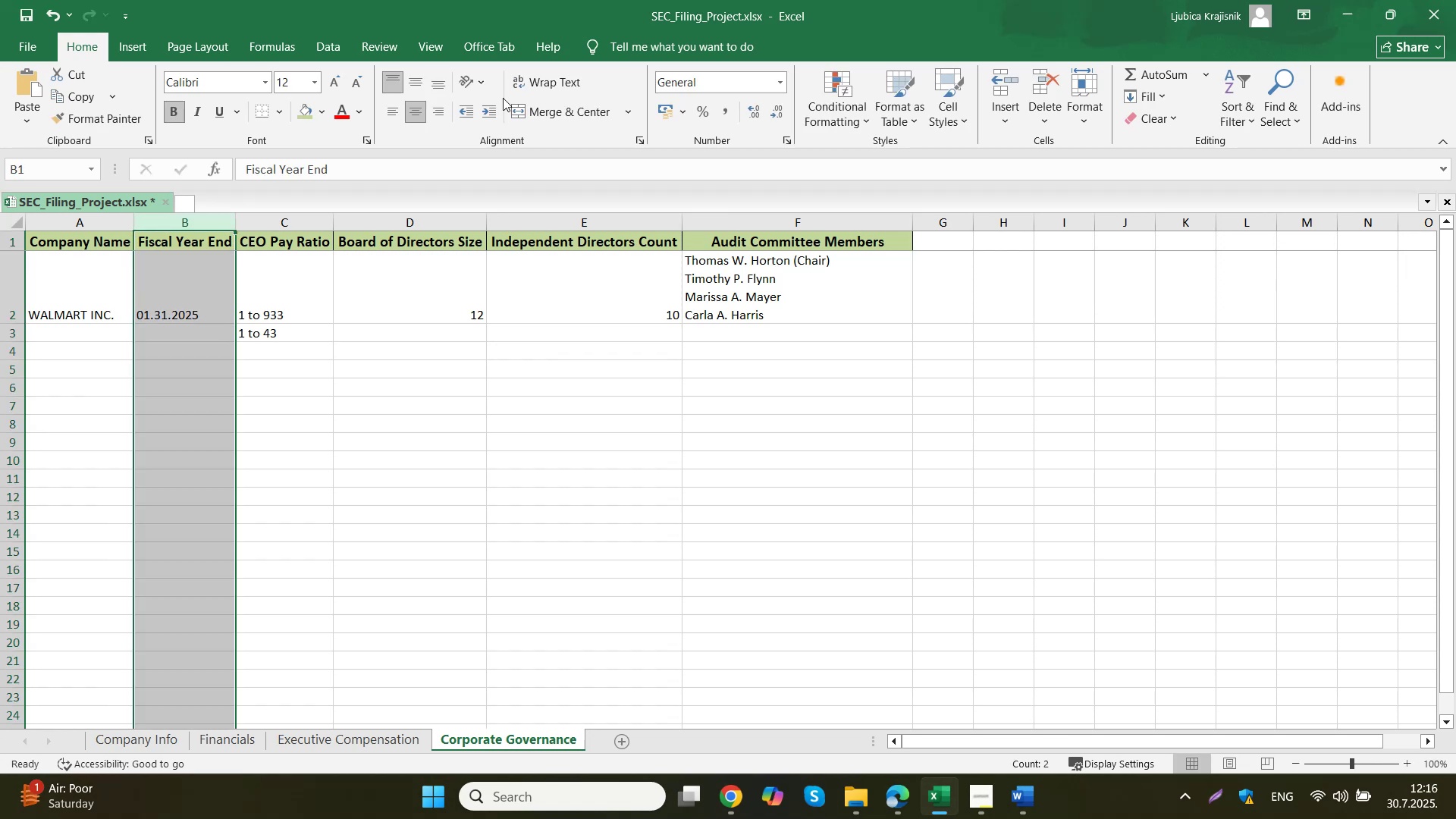 
left_click([438, 86])
 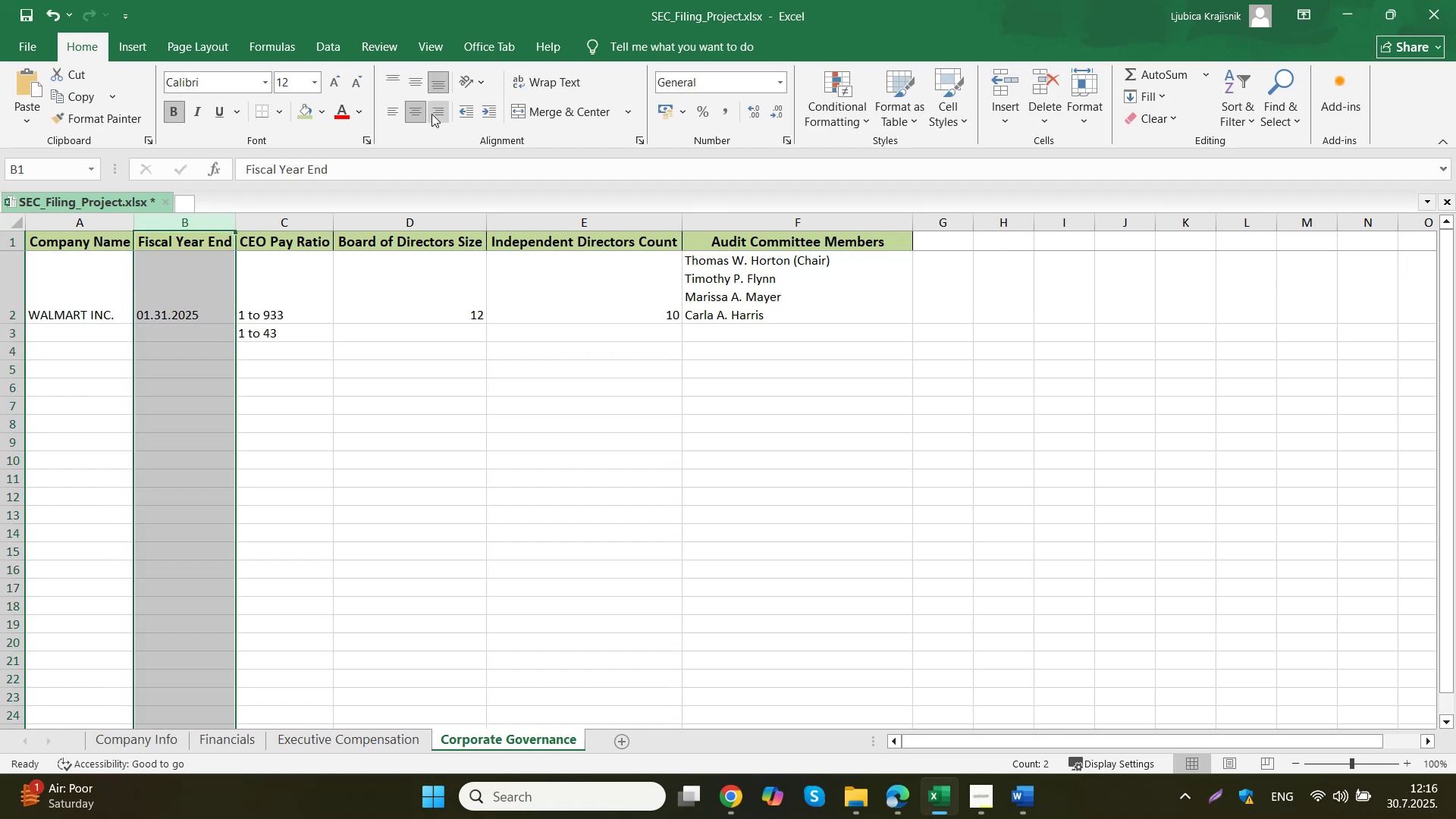 
left_click([438, 111])
 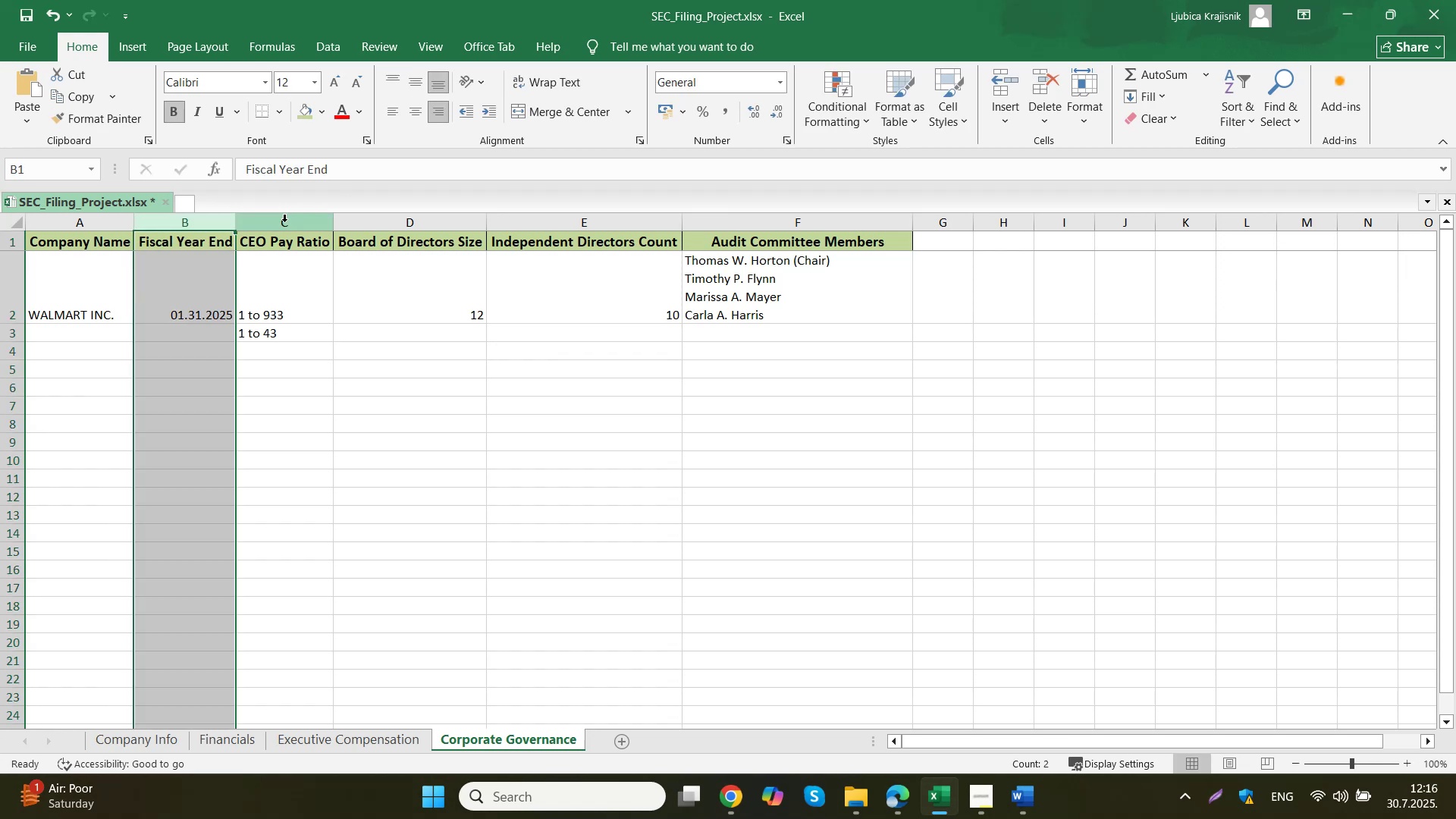 
left_click([215, 244])
 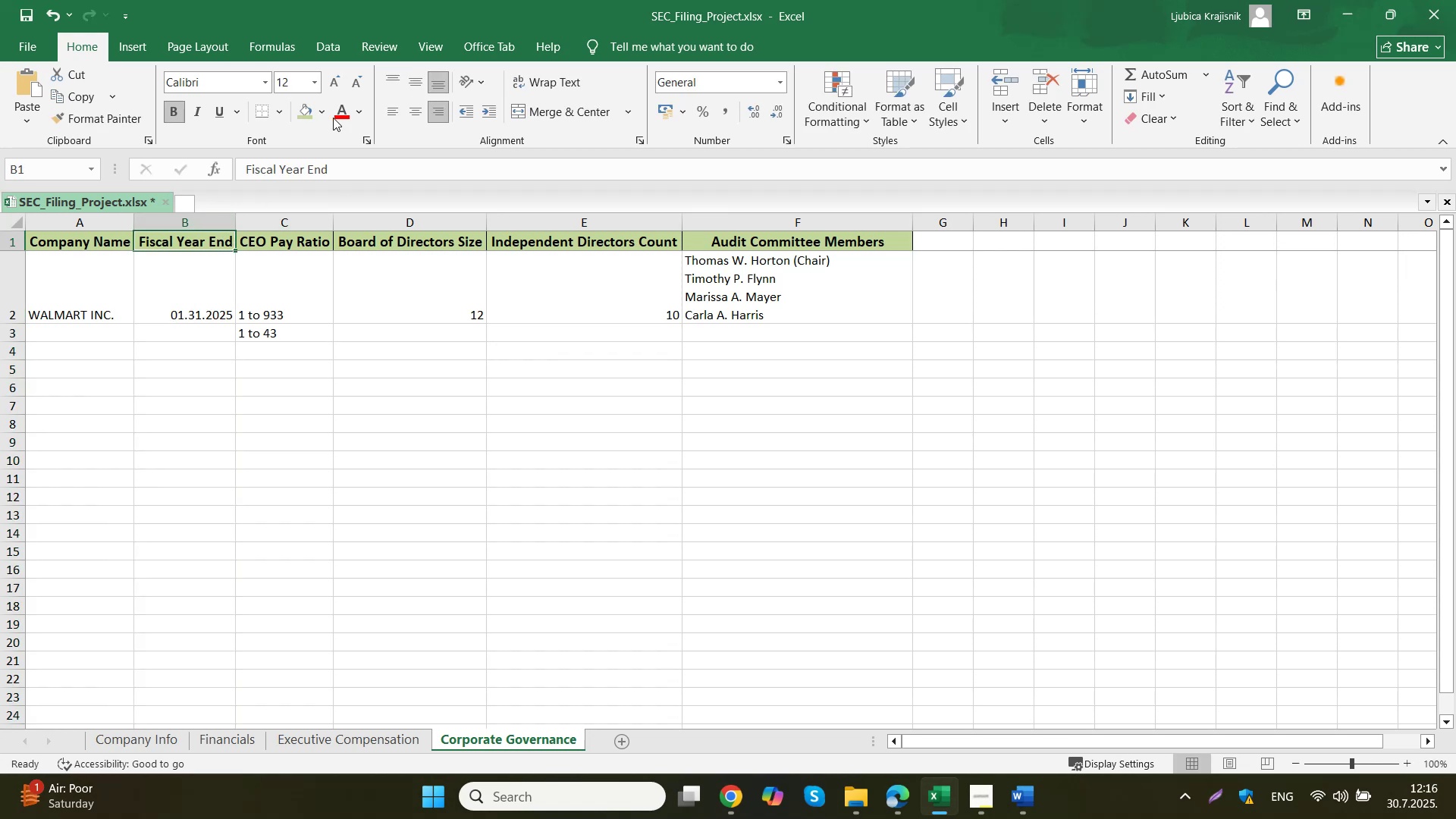 
left_click([393, 80])
 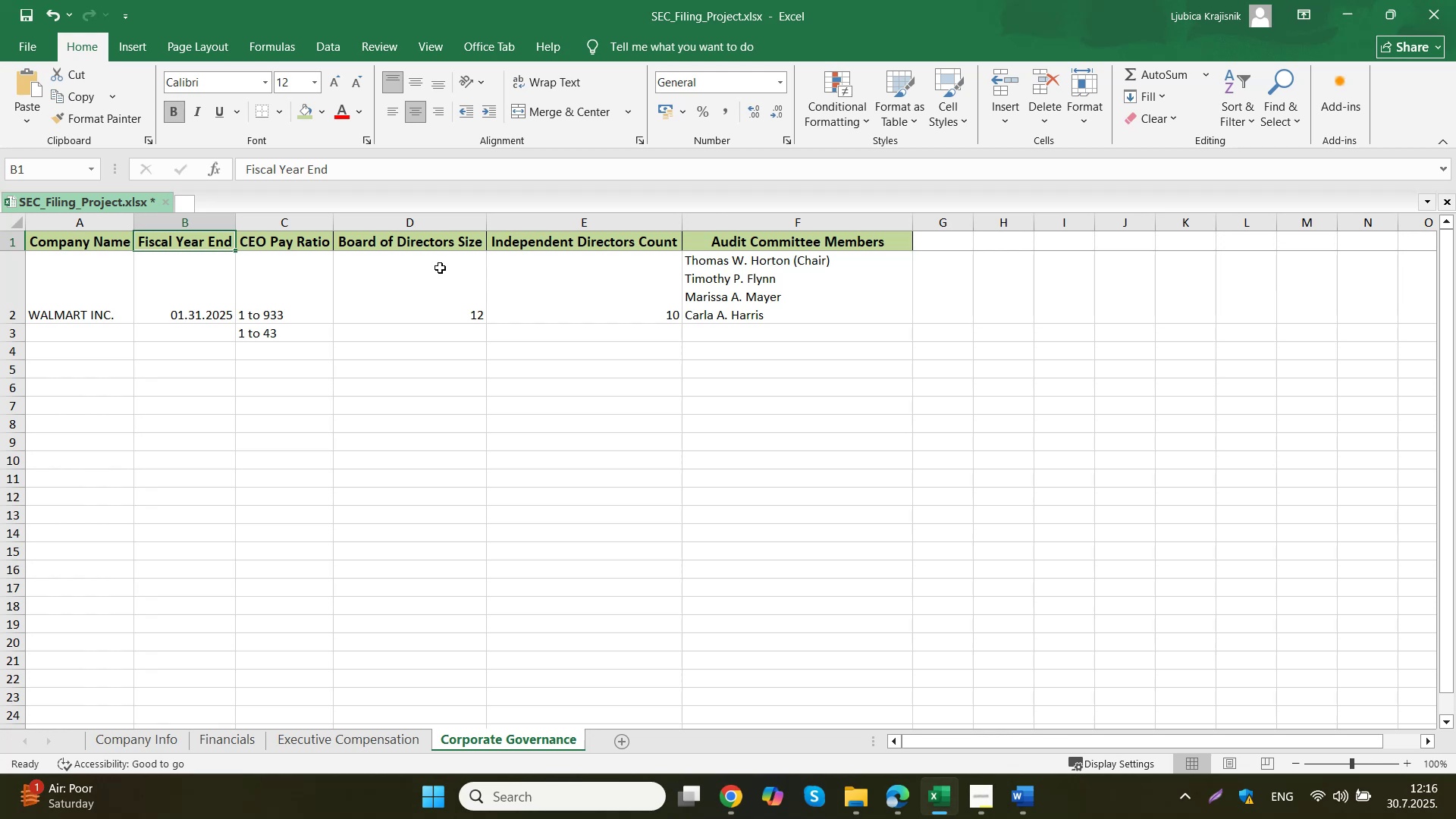 
left_click([320, 740])
 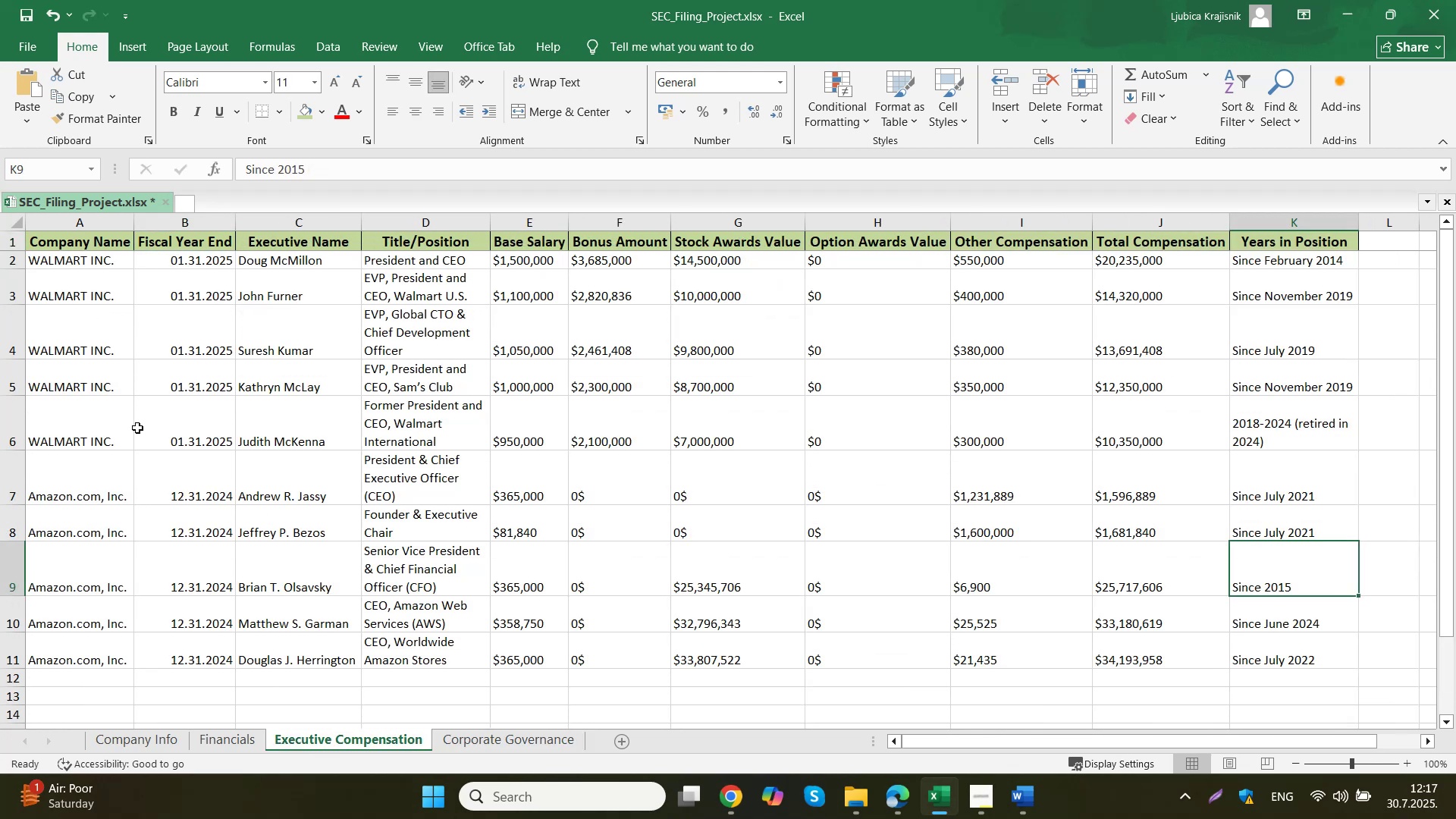 
left_click_drag(start_coordinate=[99, 519], to_coordinate=[171, 522])
 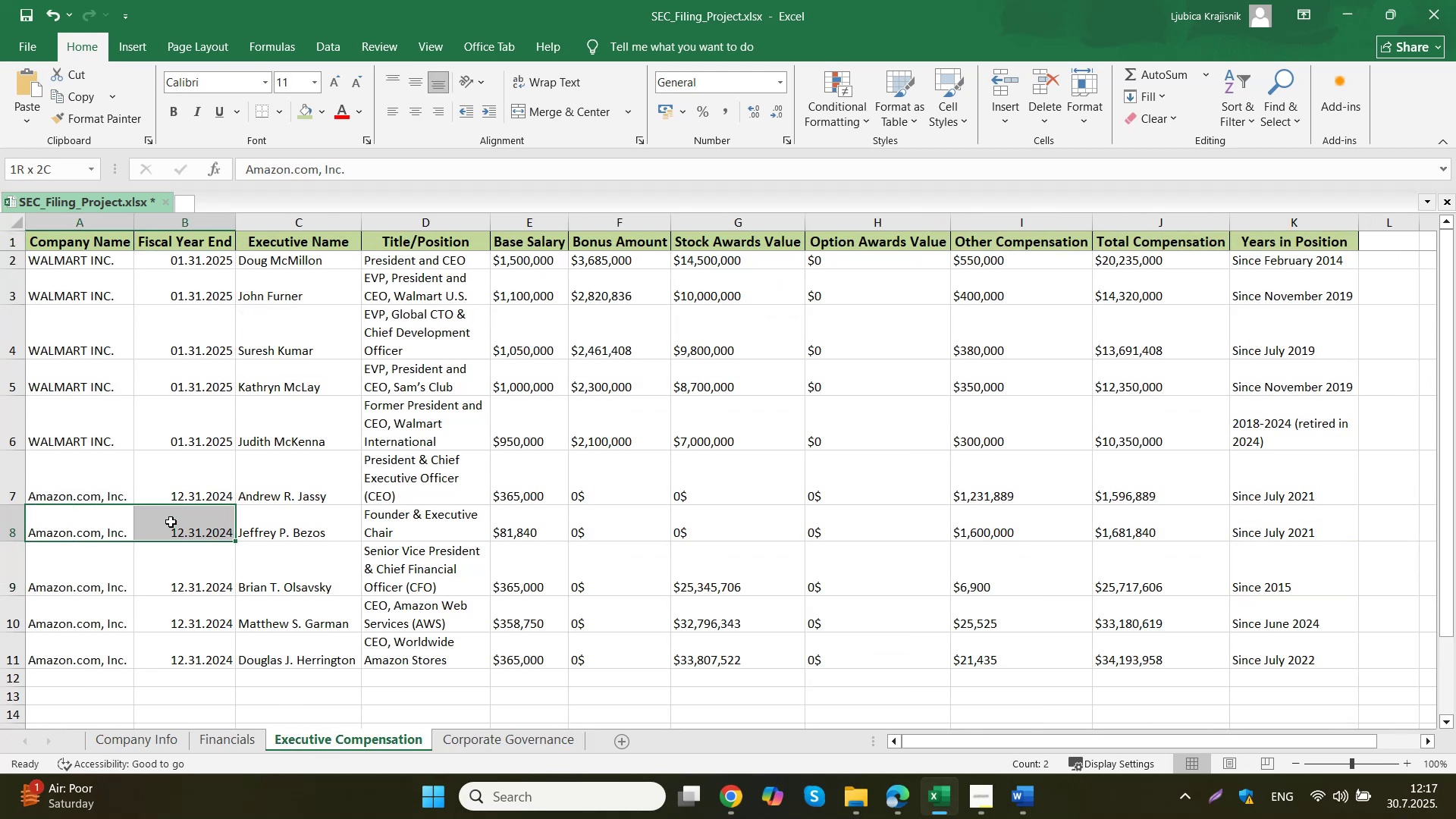 
key(Control+C)
 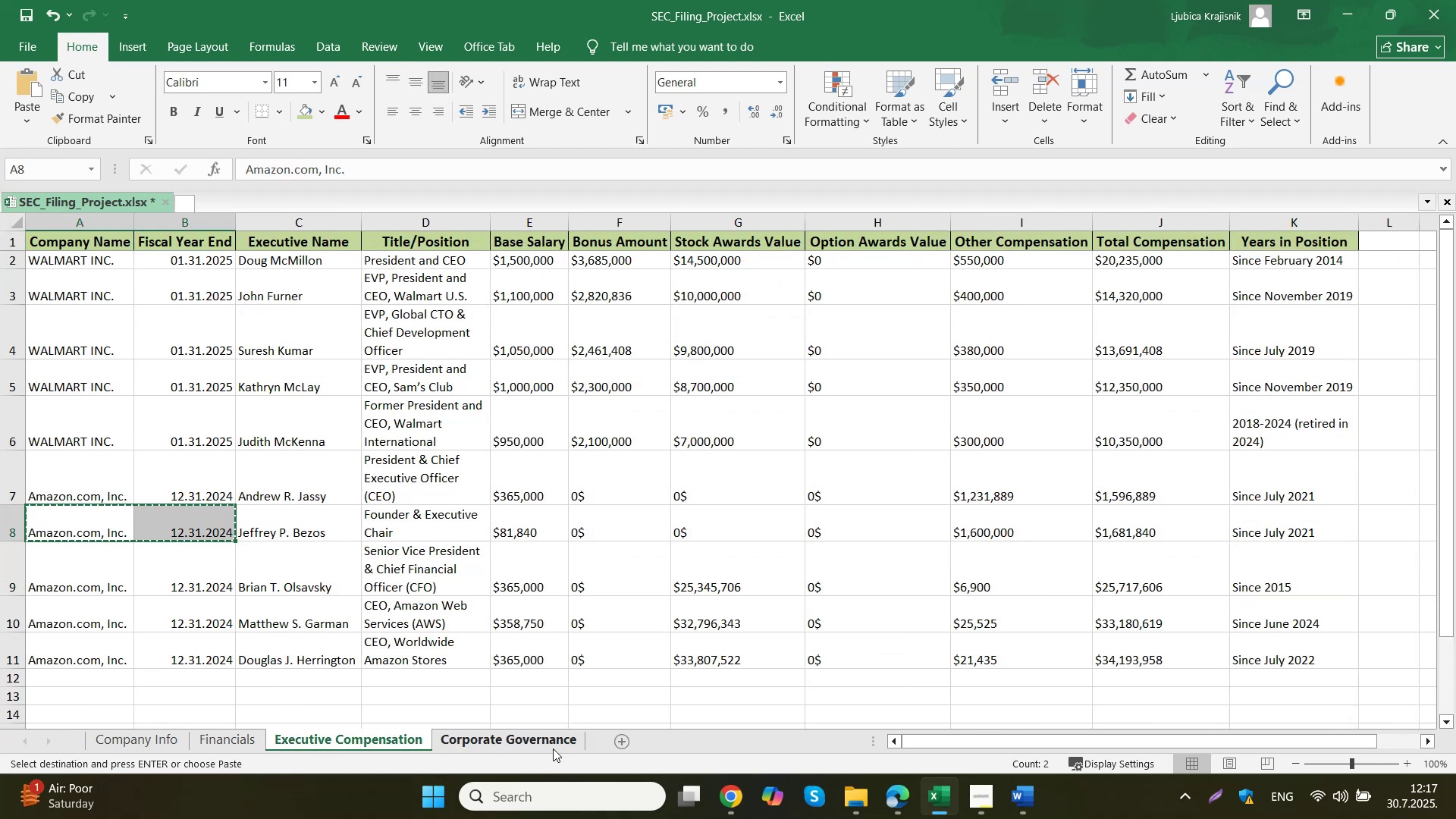 
left_click([546, 739])
 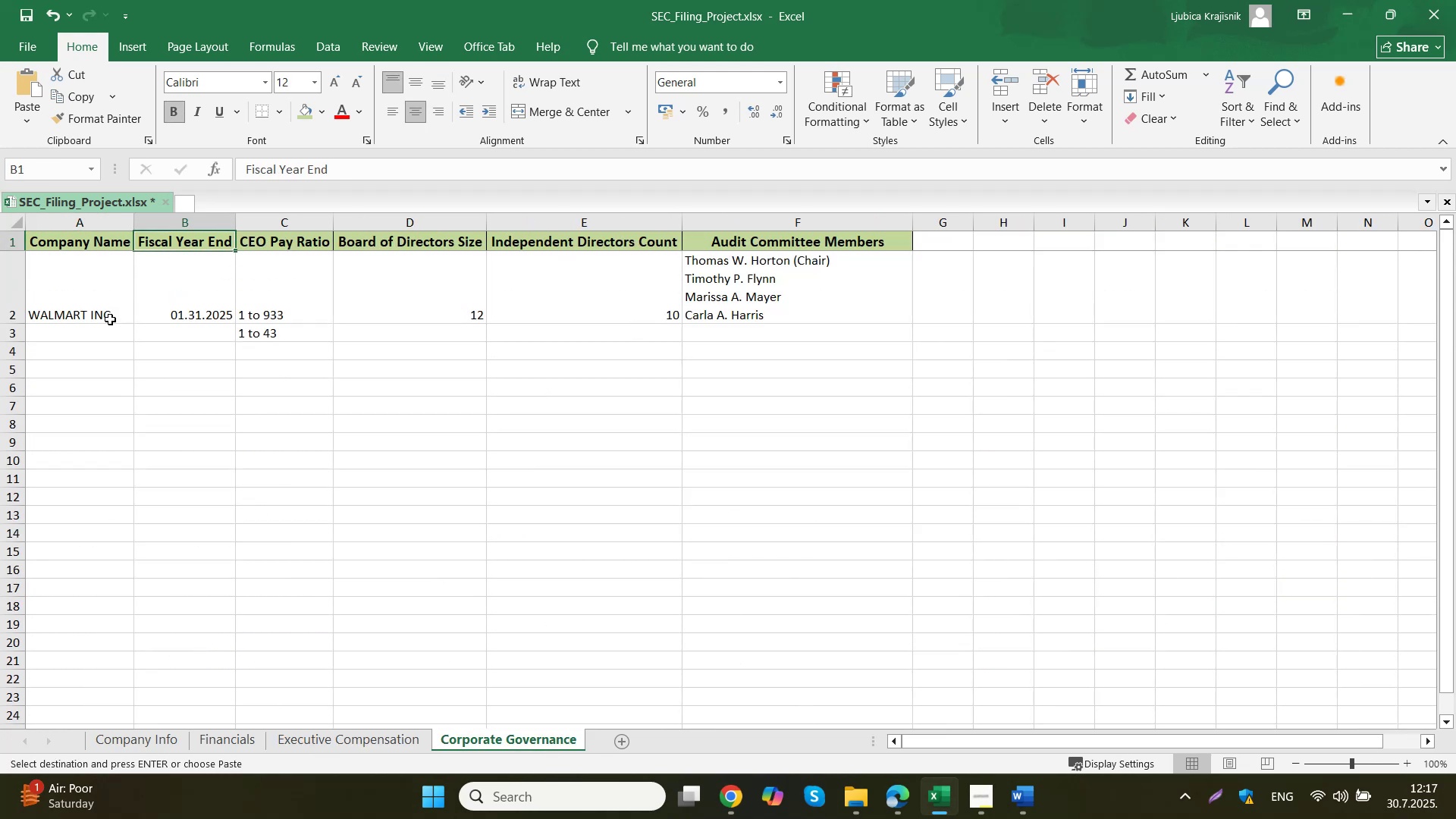 
left_click_drag(start_coordinate=[101, 330], to_coordinate=[152, 328])
 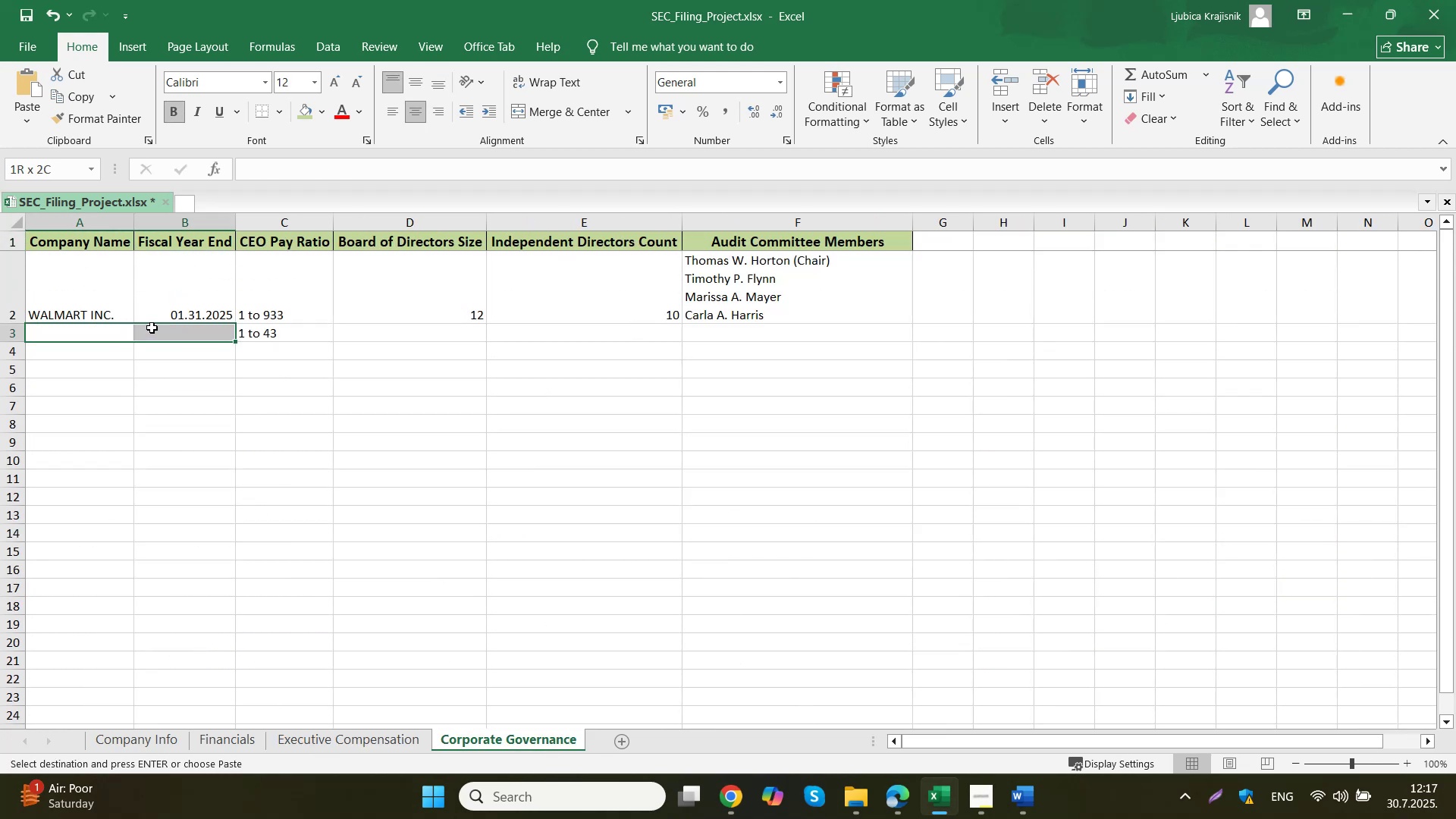 
key(Control+ControlLeft)
 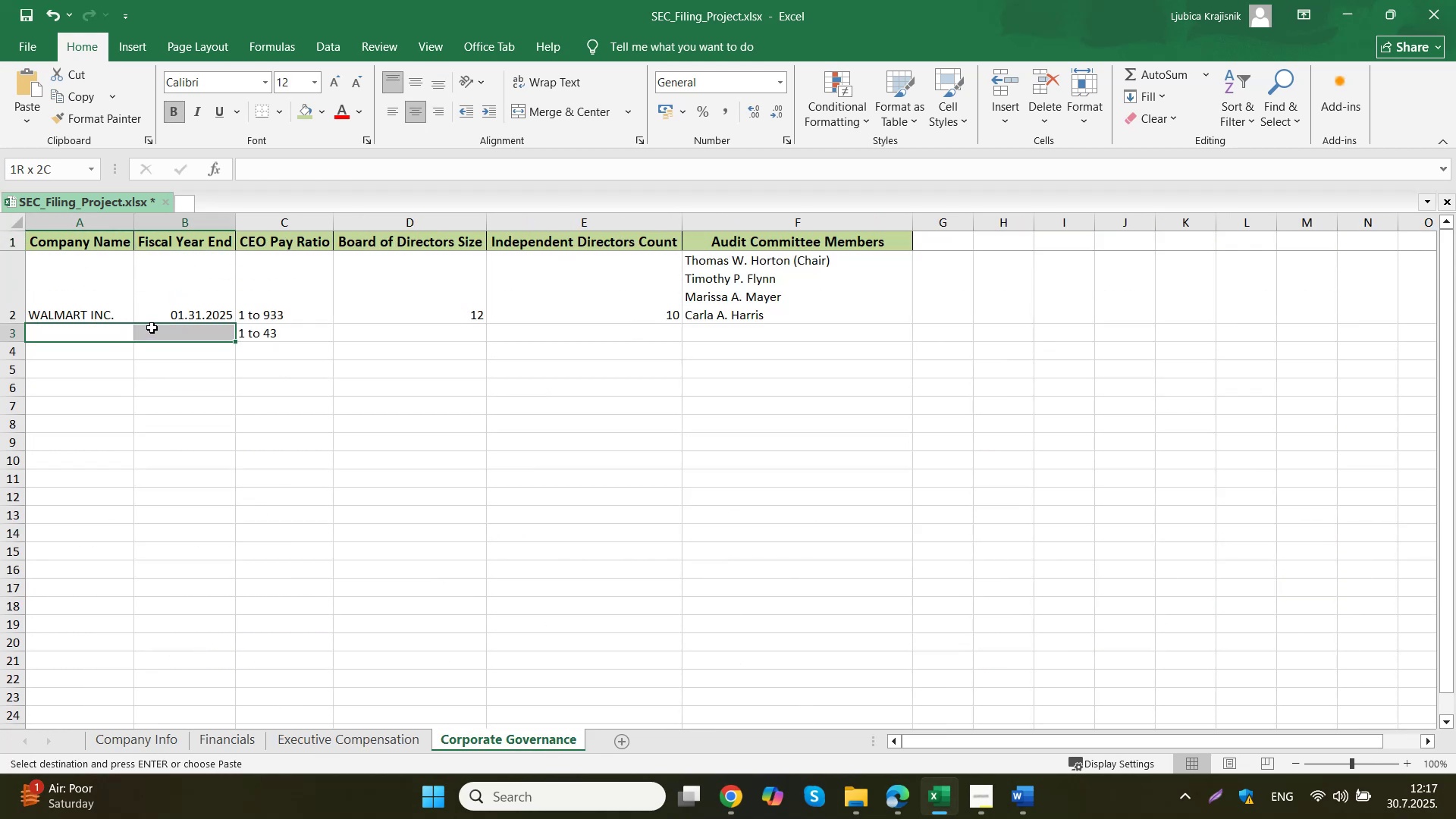 
key(Control+V)
 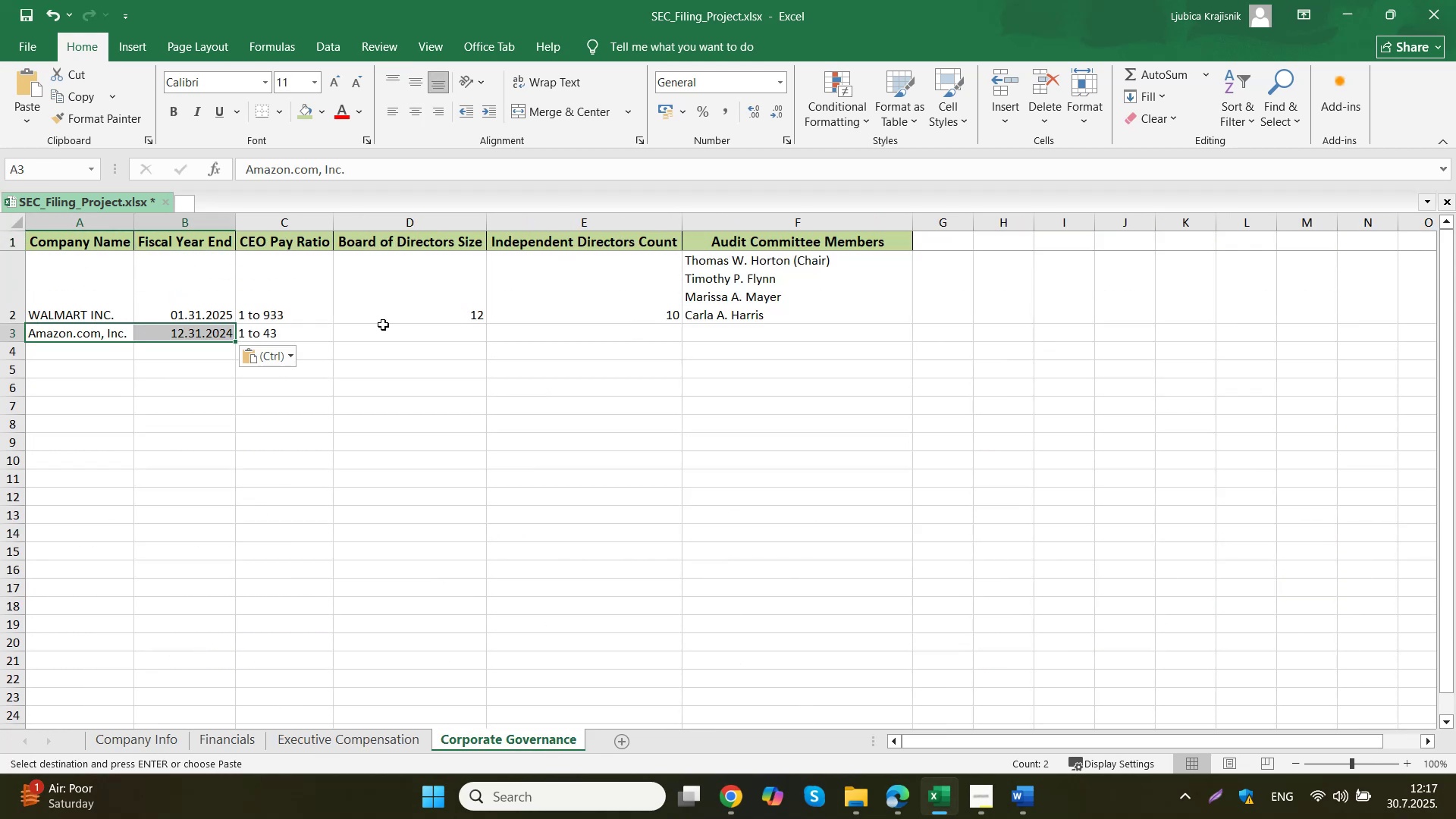 
left_click([385, 331])
 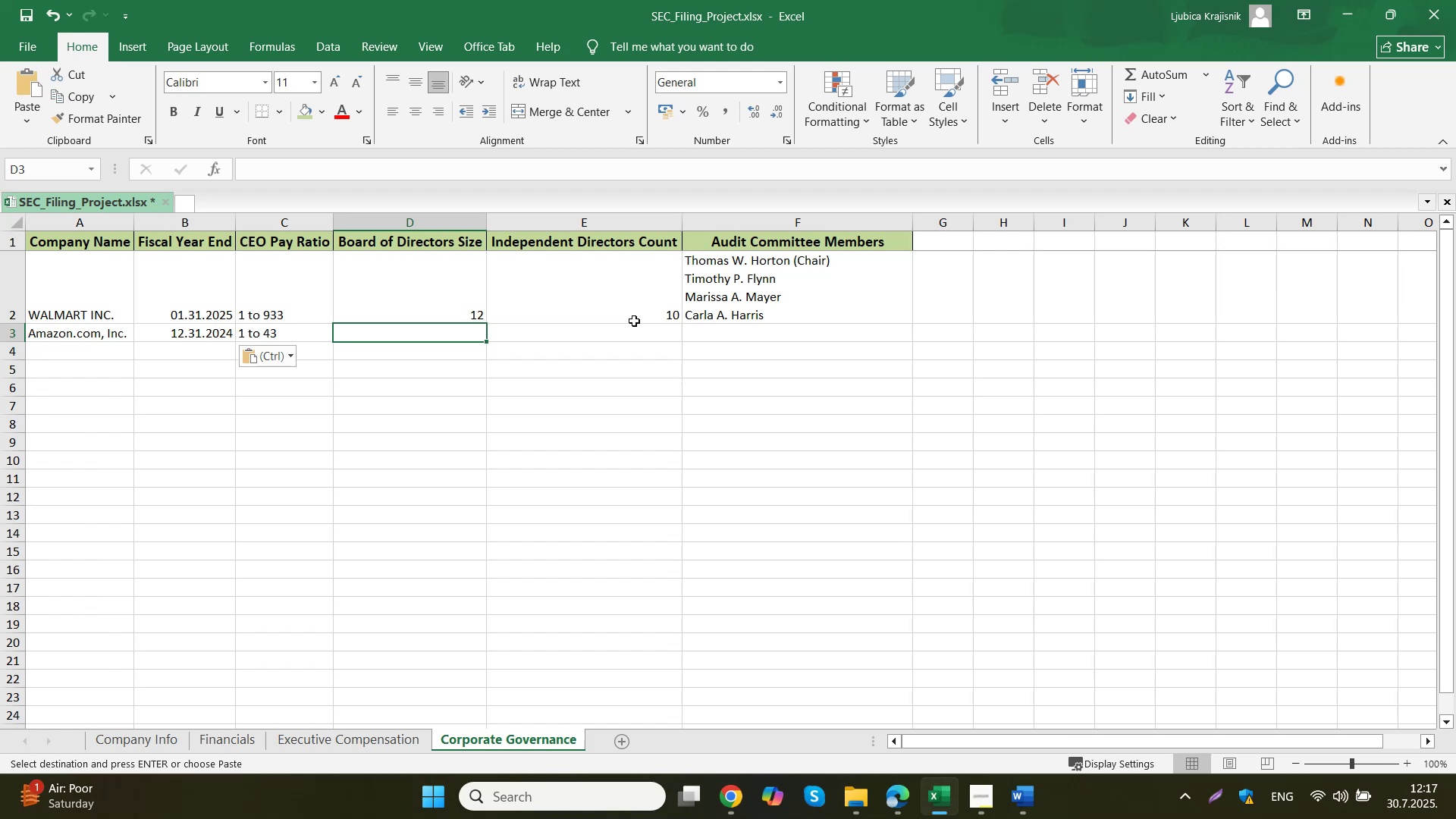 
left_click_drag(start_coordinate=[588, 306], to_coordinate=[464, 297])
 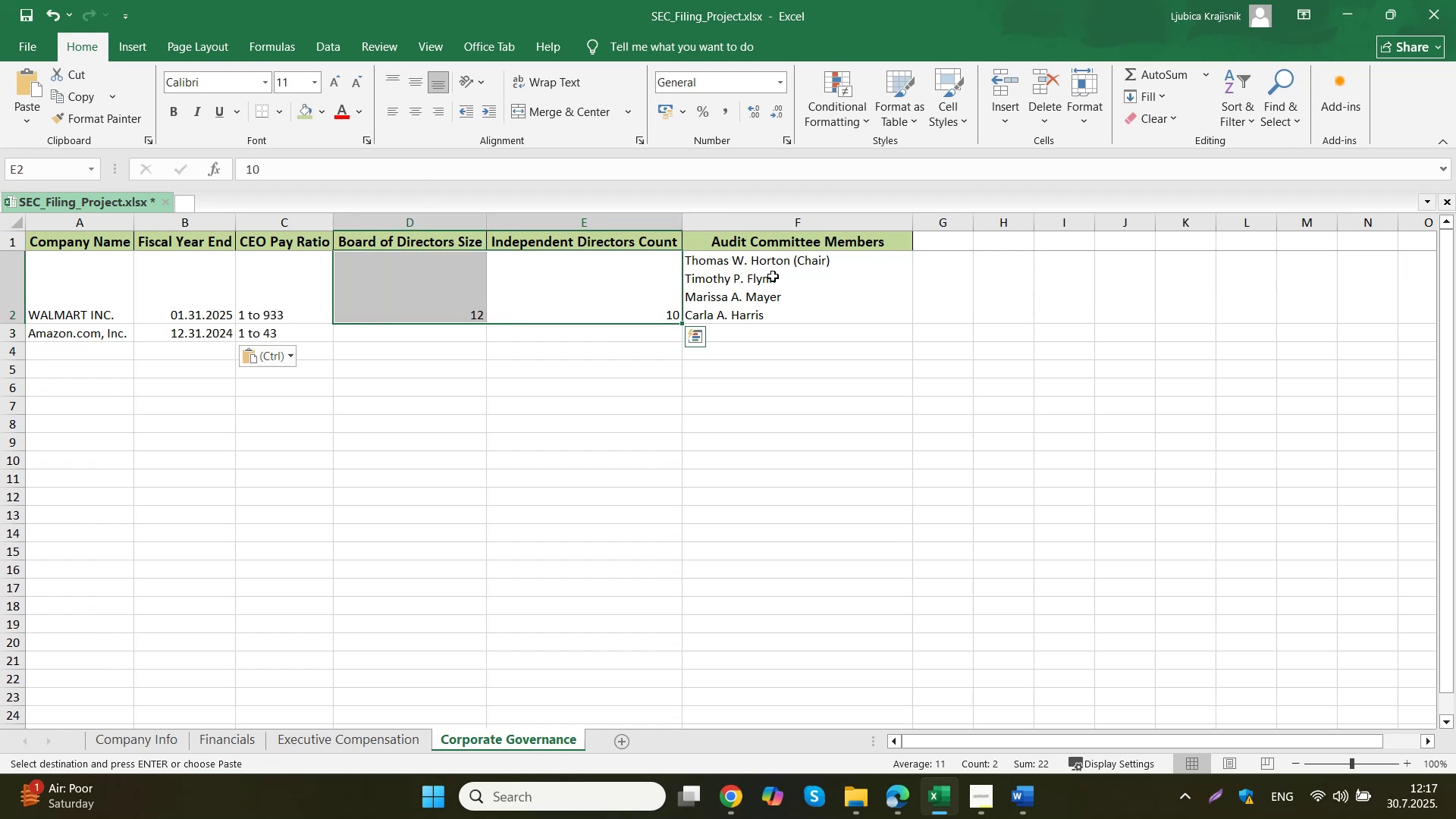 
wait(6.93)
 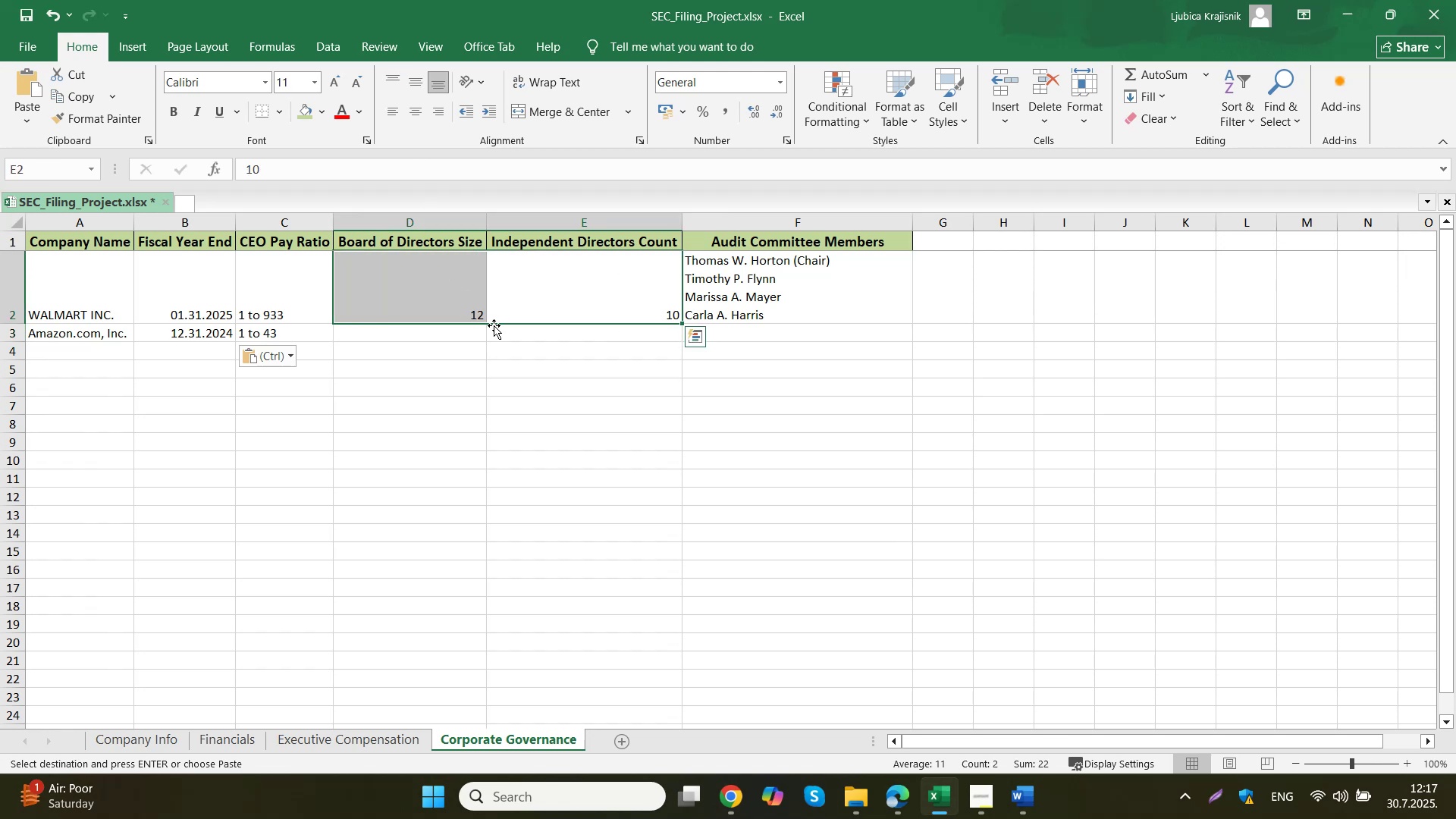 
left_click([773, 276])
 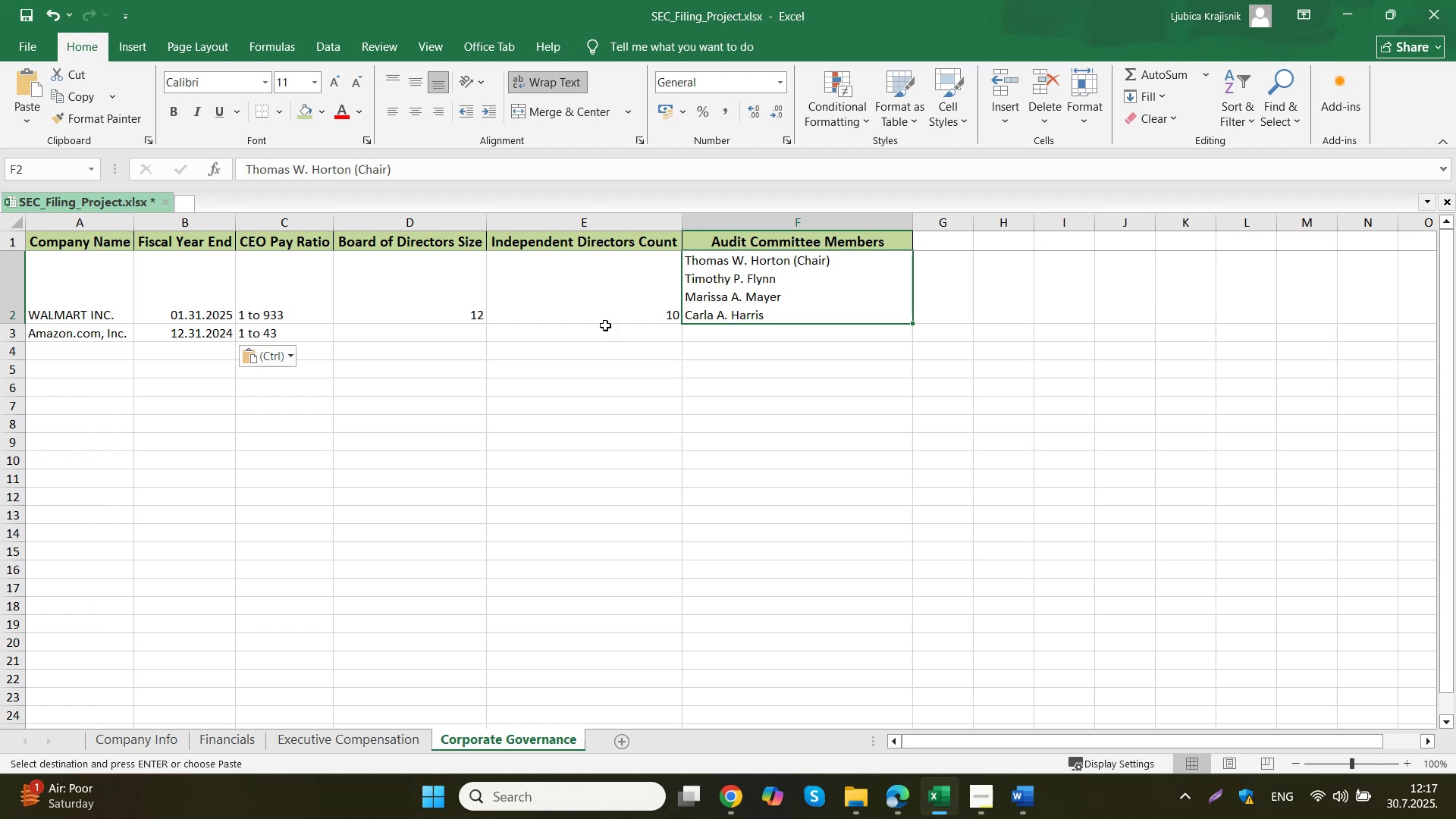 
left_click([377, 734])
 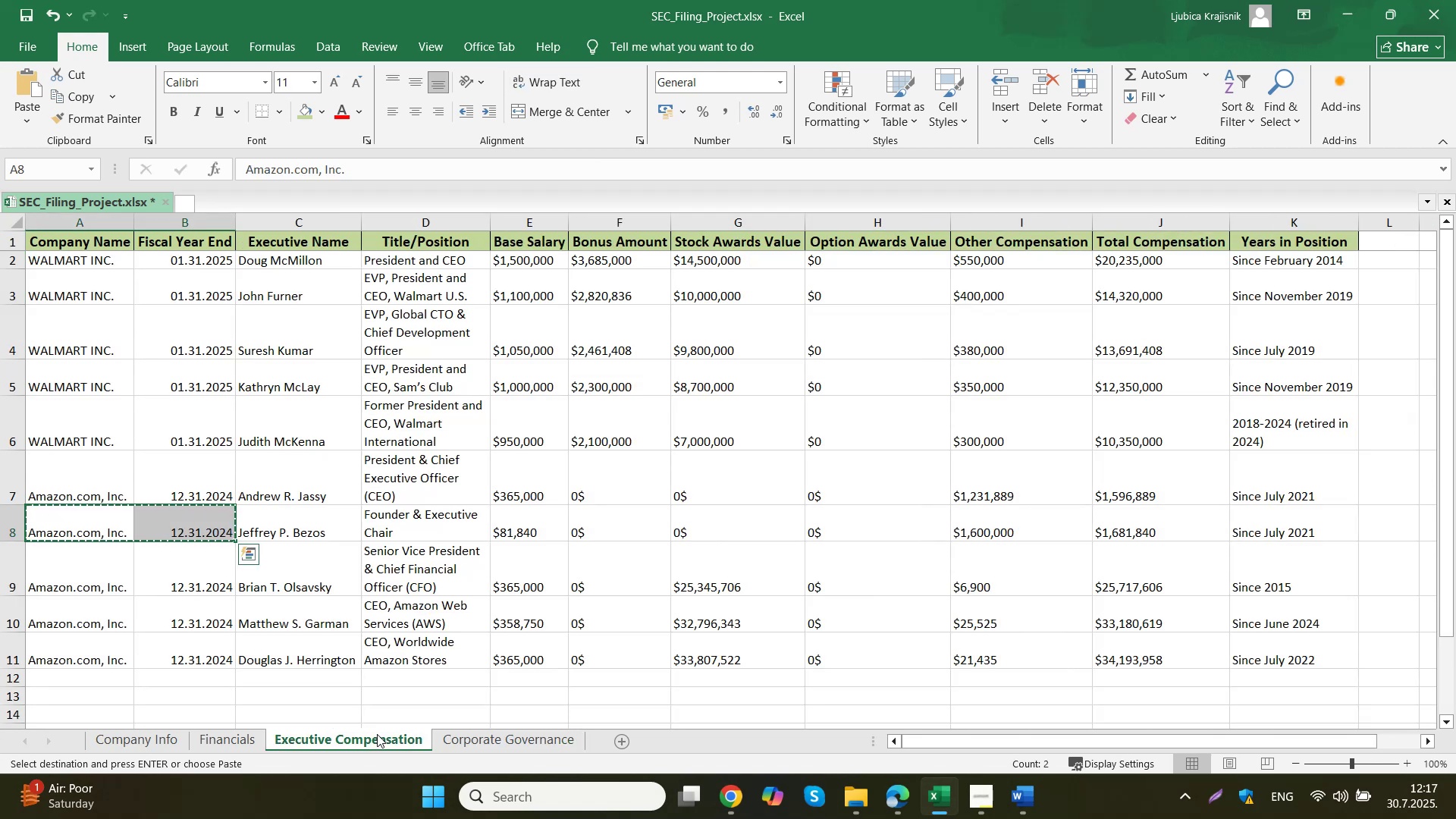 
left_click([1312, 296])
 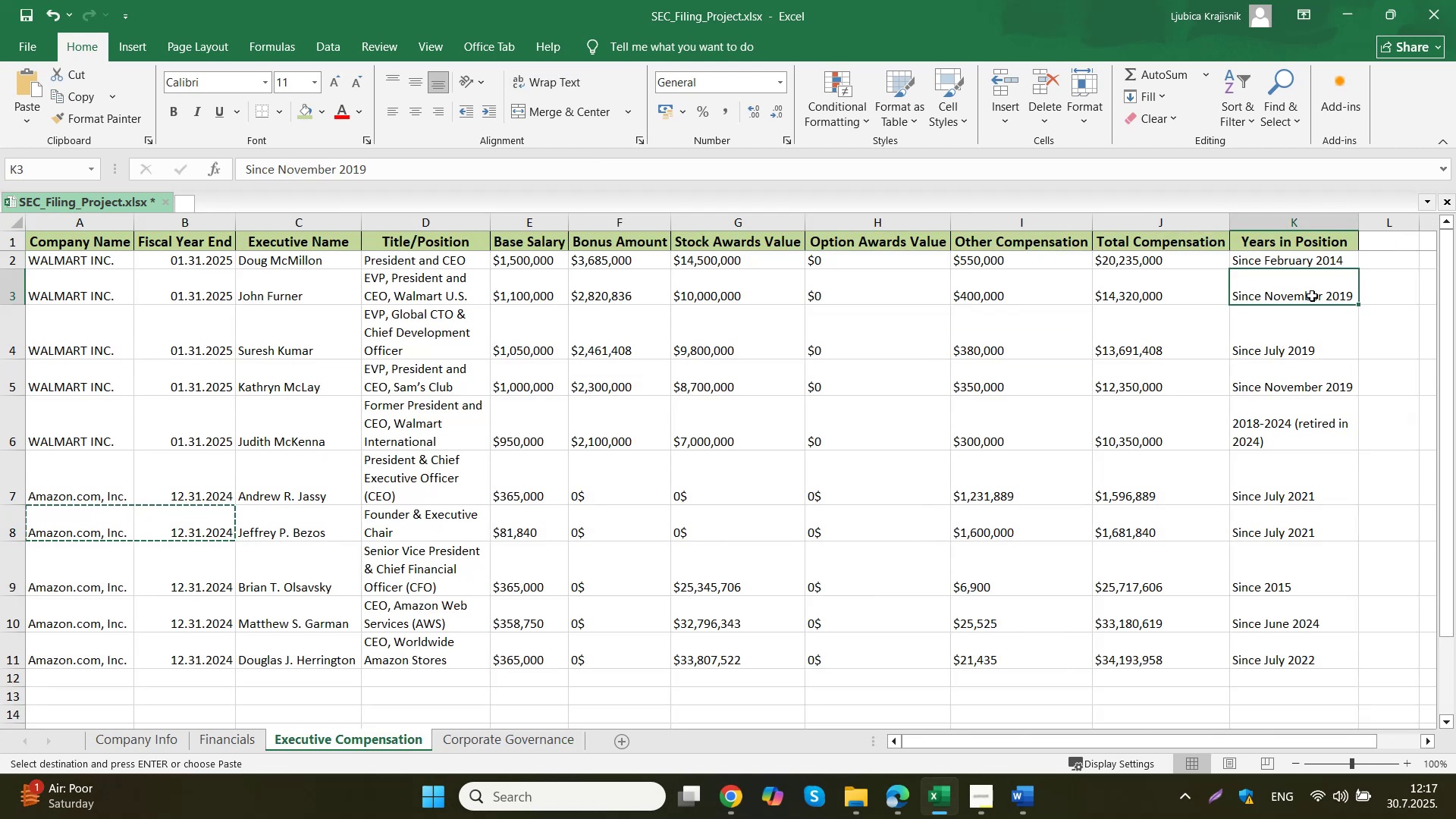 
double_click([1302, 251])
 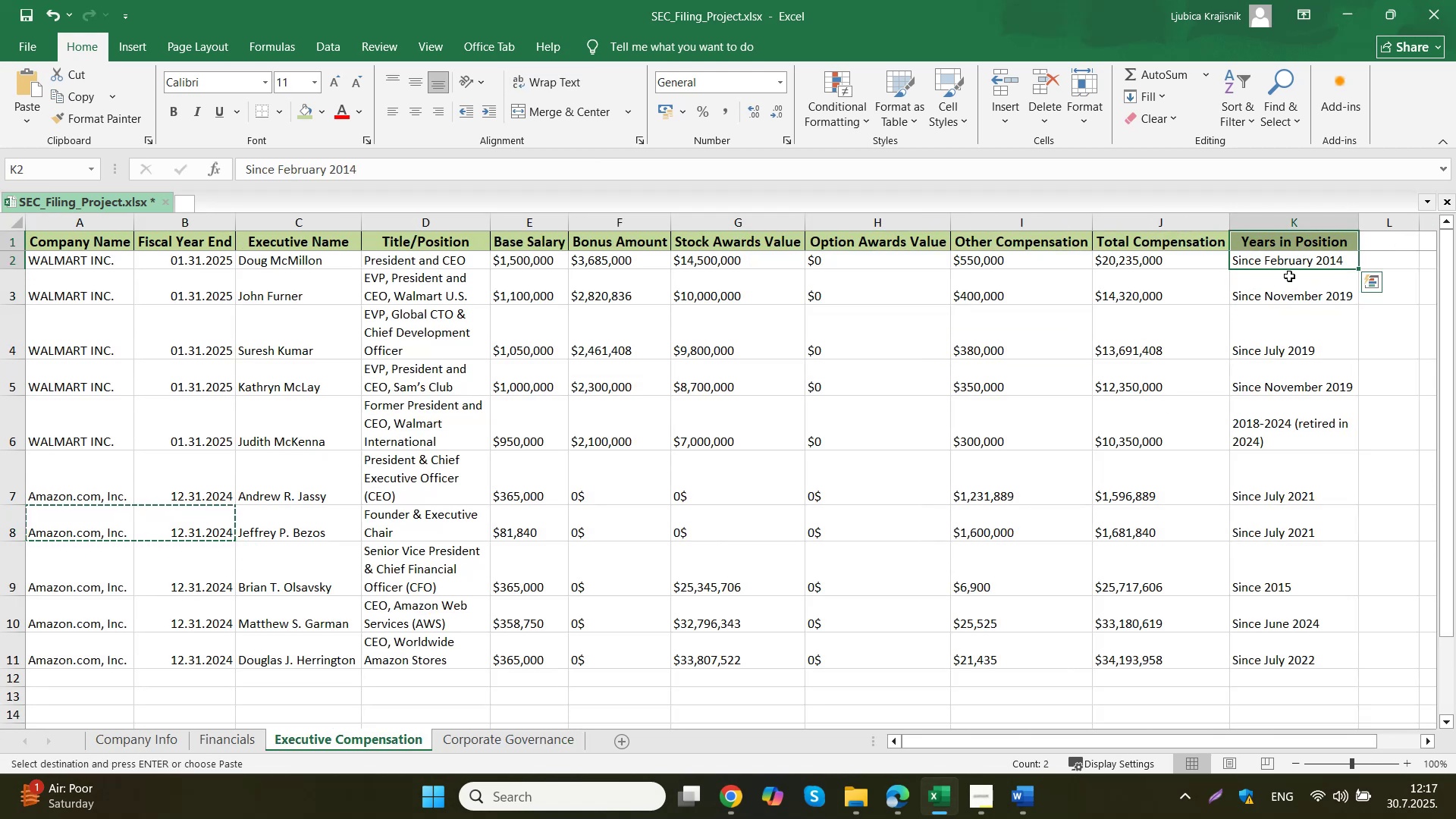 
double_click([1309, 369])
 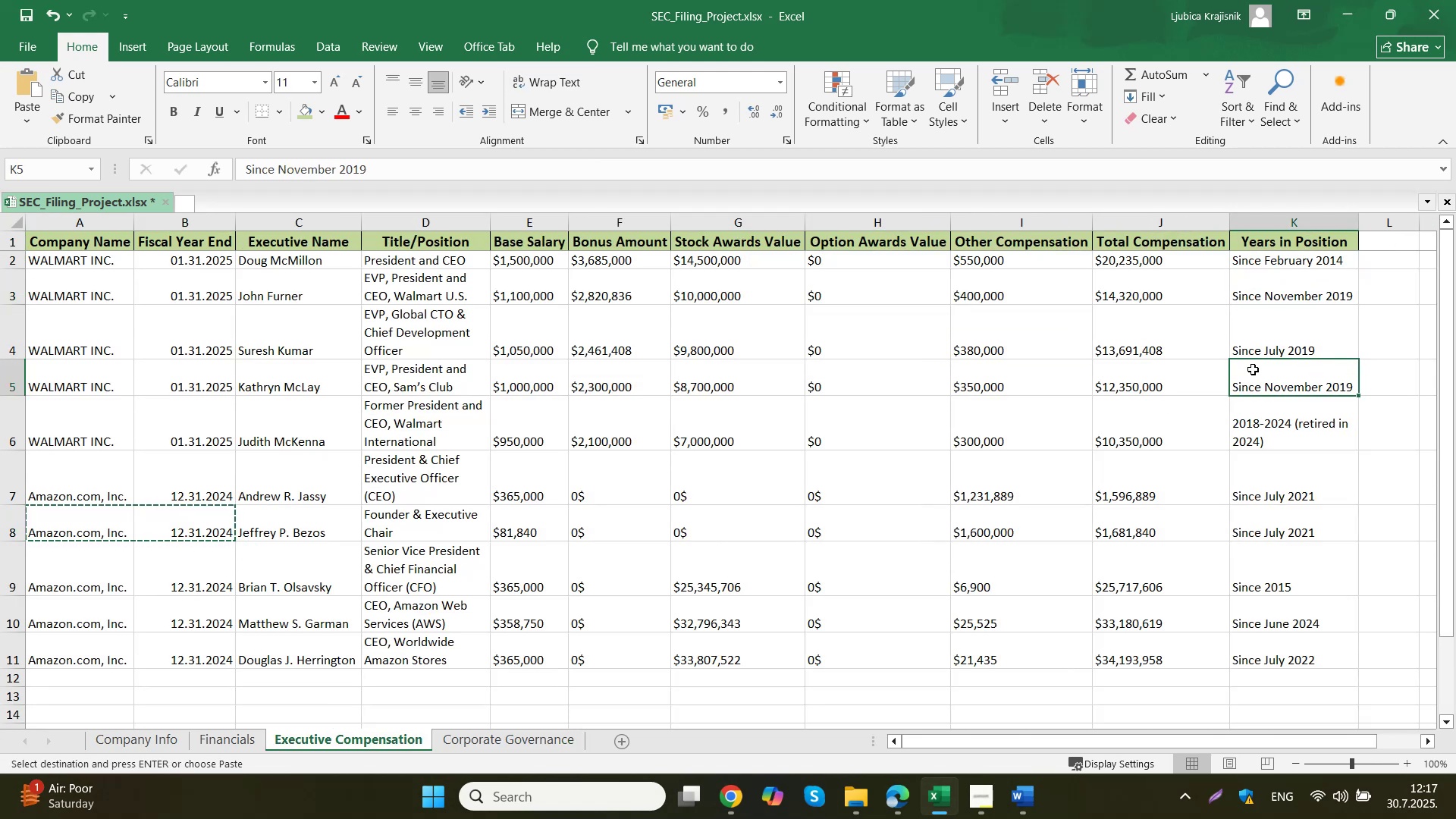 
triple_click([1203, 347])
 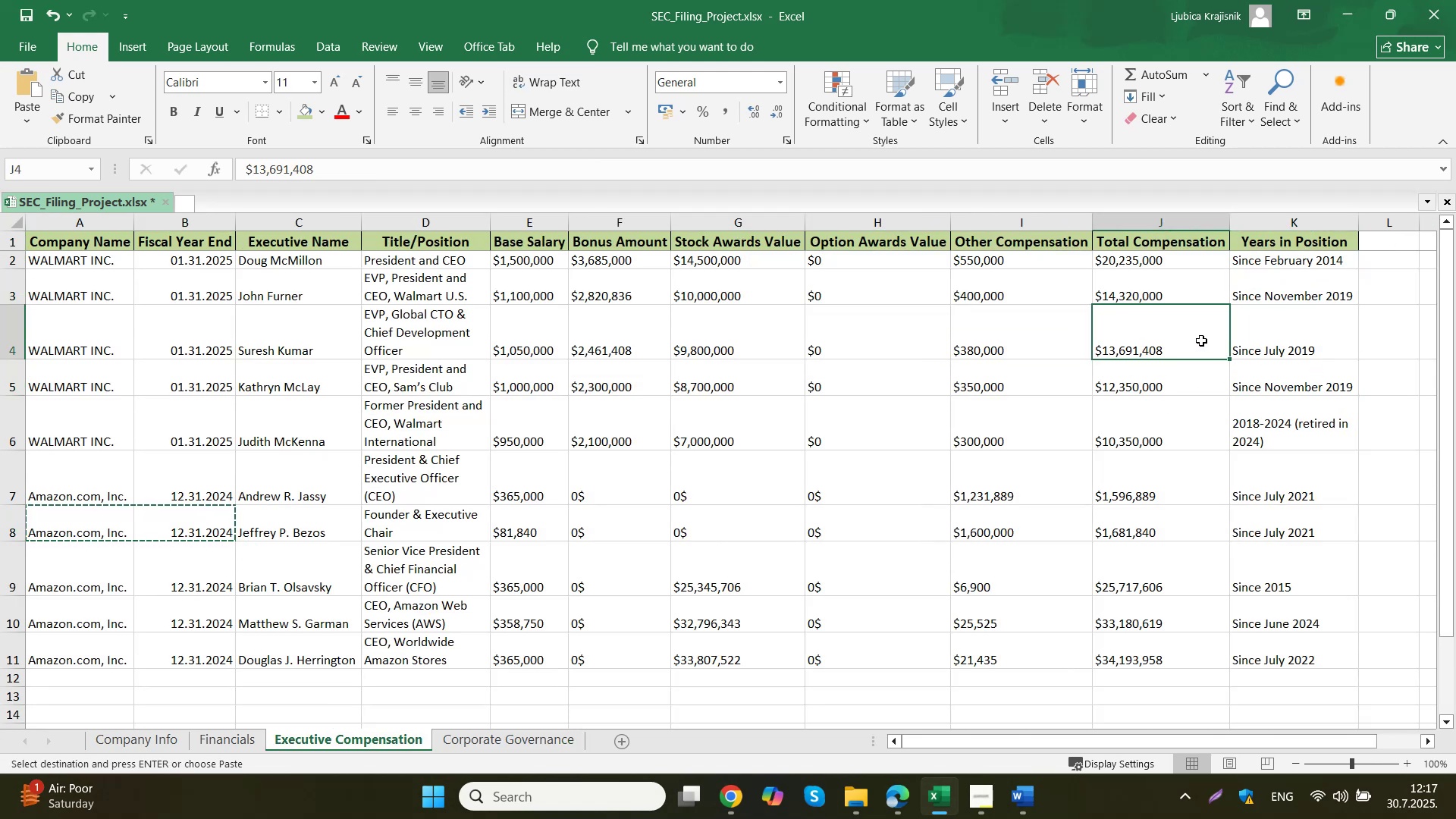 
left_click([1201, 291])
 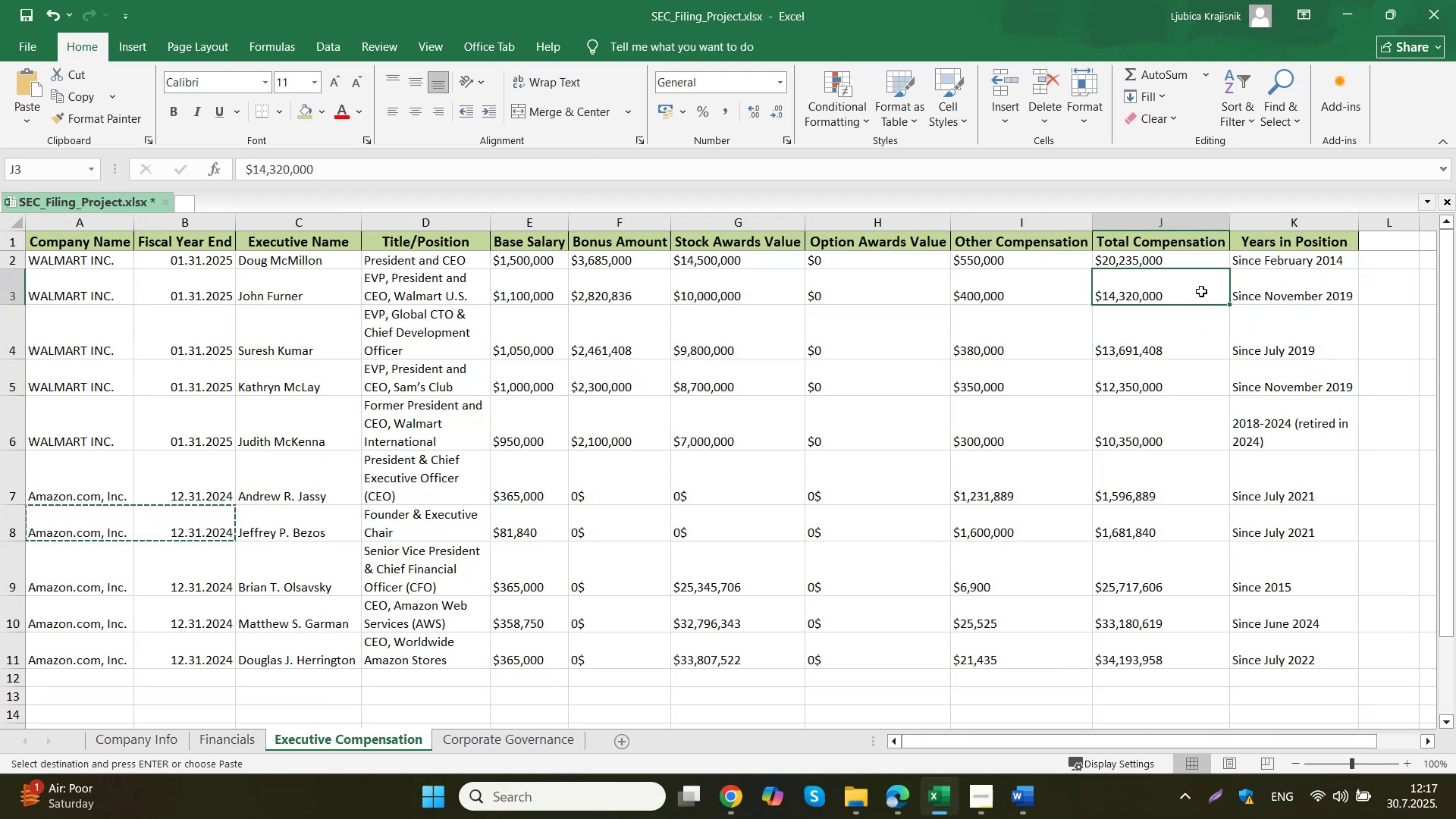 
left_click([497, 752])
 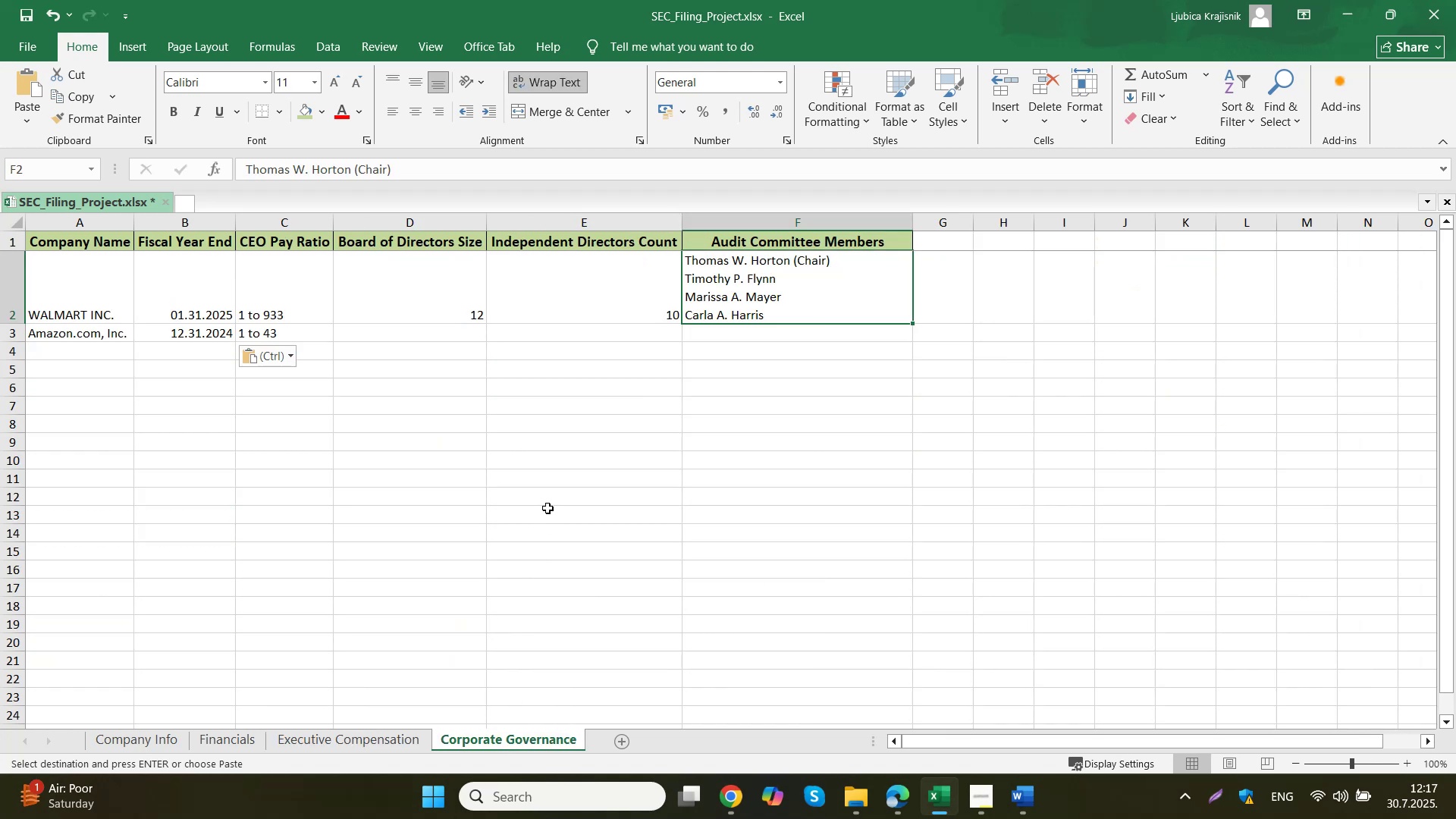 
left_click([572, 312])
 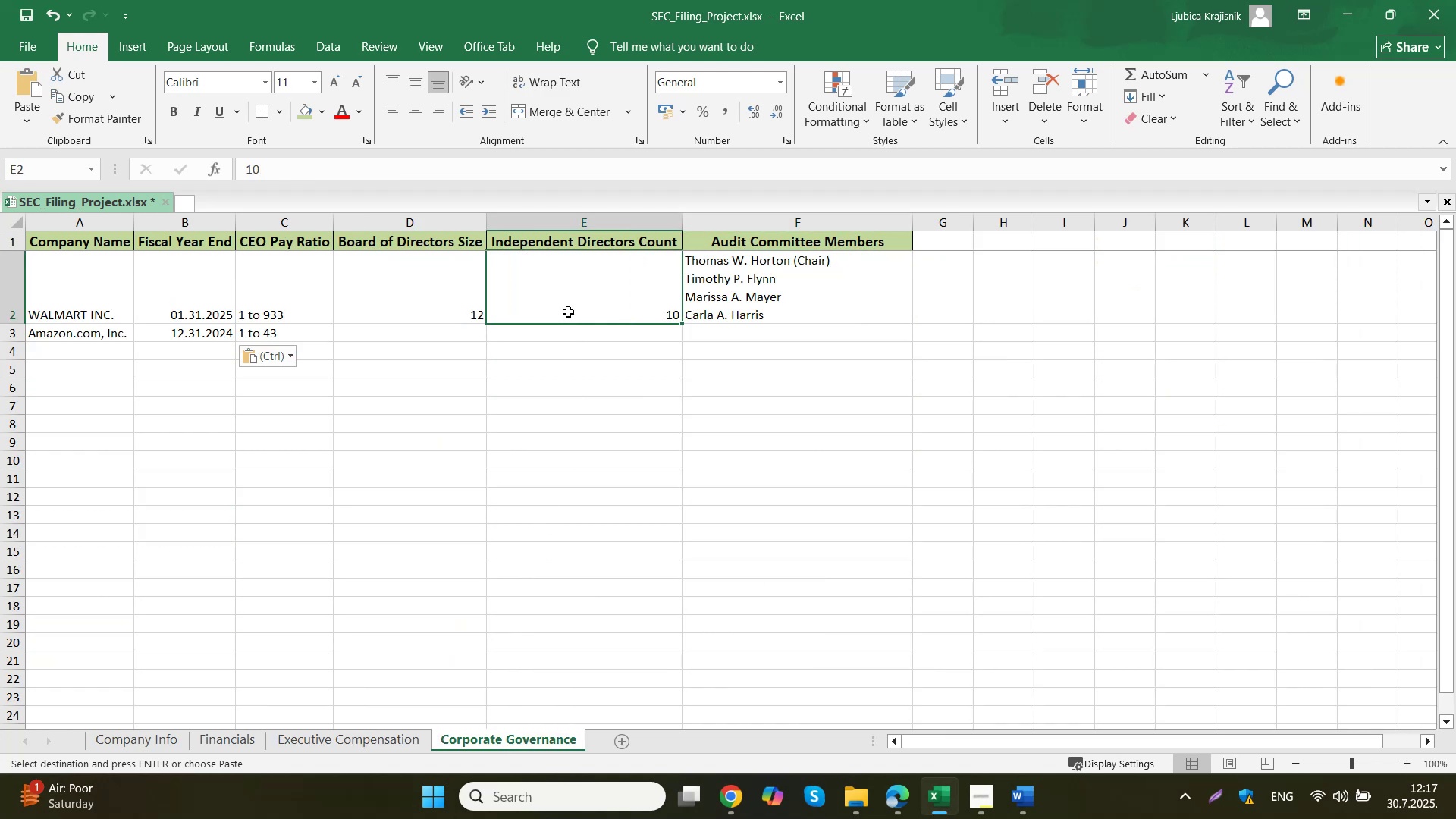 
left_click_drag(start_coordinate=[537, 297], to_coordinate=[462, 308])
 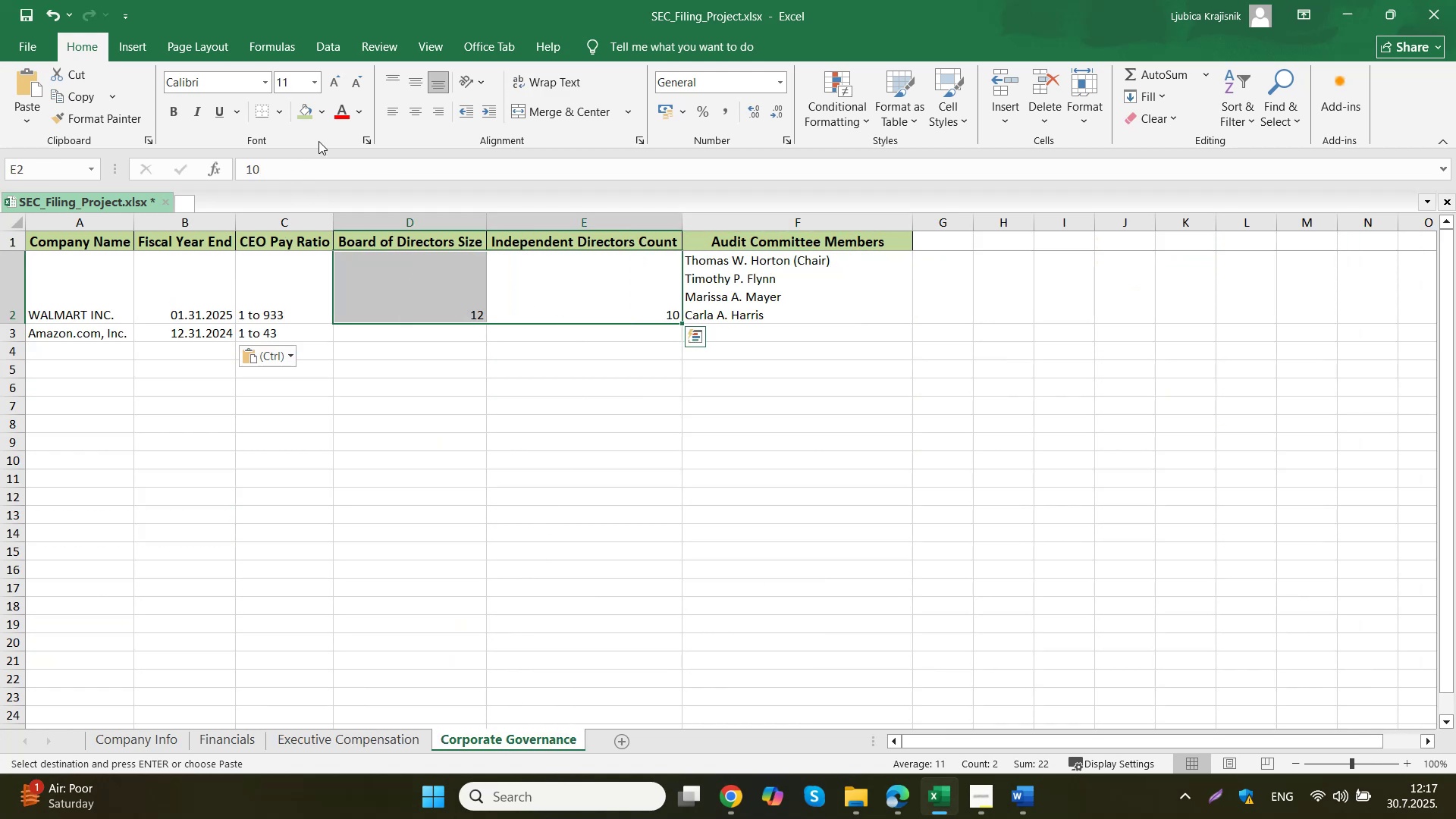 
left_click([388, 108])
 